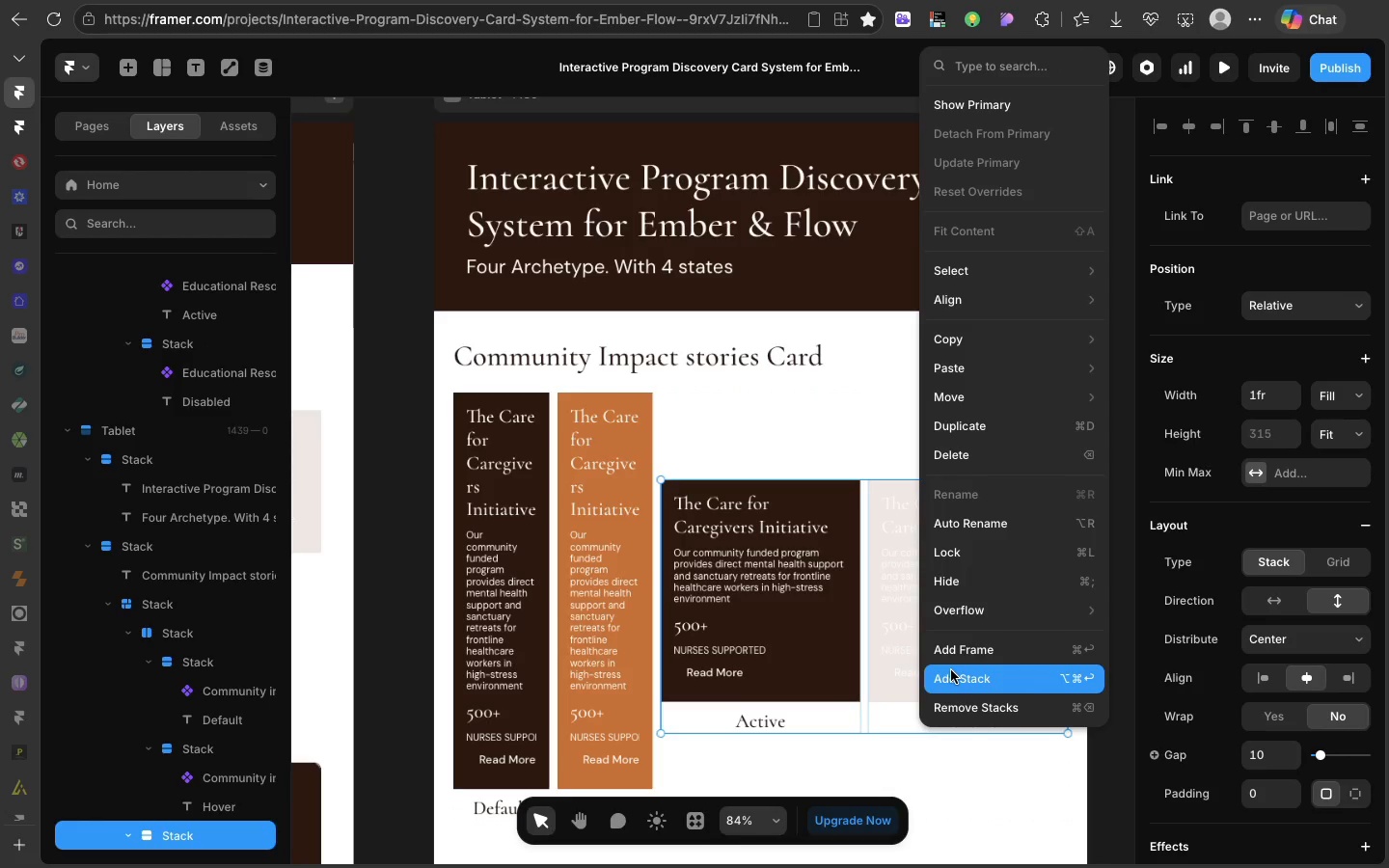 
left_click([951, 670])
 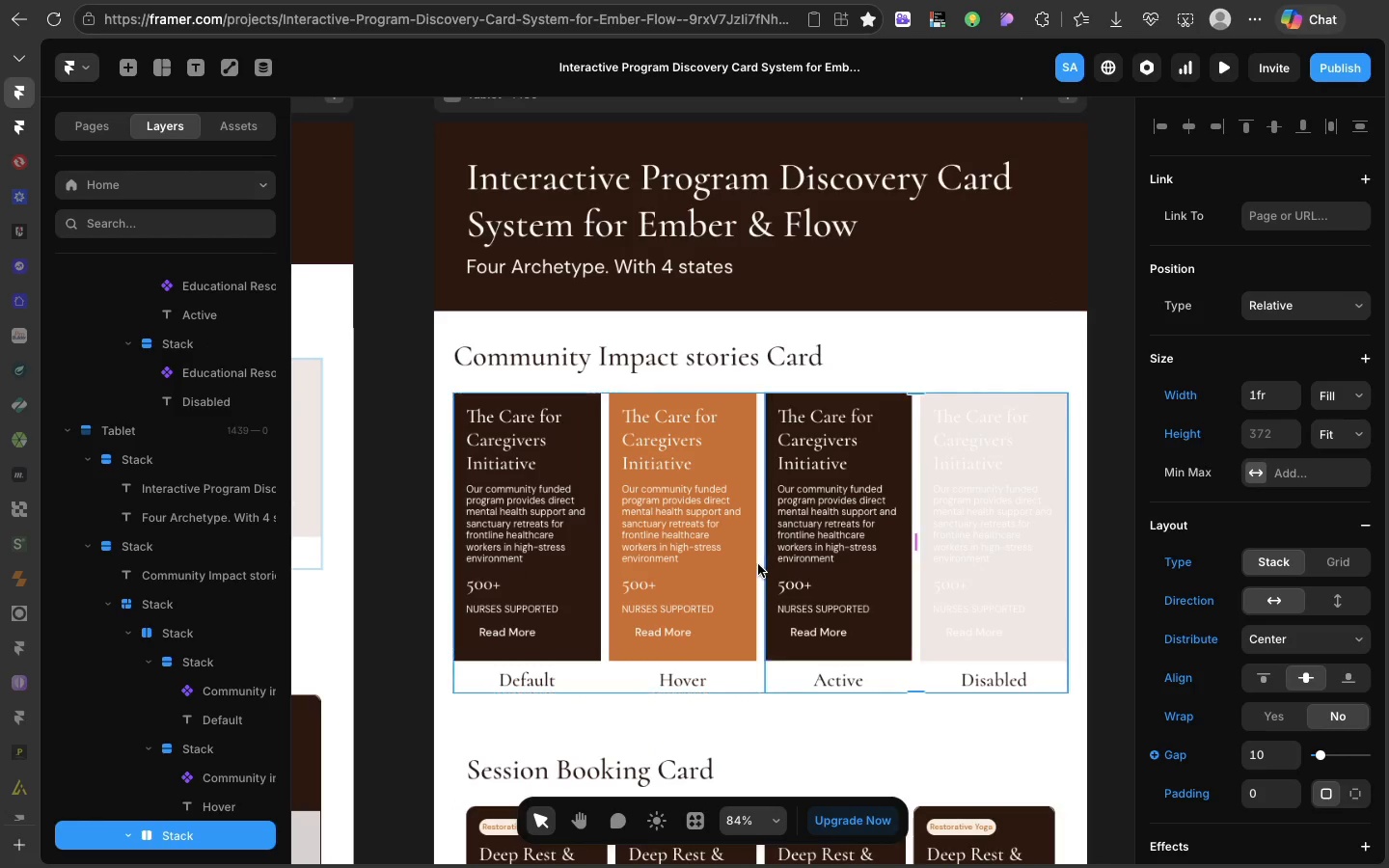 
left_click([758, 564])
 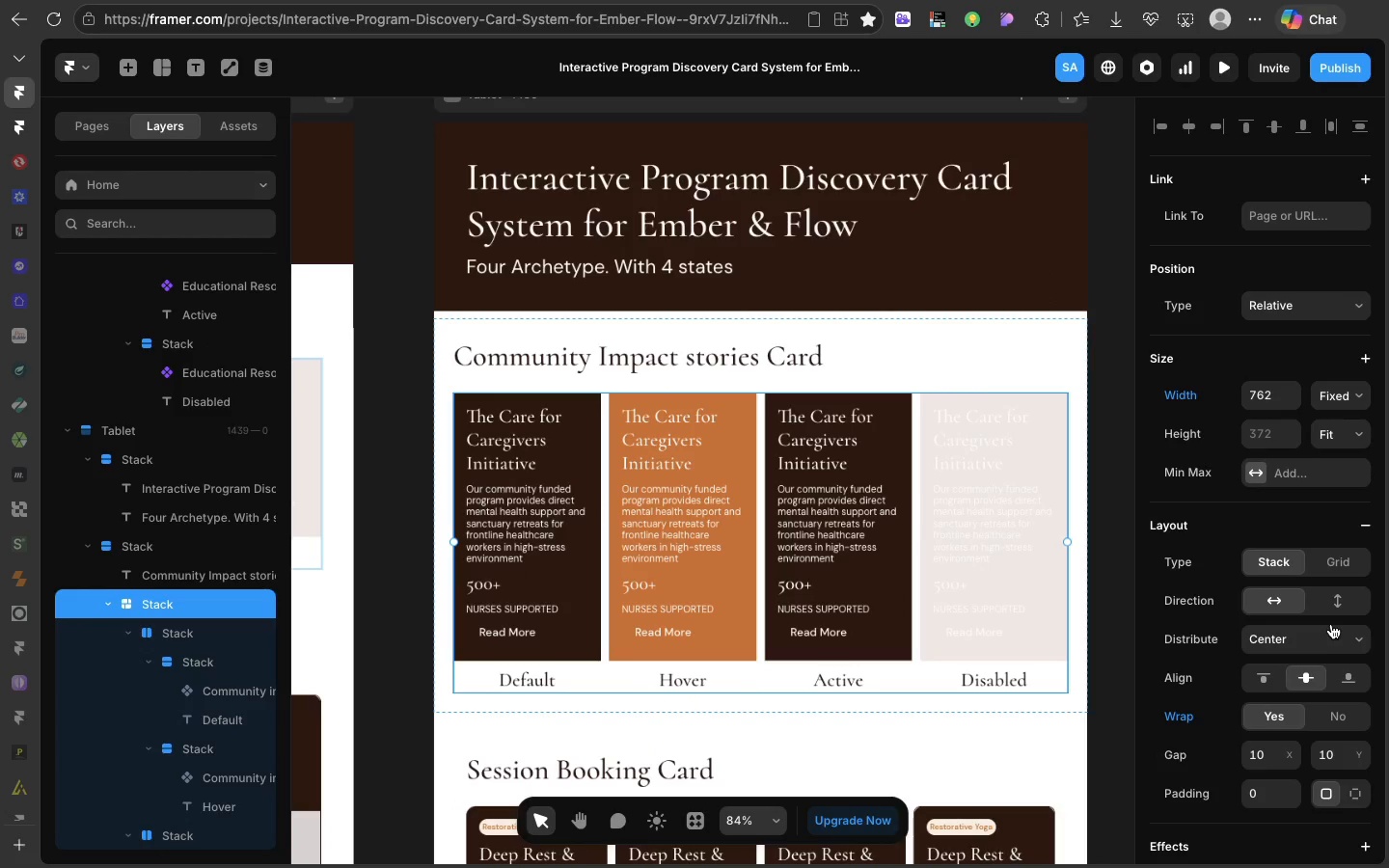 
left_click([1332, 606])
 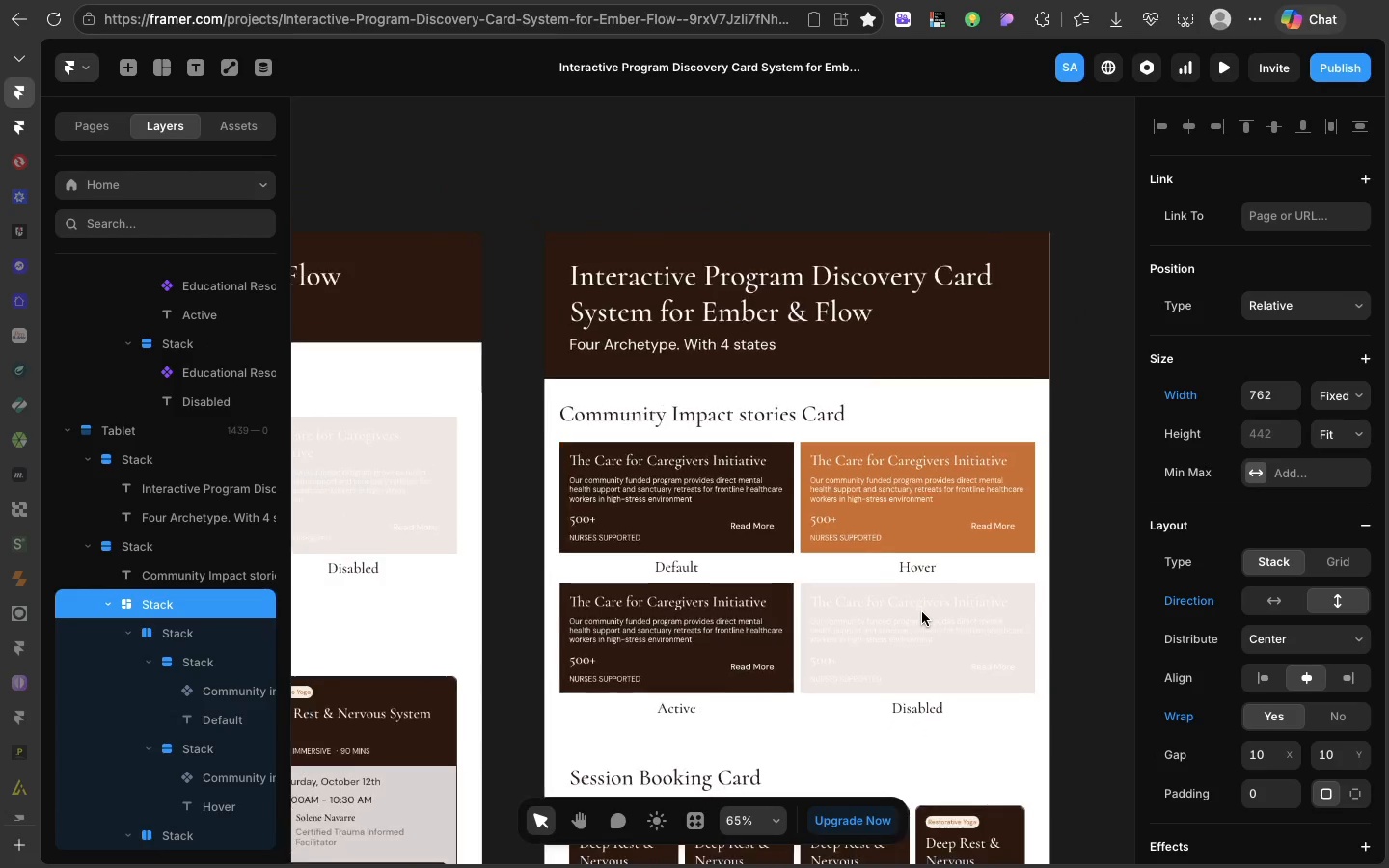 
left_click([1060, 603])
 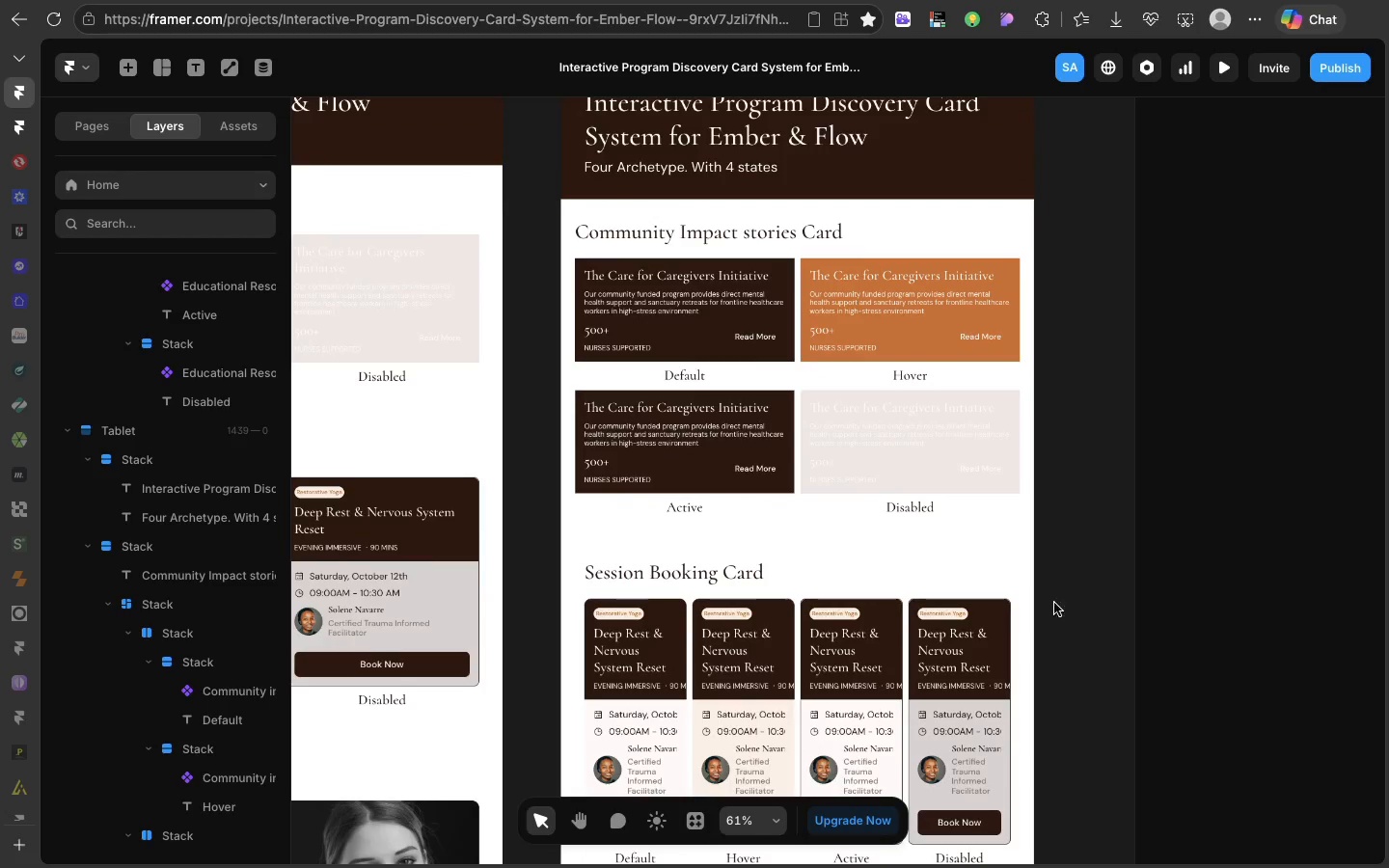 
scroll: coordinate [714, 722], scroll_direction: down, amount: 36.0
 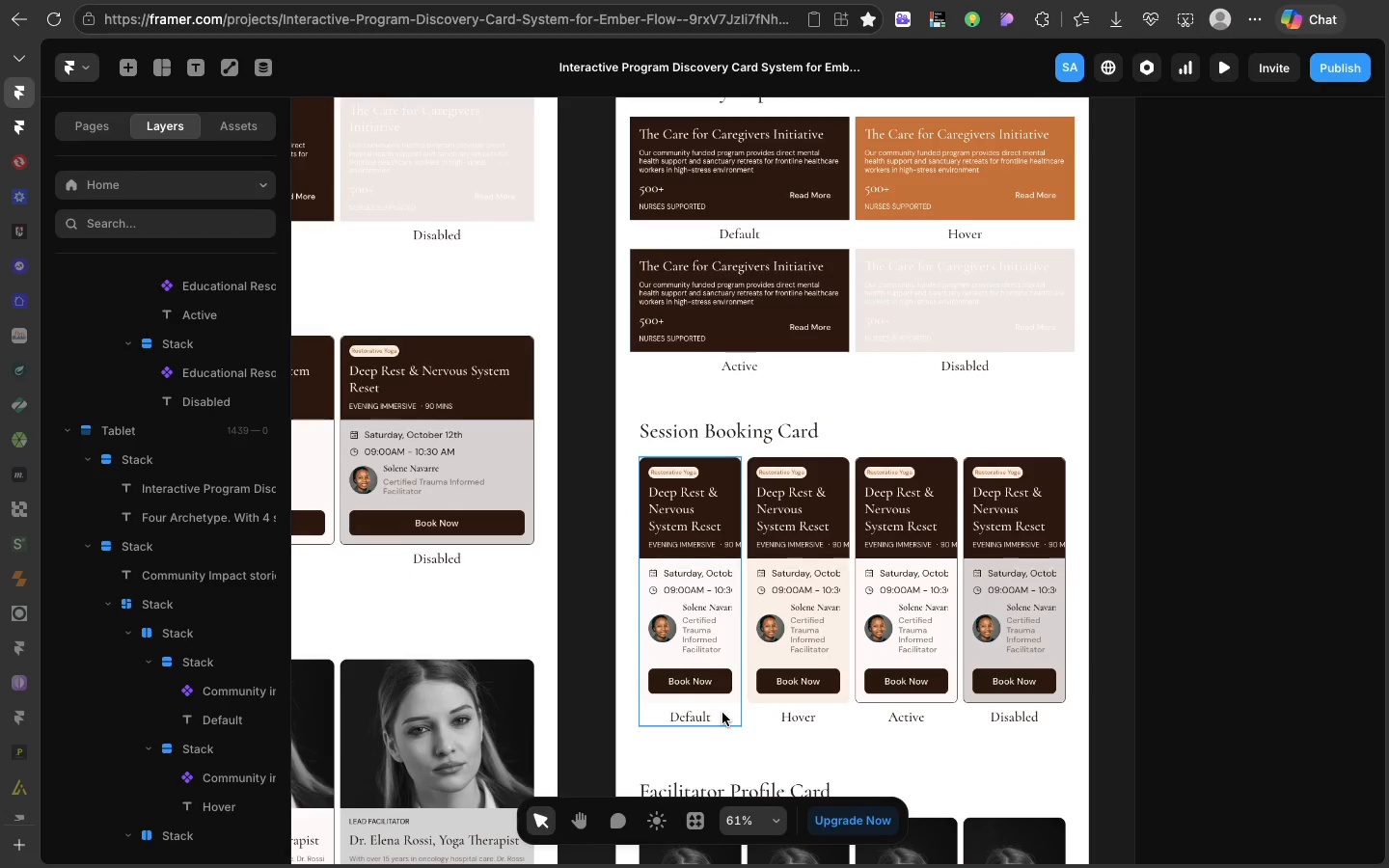 
left_click([722, 713])
 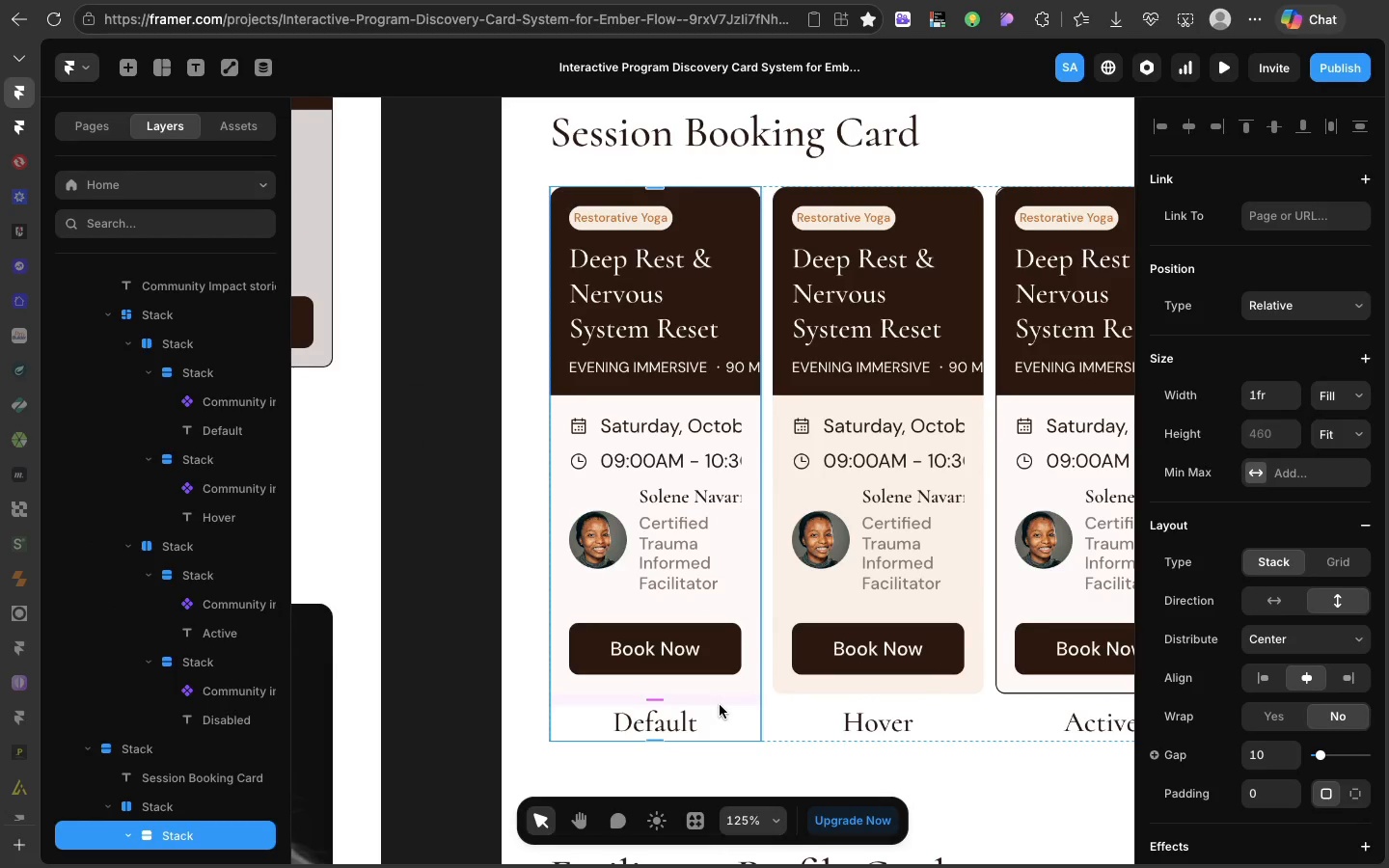 
wait(5.69)
 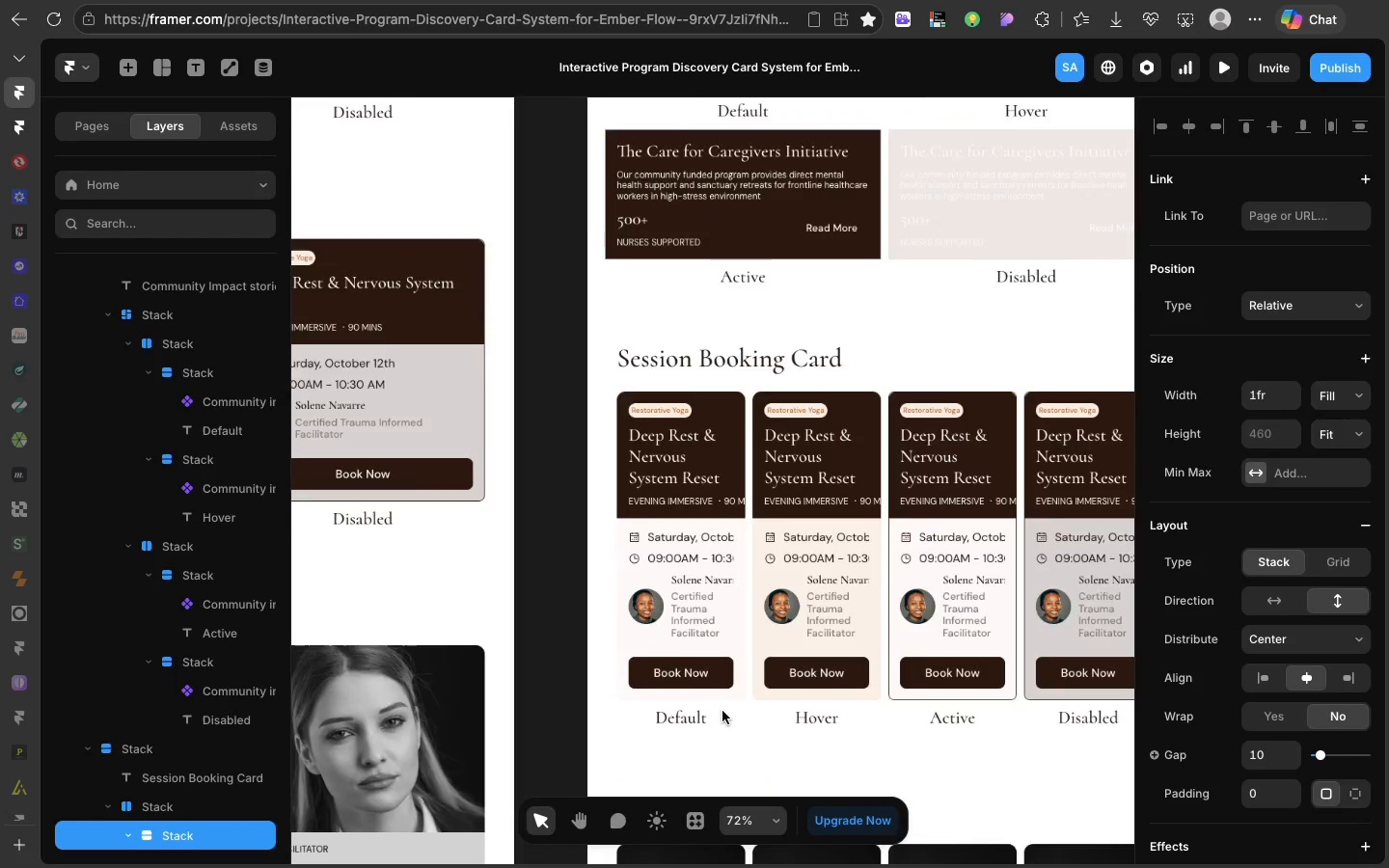 
double_click([662, 531])
 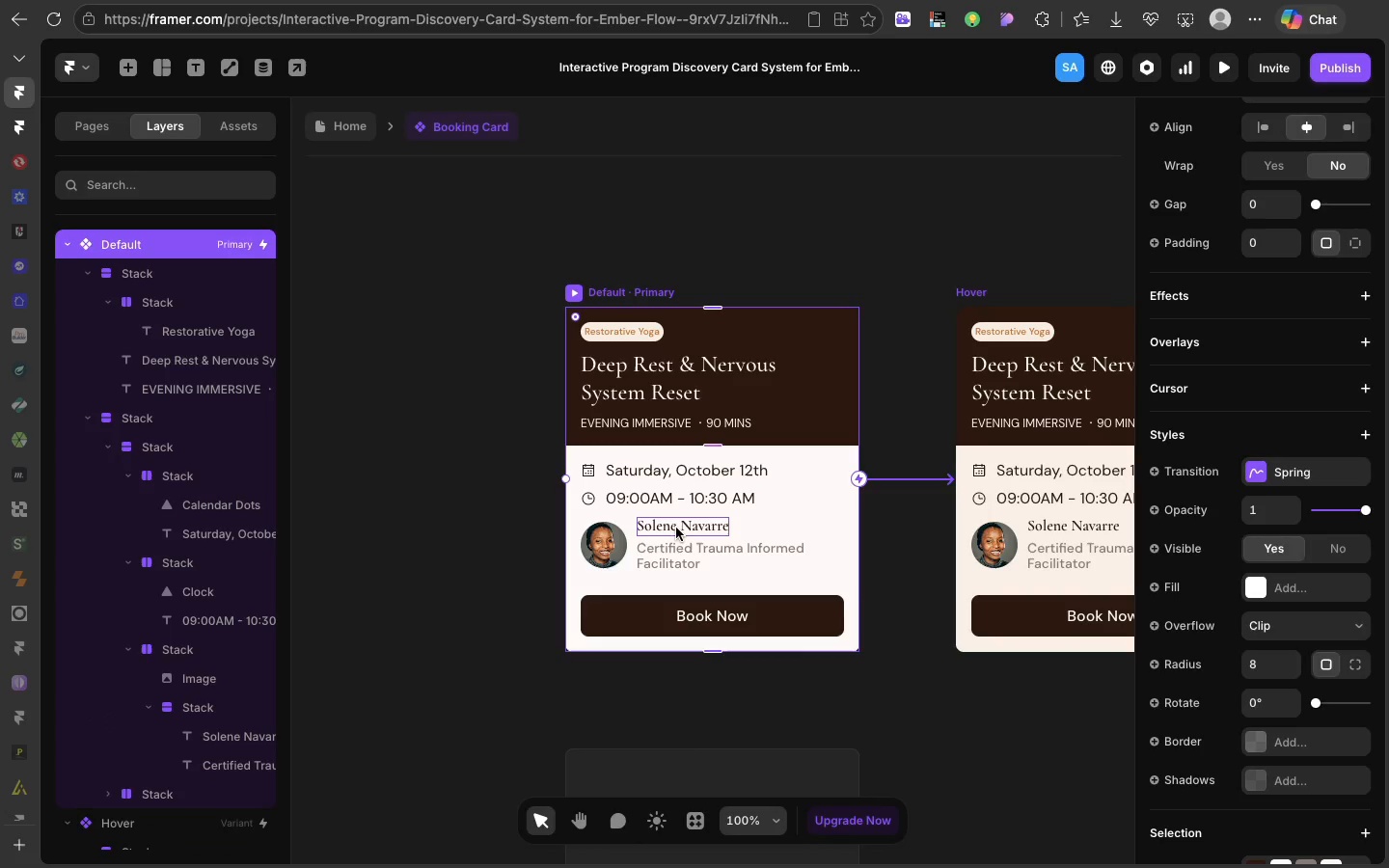 
left_click([677, 528])
 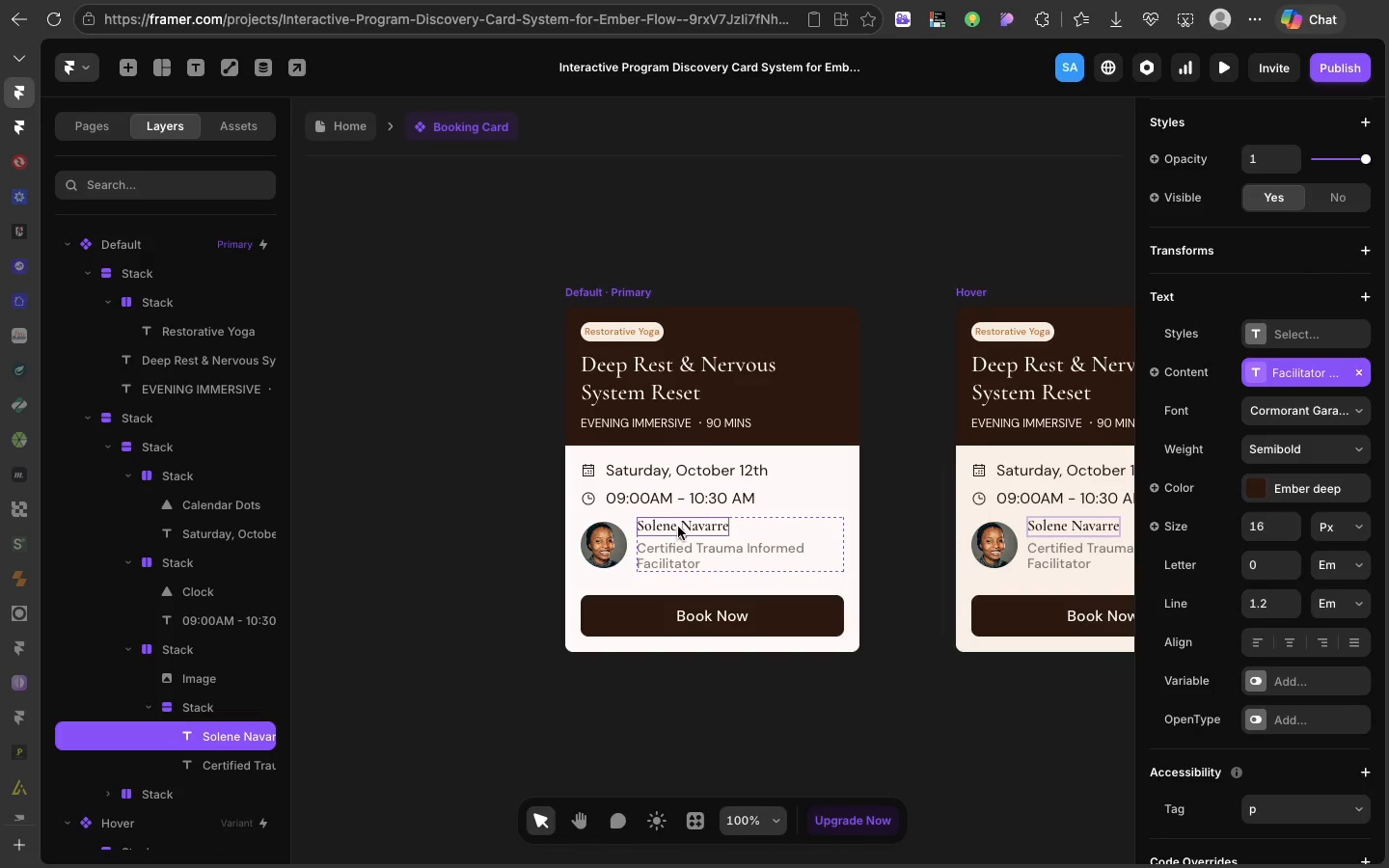 
scroll: coordinate [1340, 409], scroll_direction: up, amount: 94.0
 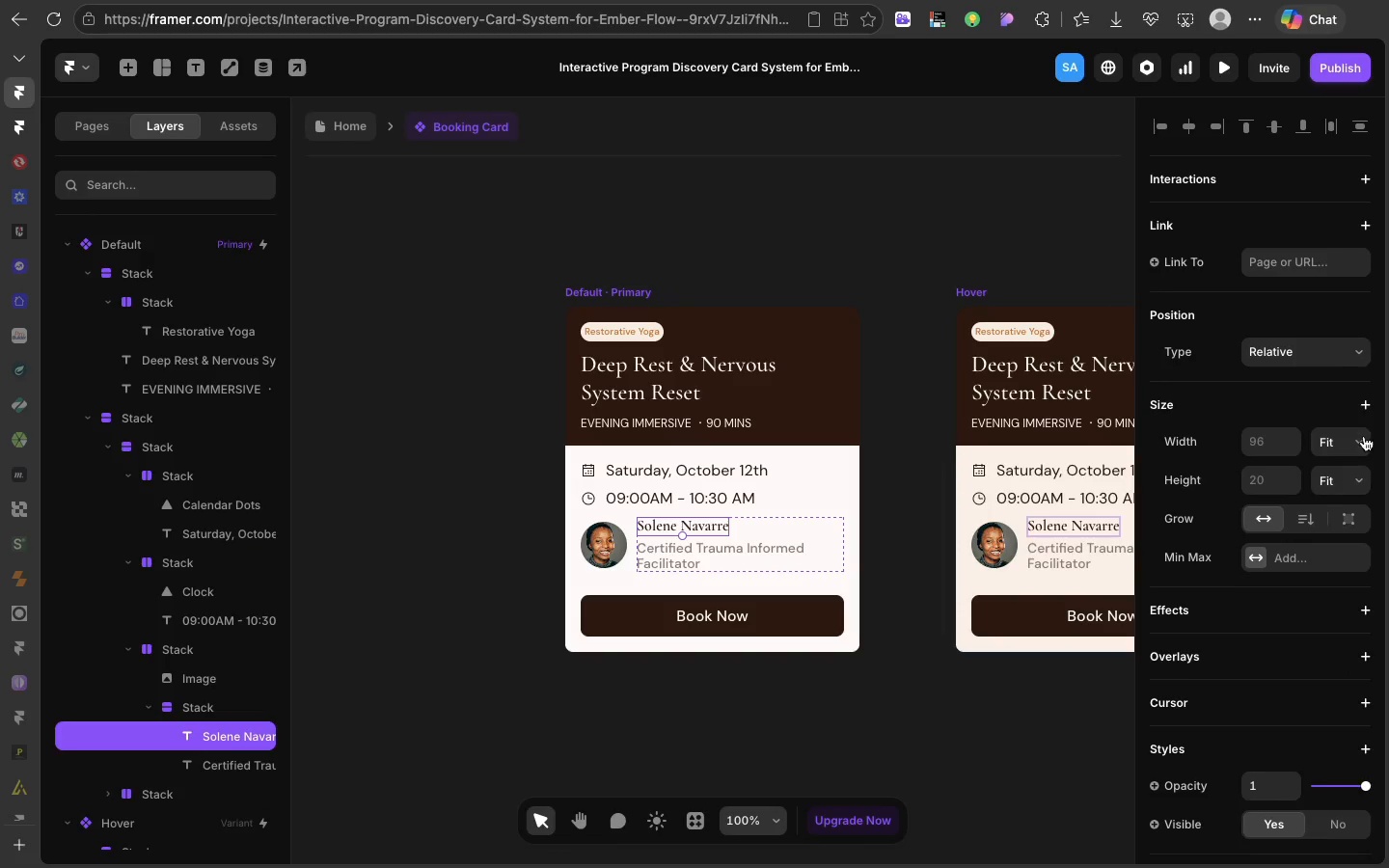 
left_click([1357, 446])
 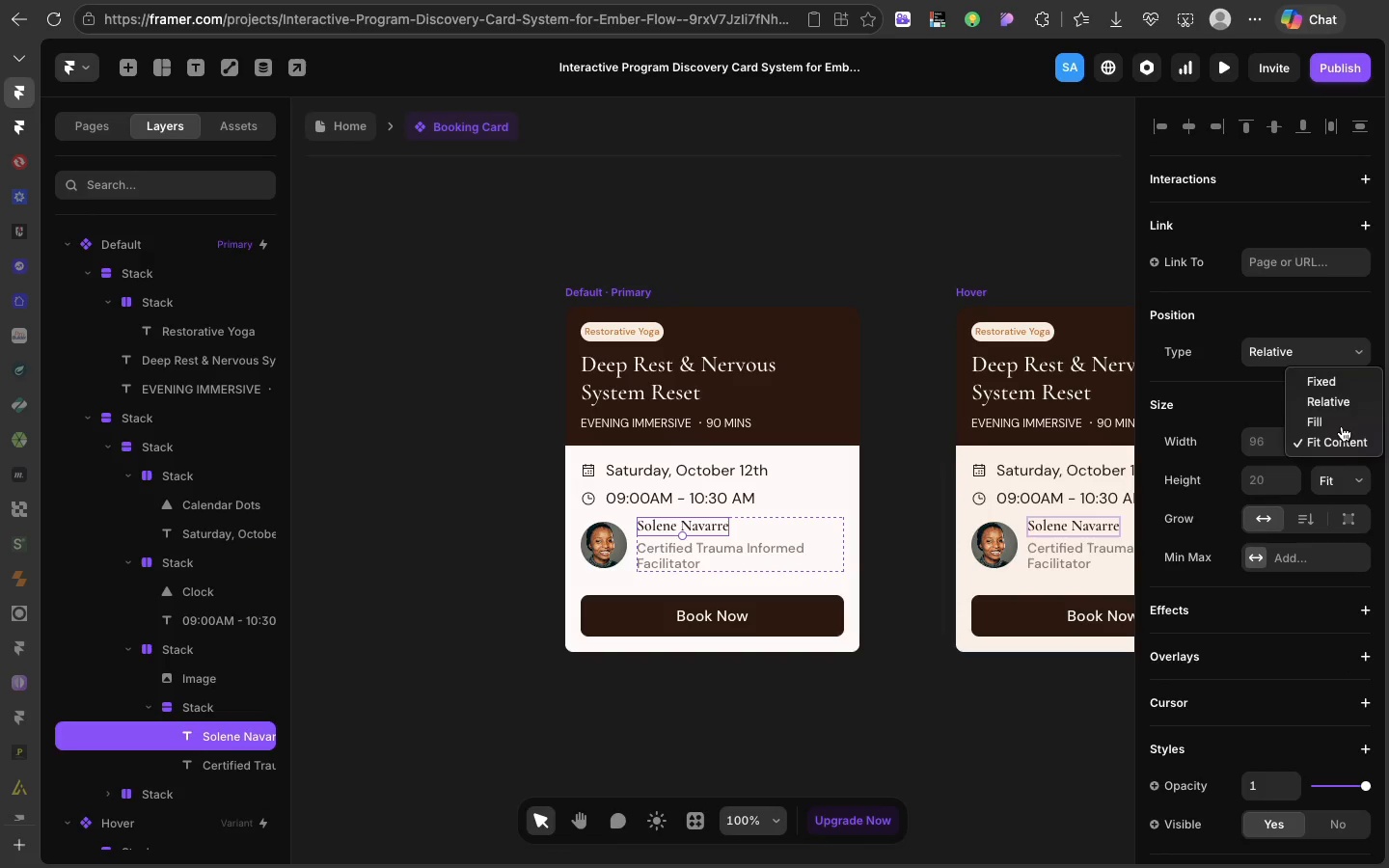 
left_click([1342, 426])
 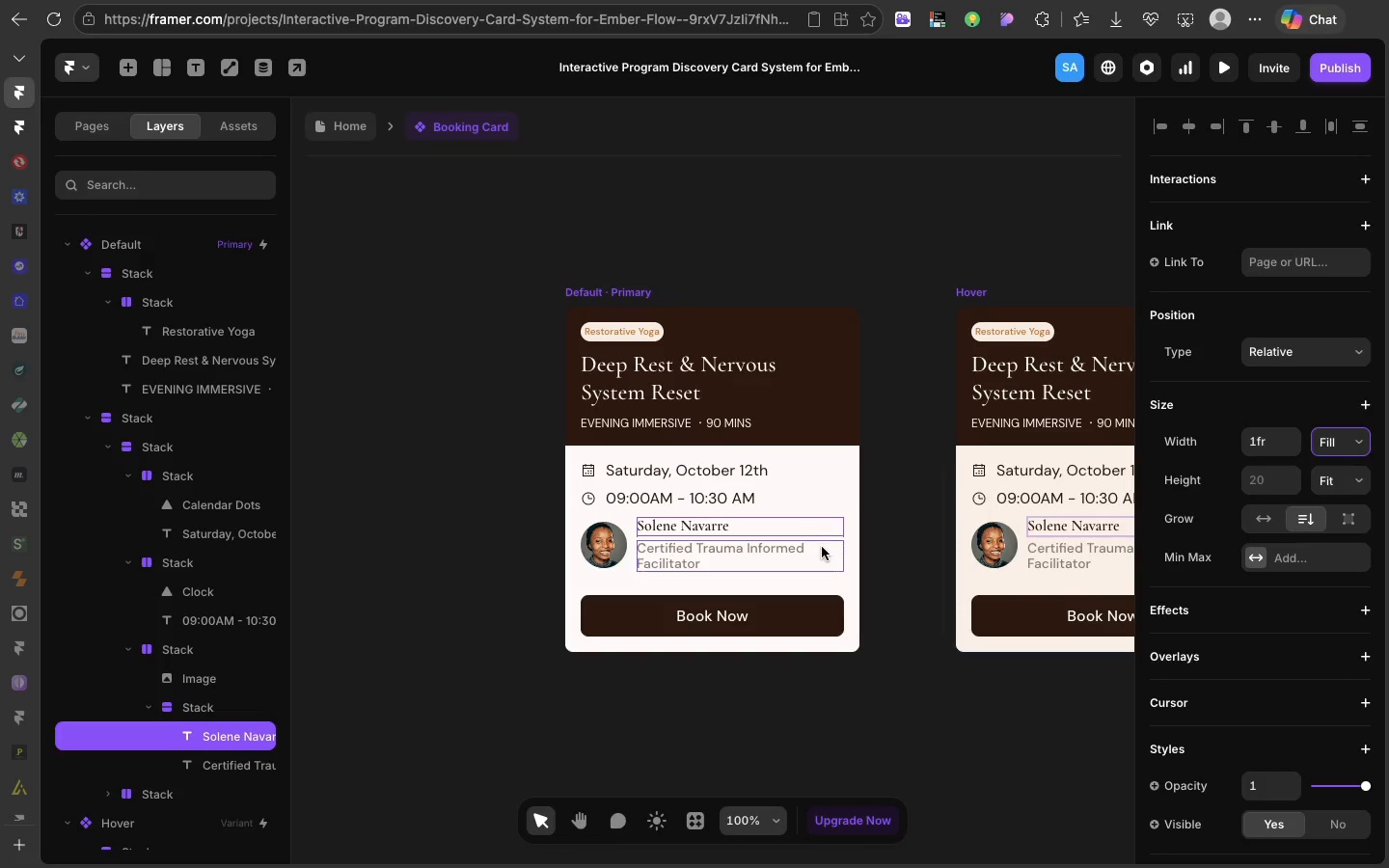 
left_click([819, 551])
 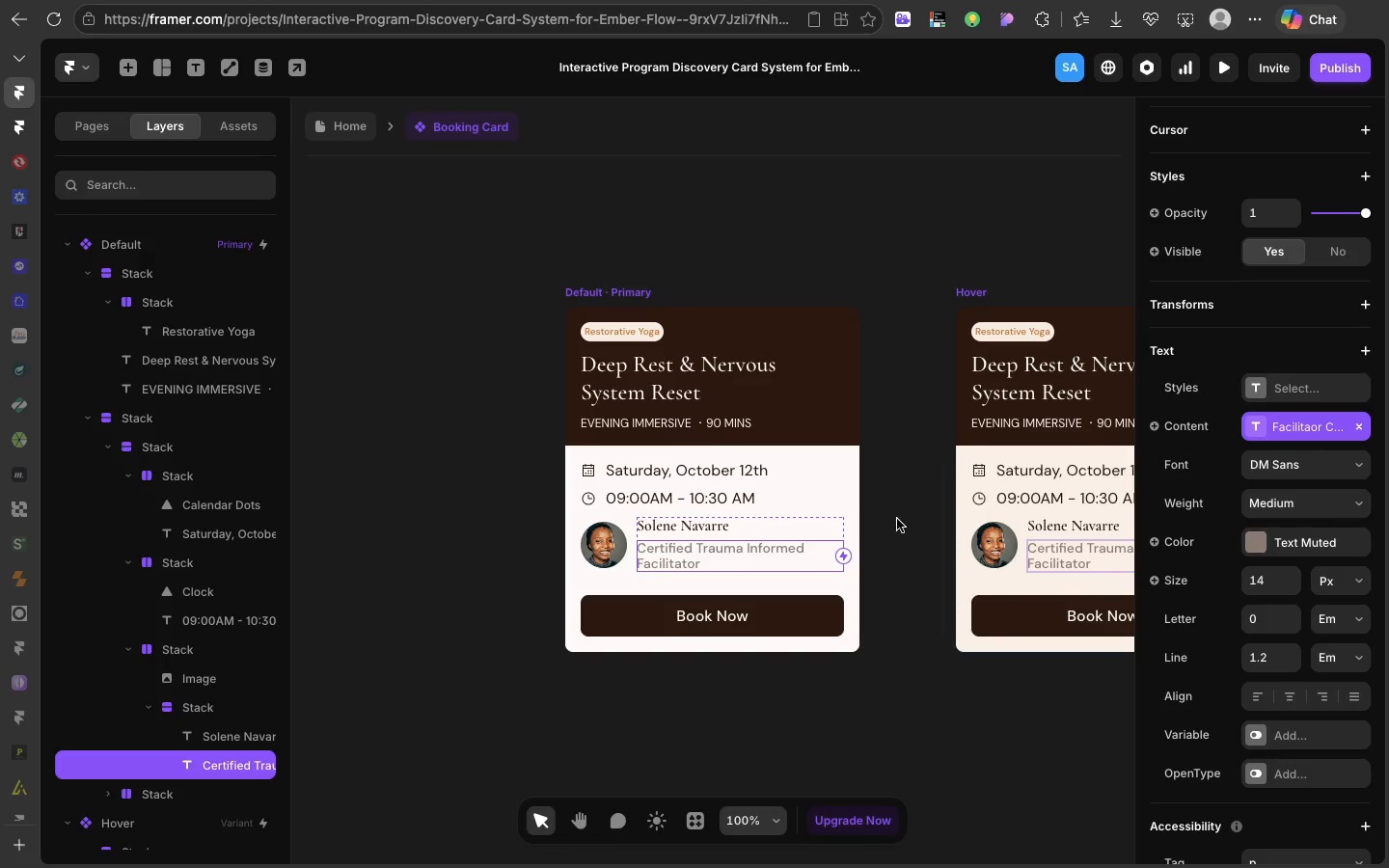 
scroll: coordinate [1295, 429], scroll_direction: up, amount: 101.0
 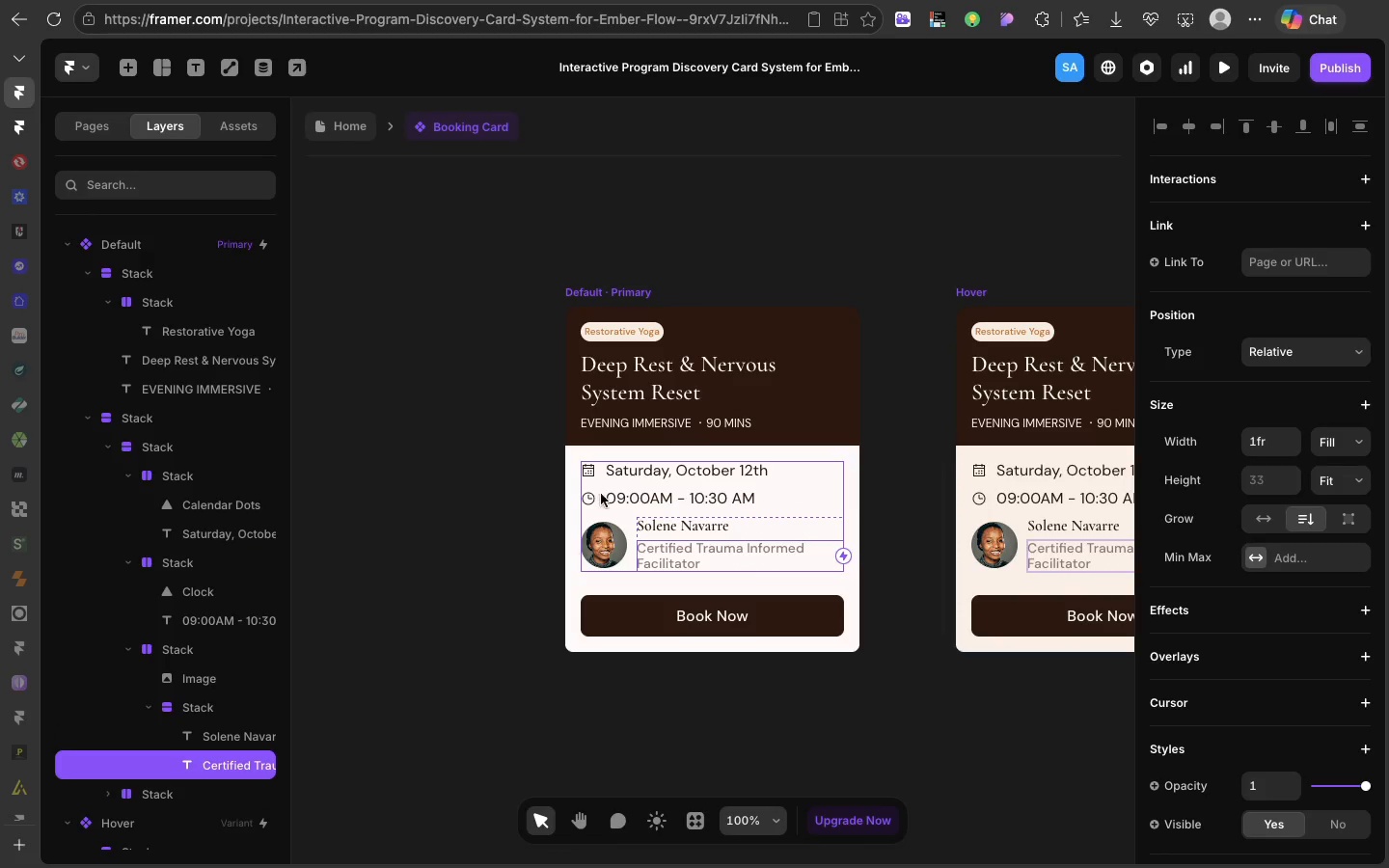 
left_click([629, 523])
 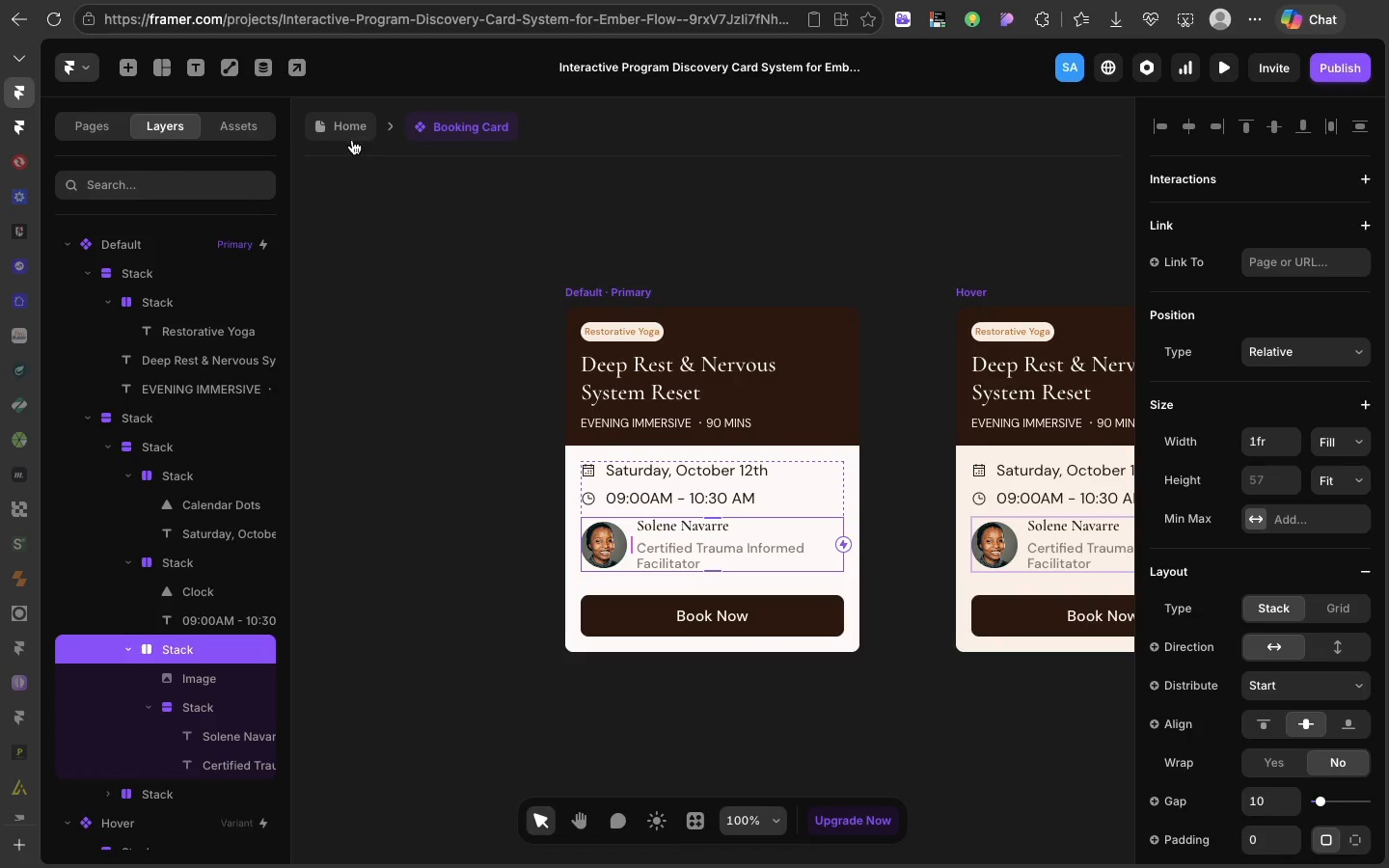 
left_click([349, 133])
 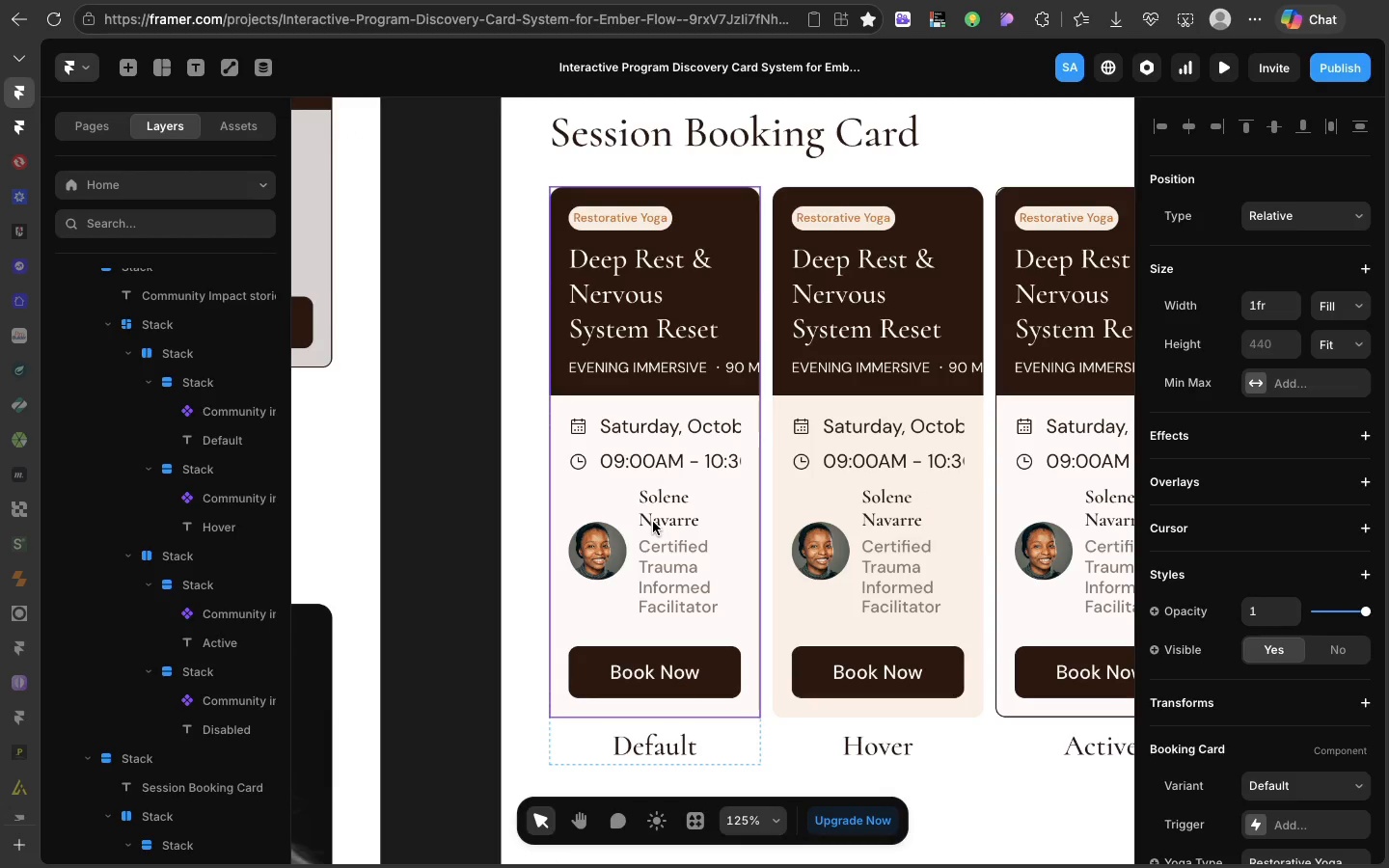 
wait(5.14)
 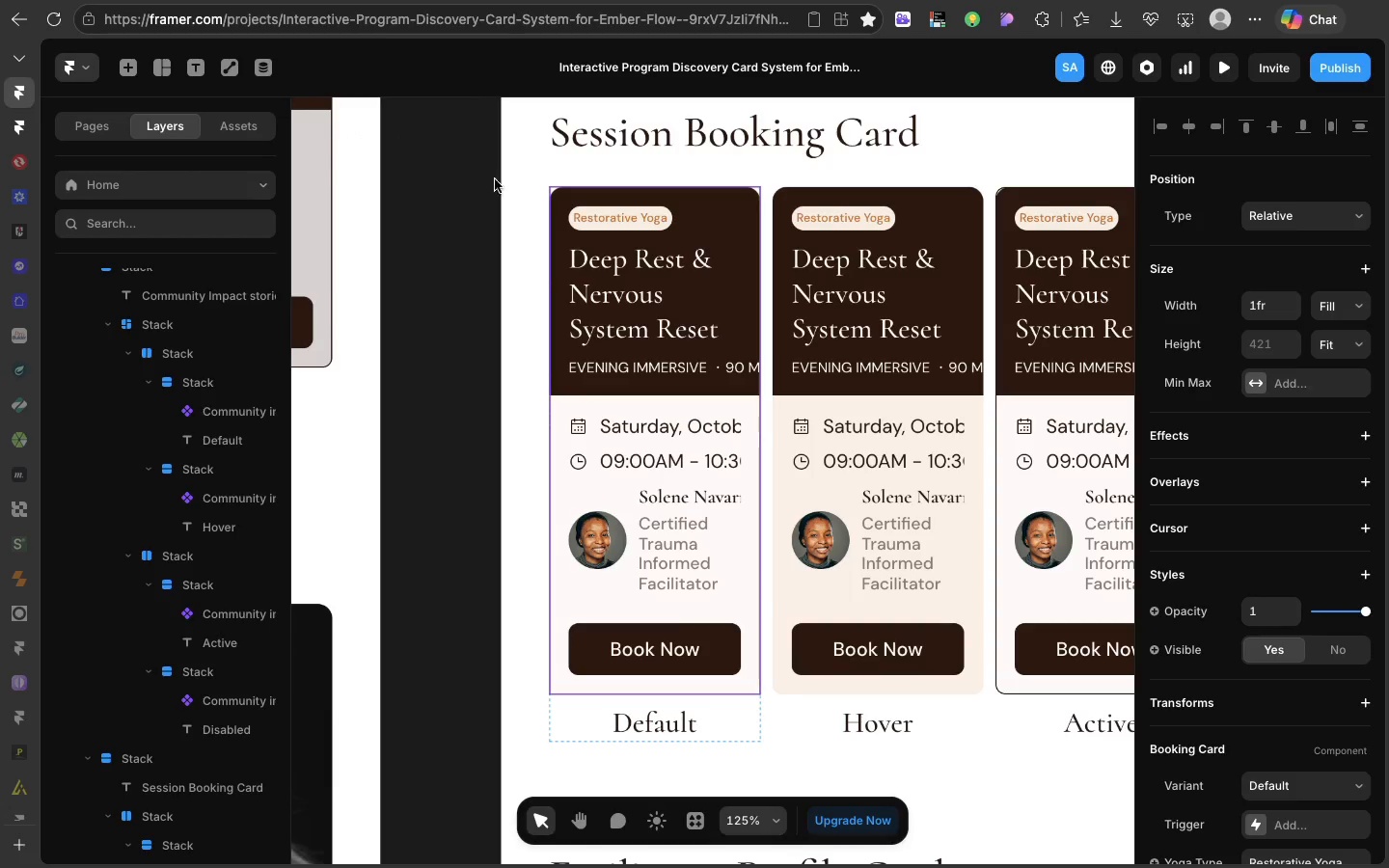 
double_click([714, 353])
 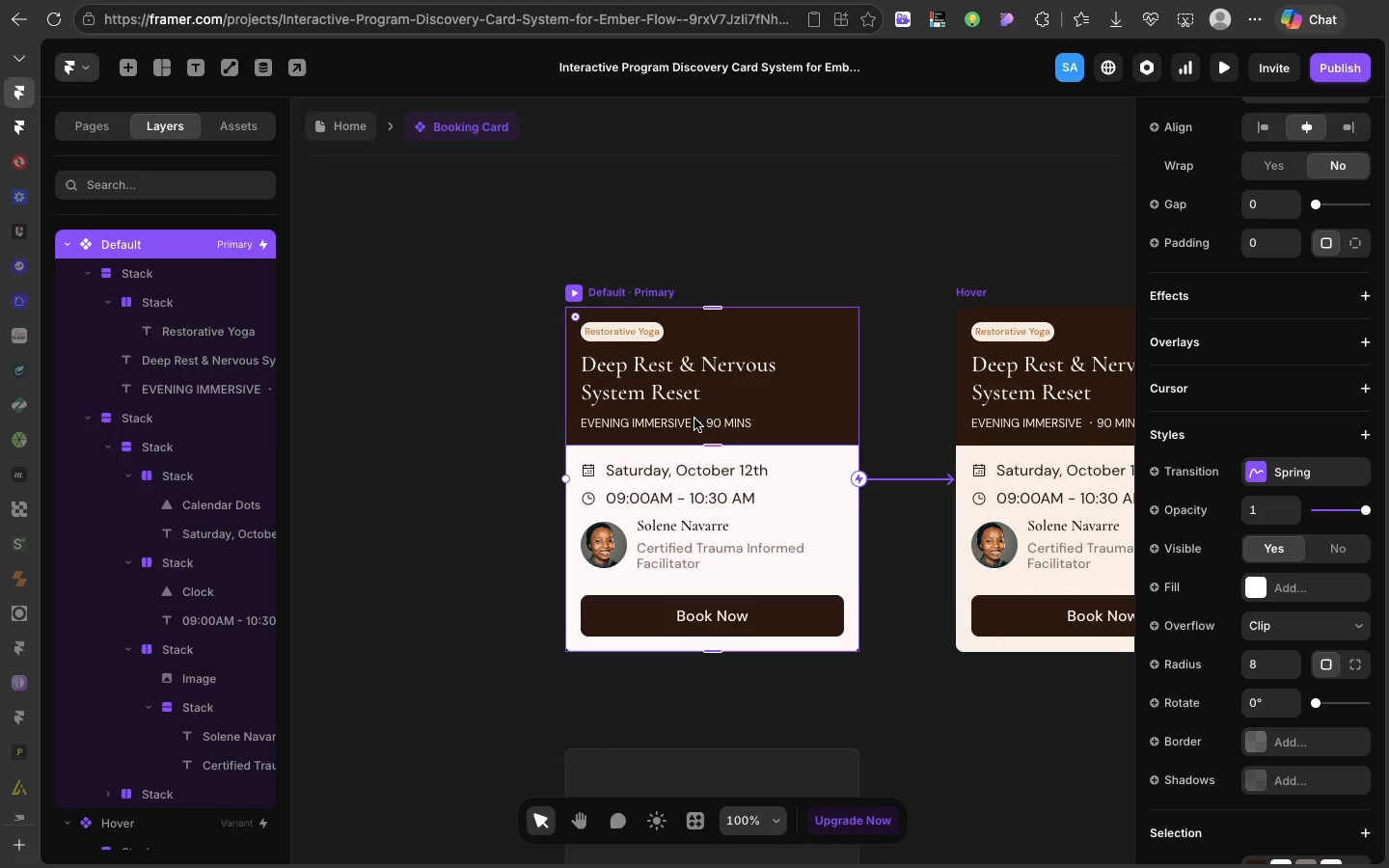 
left_click([694, 422])
 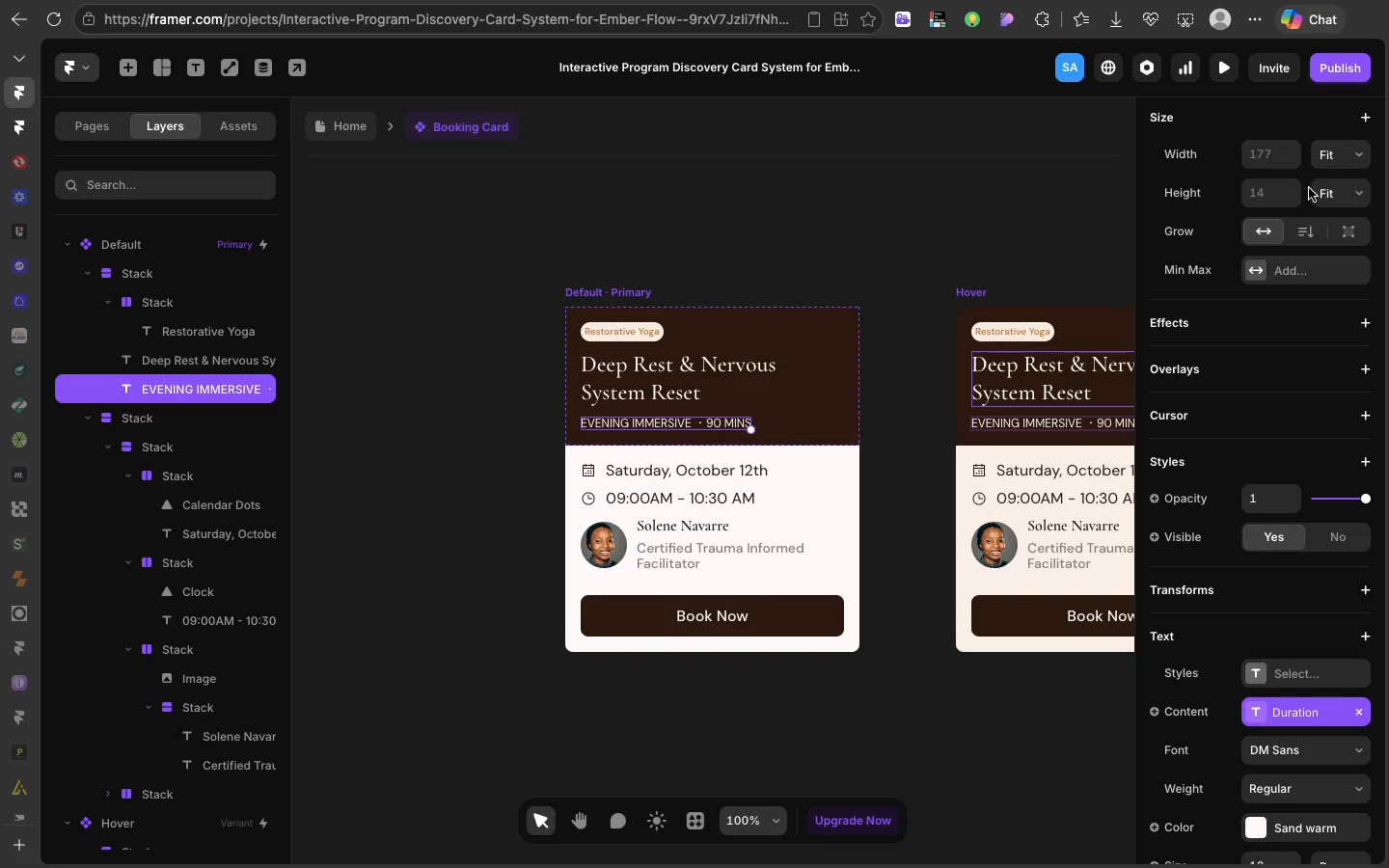 
left_click([1325, 153])
 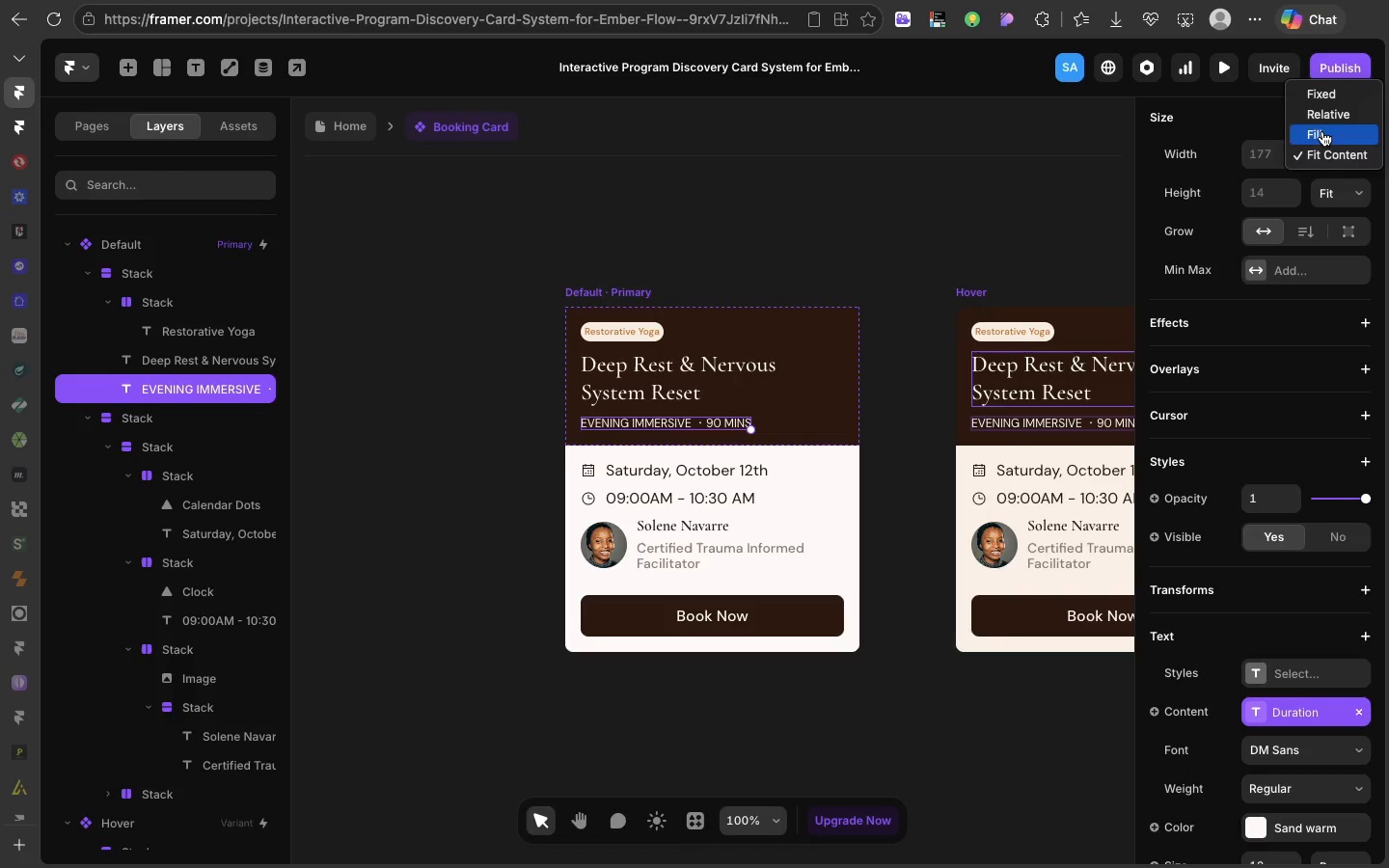 
left_click([1322, 131])
 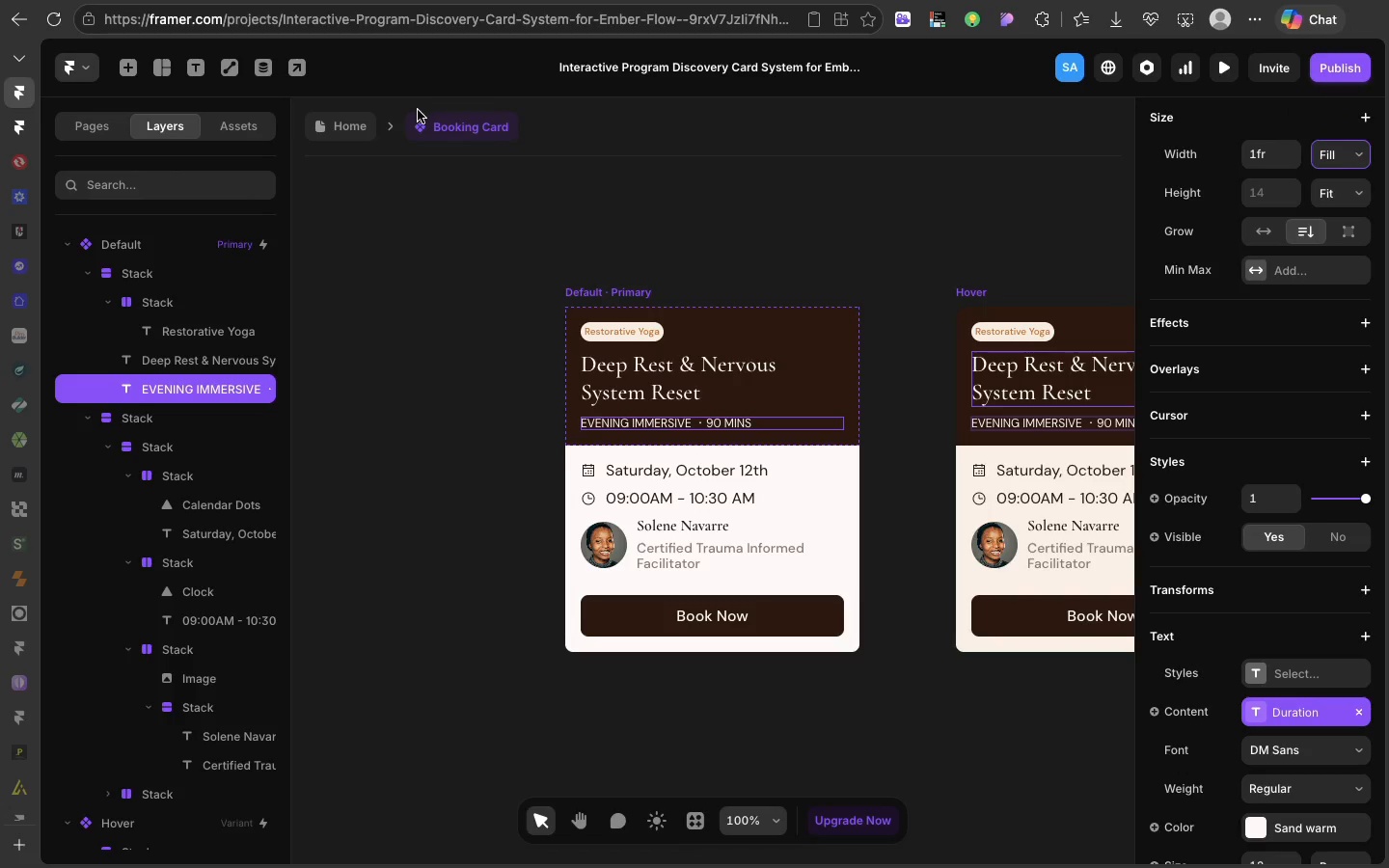 
left_click([356, 121])
 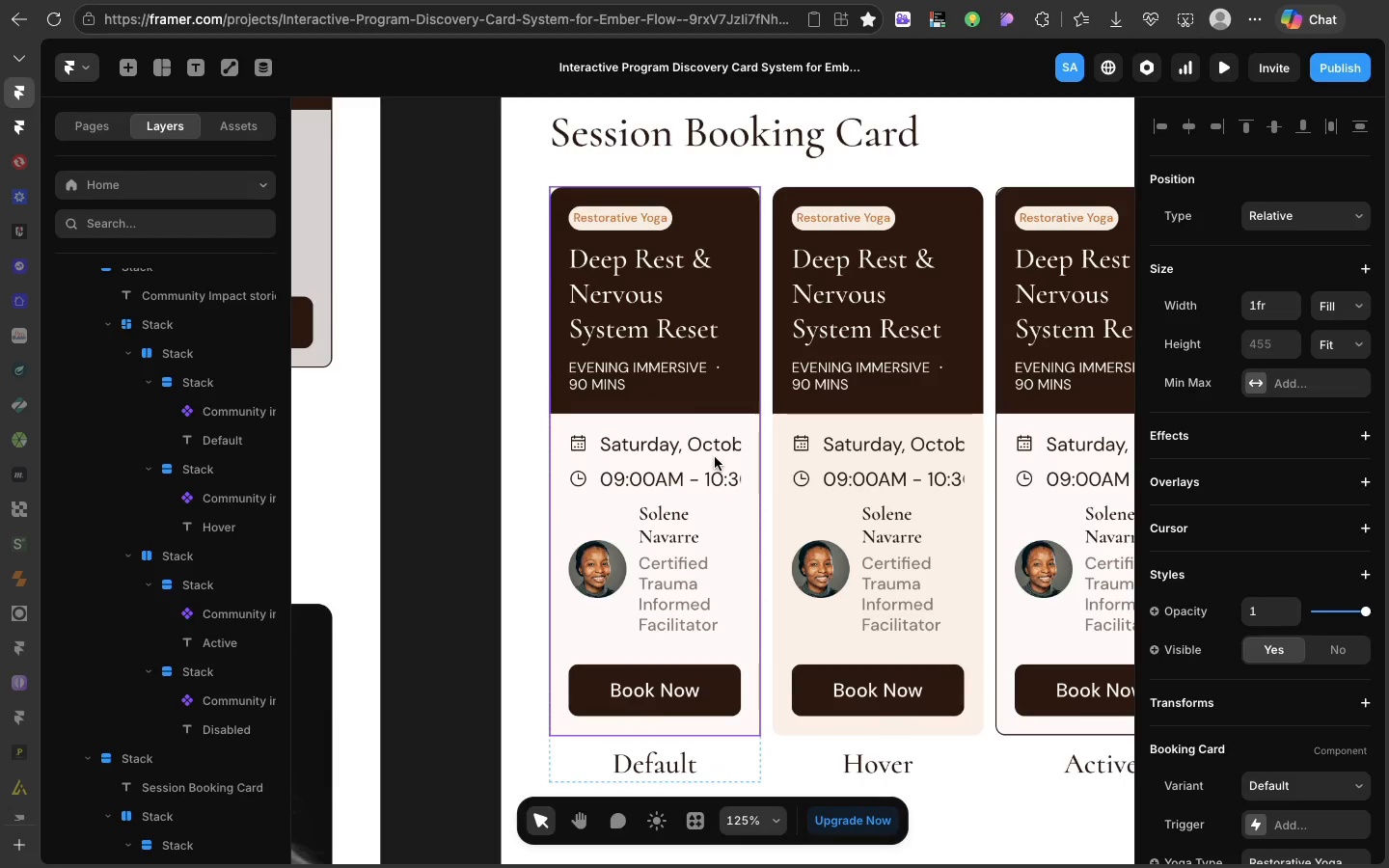 
double_click([712, 478])
 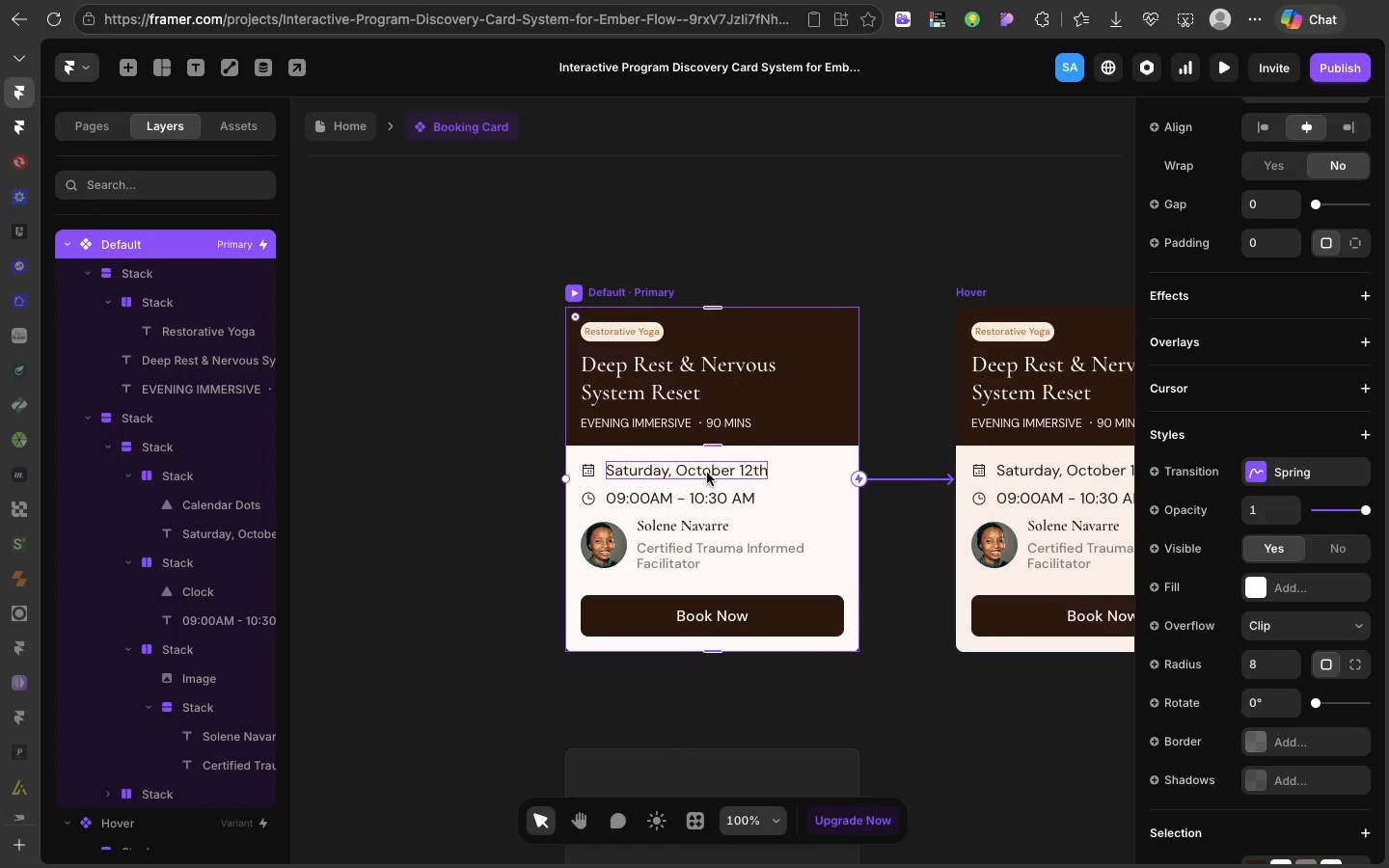 
left_click([707, 473])
 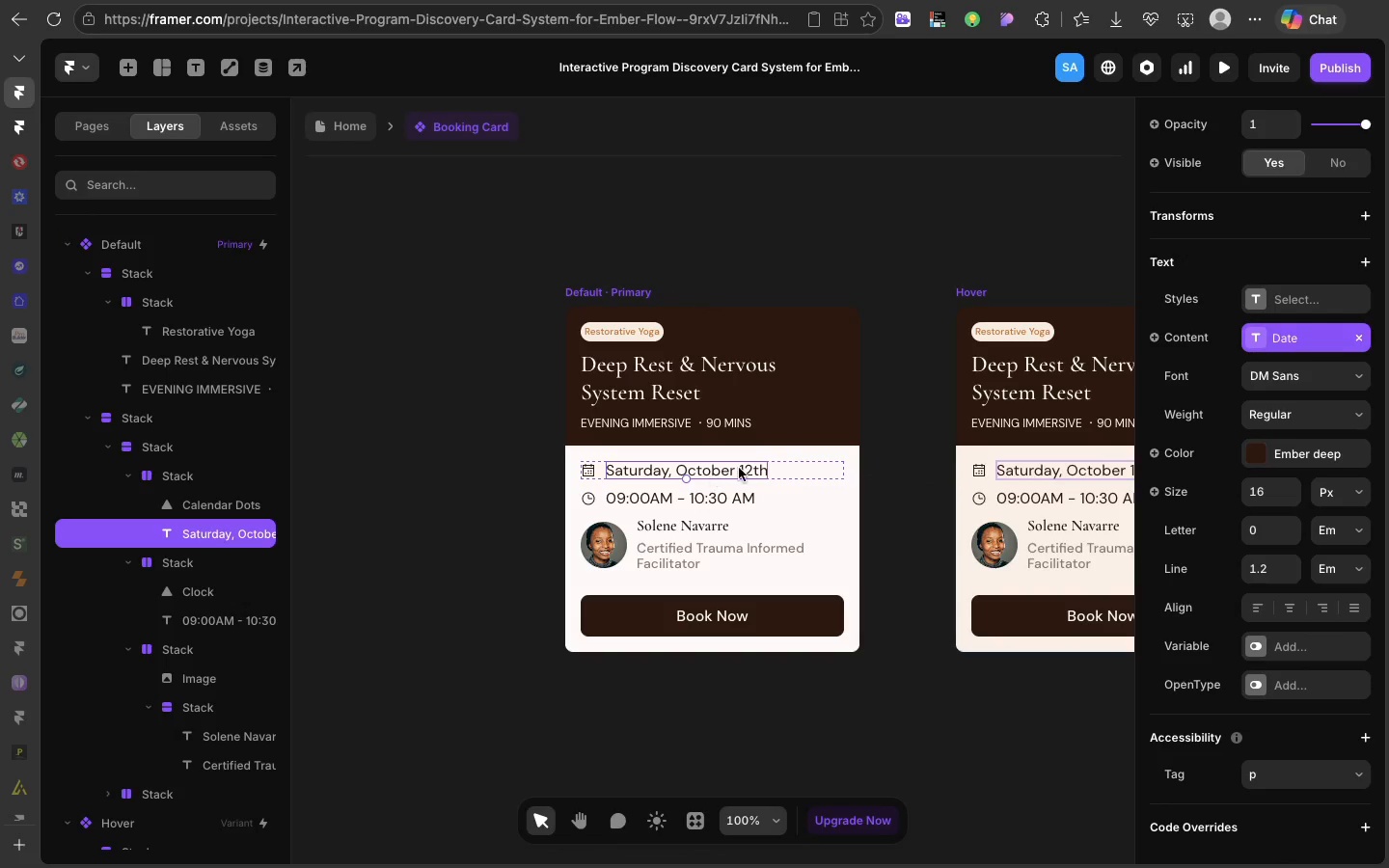 
scroll: coordinate [1297, 352], scroll_direction: up, amount: 97.0
 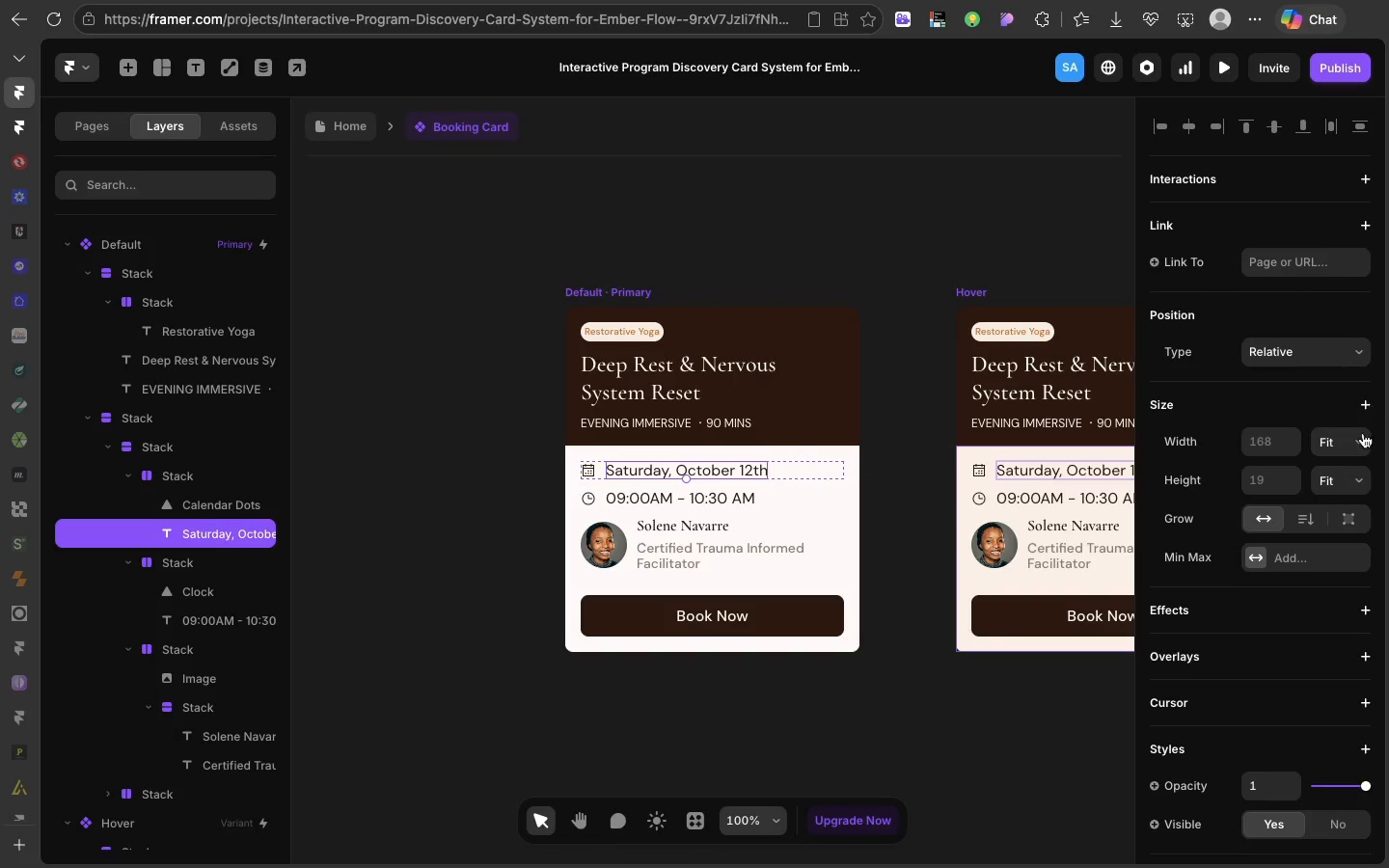 
left_click([1353, 452])
 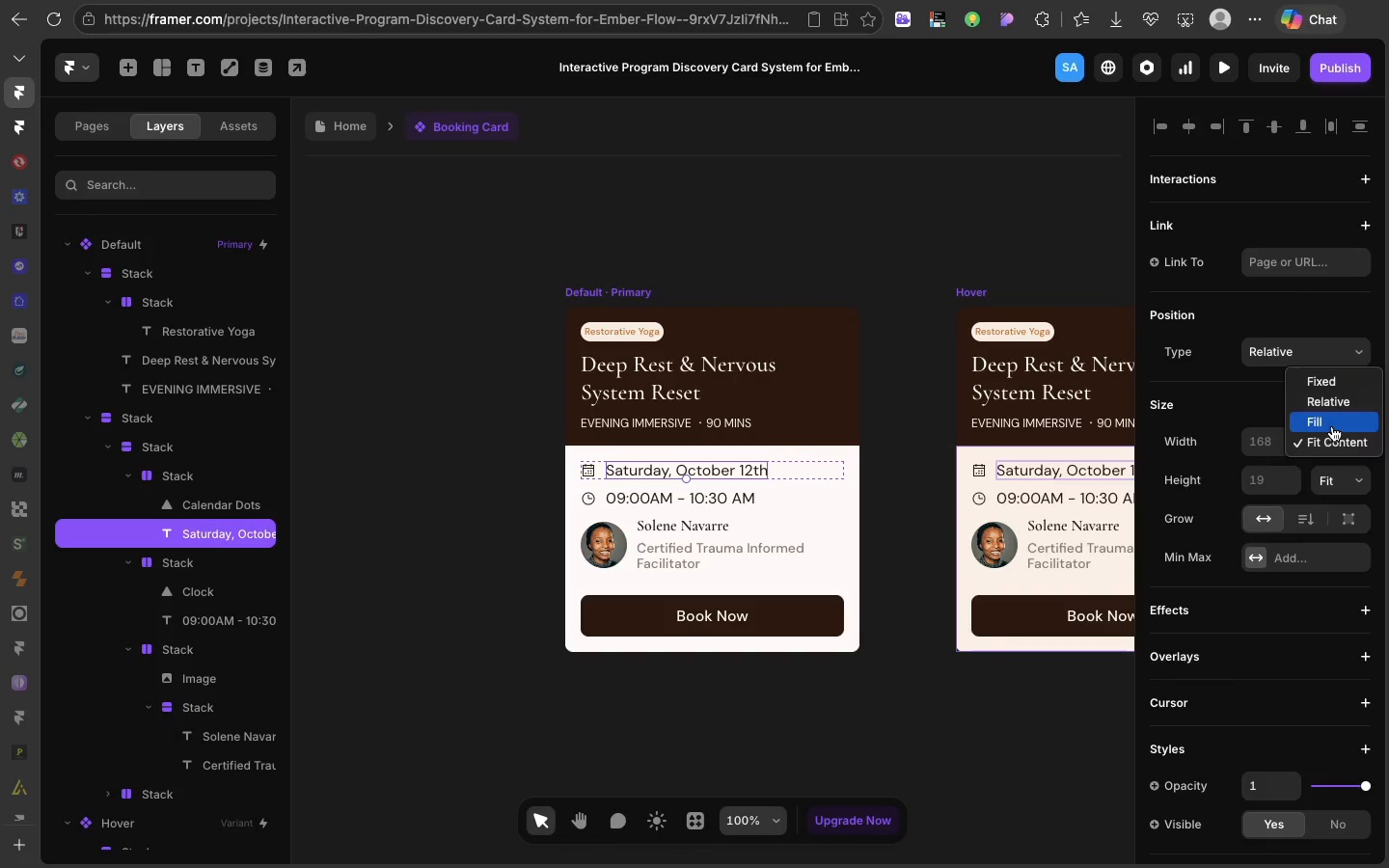 
left_click([1331, 425])
 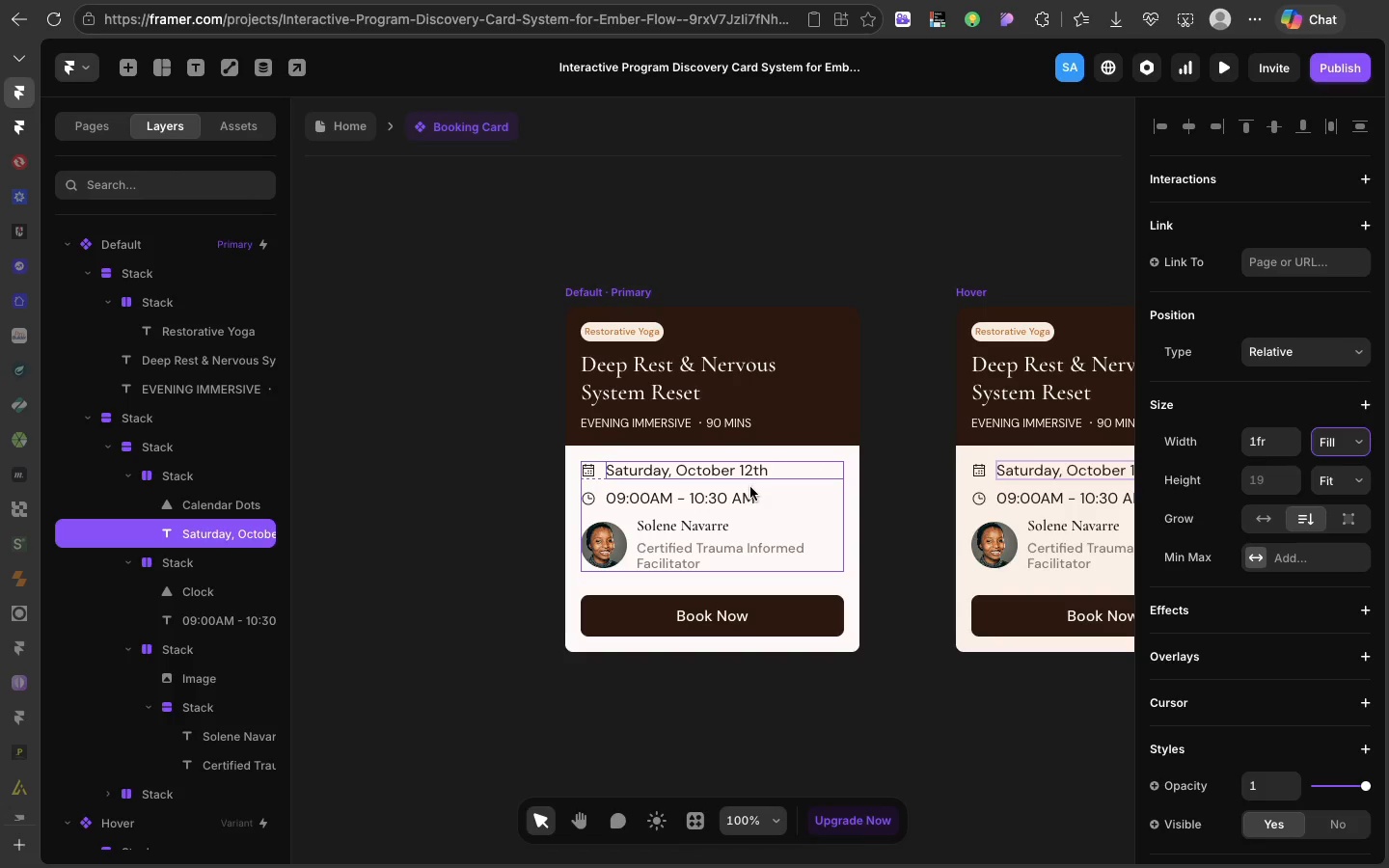 
left_click([750, 488])
 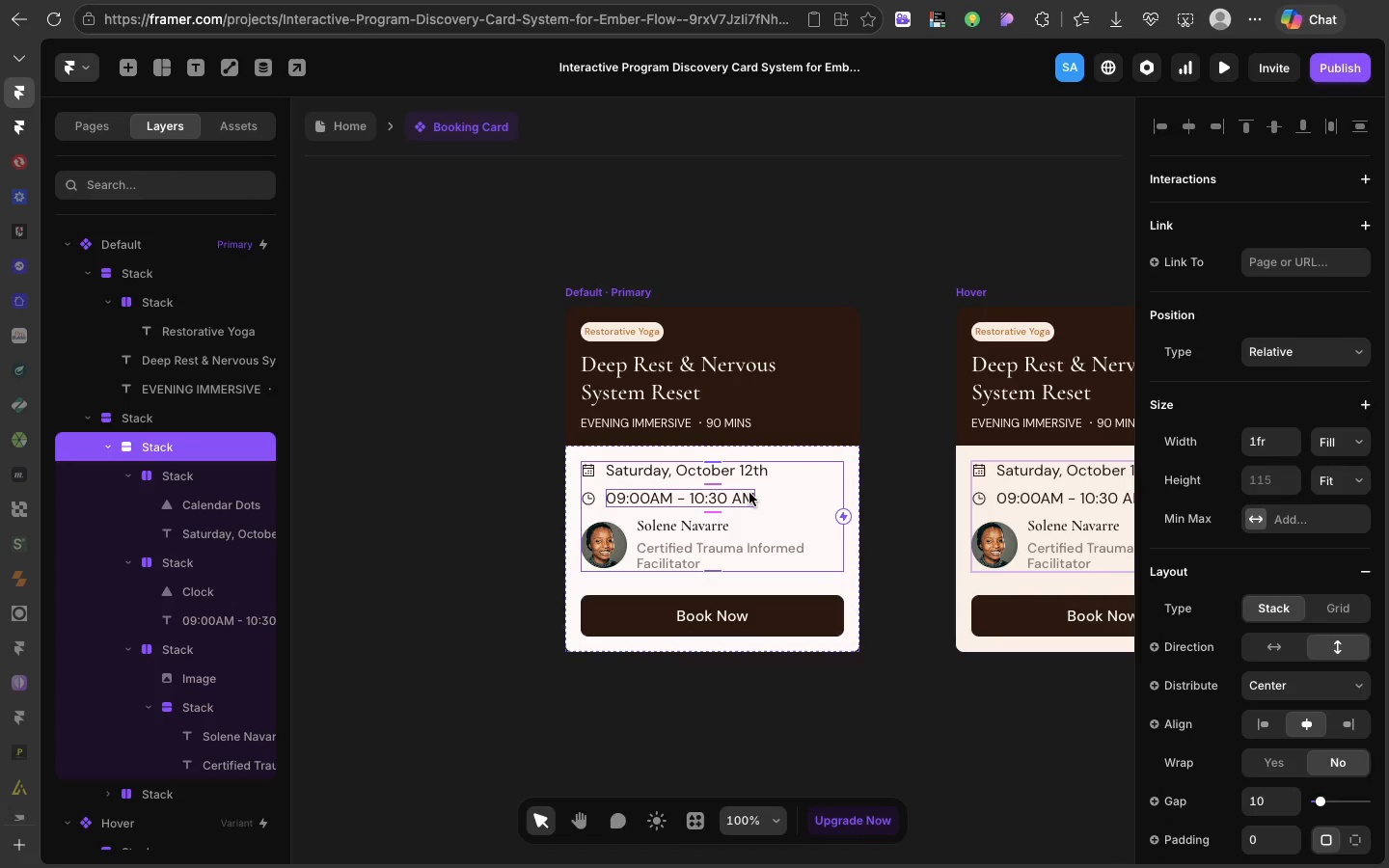 
left_click([749, 493])
 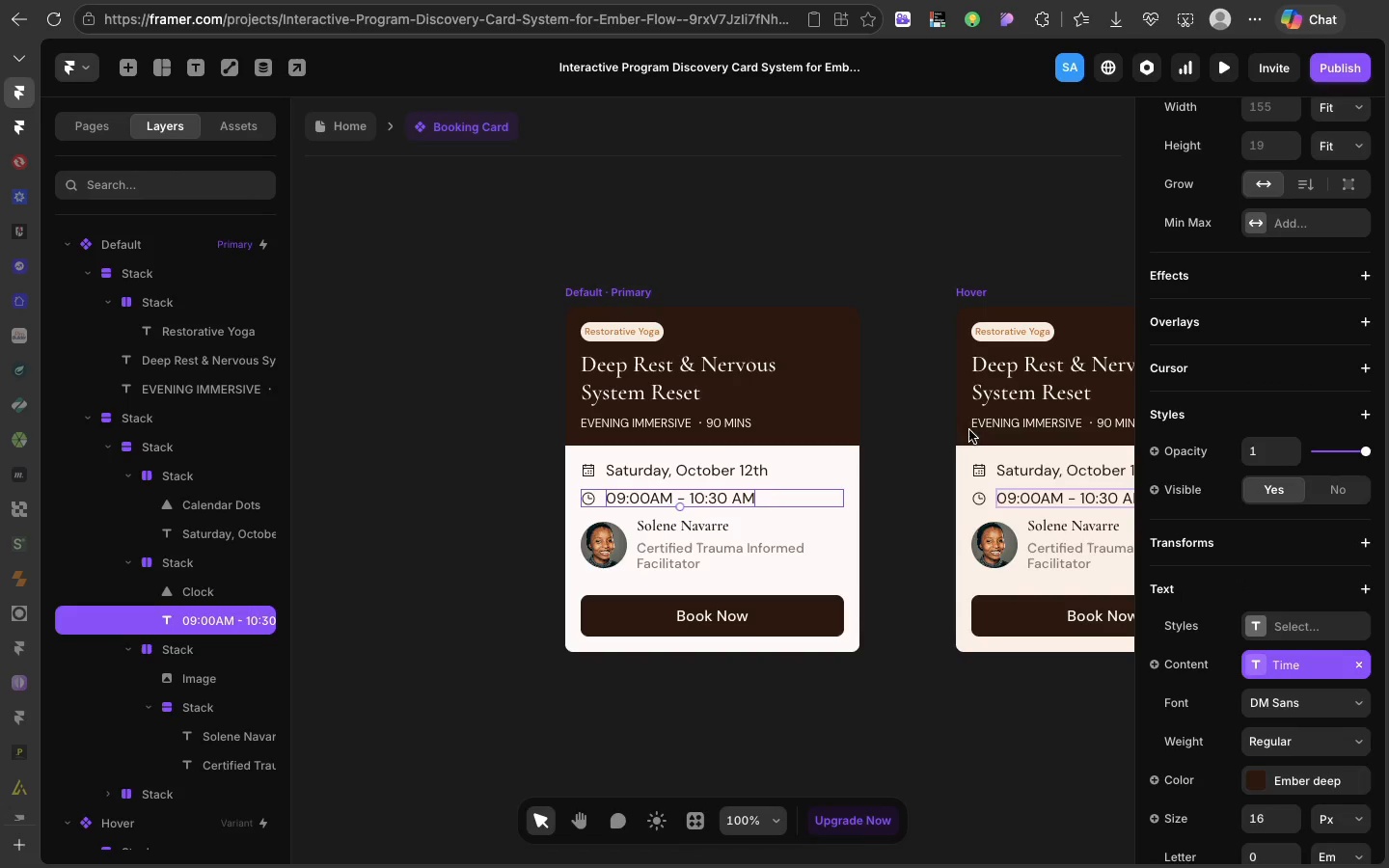 
scroll: coordinate [1306, 328], scroll_direction: up, amount: 26.0
 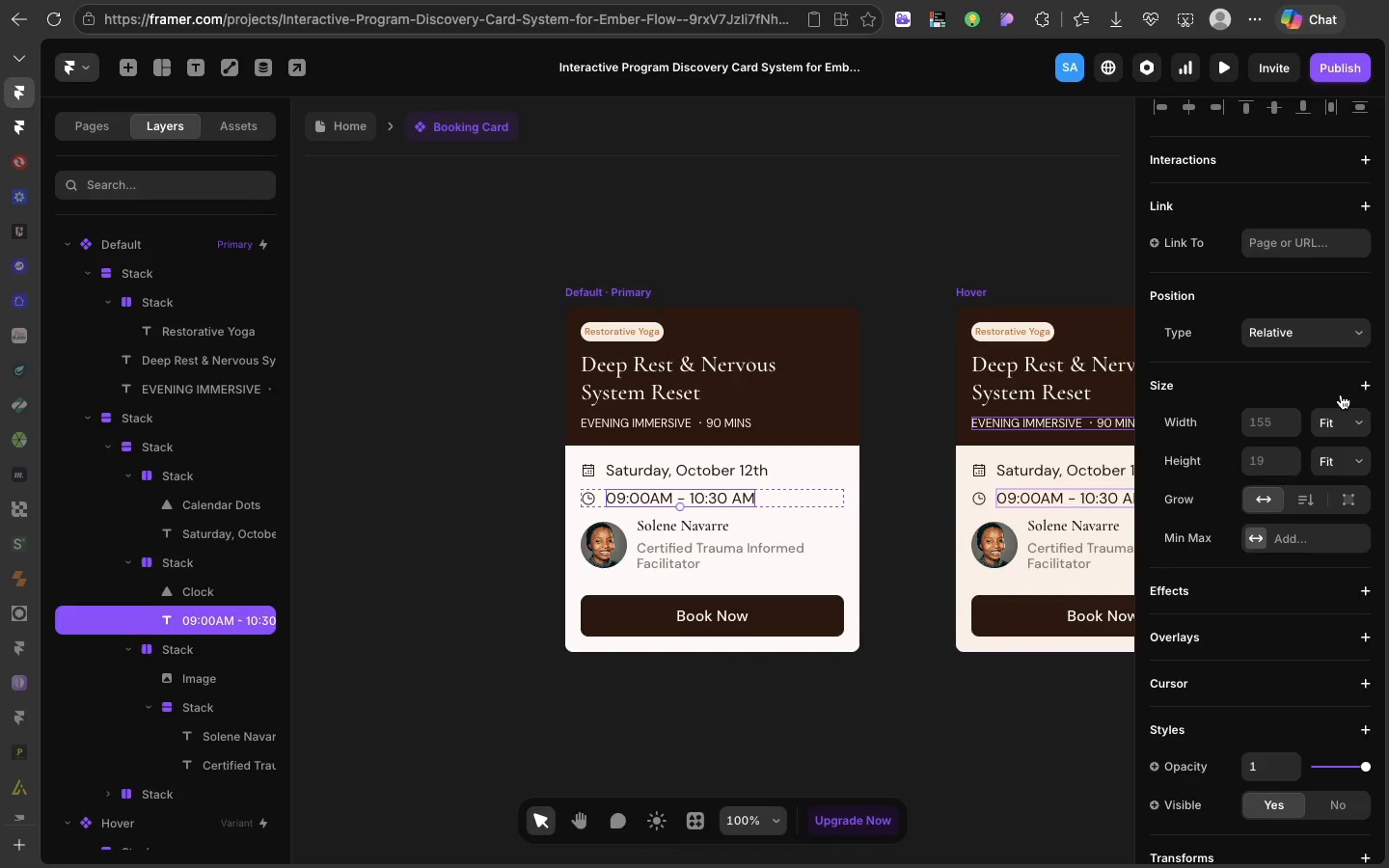 
left_click([1339, 407])
 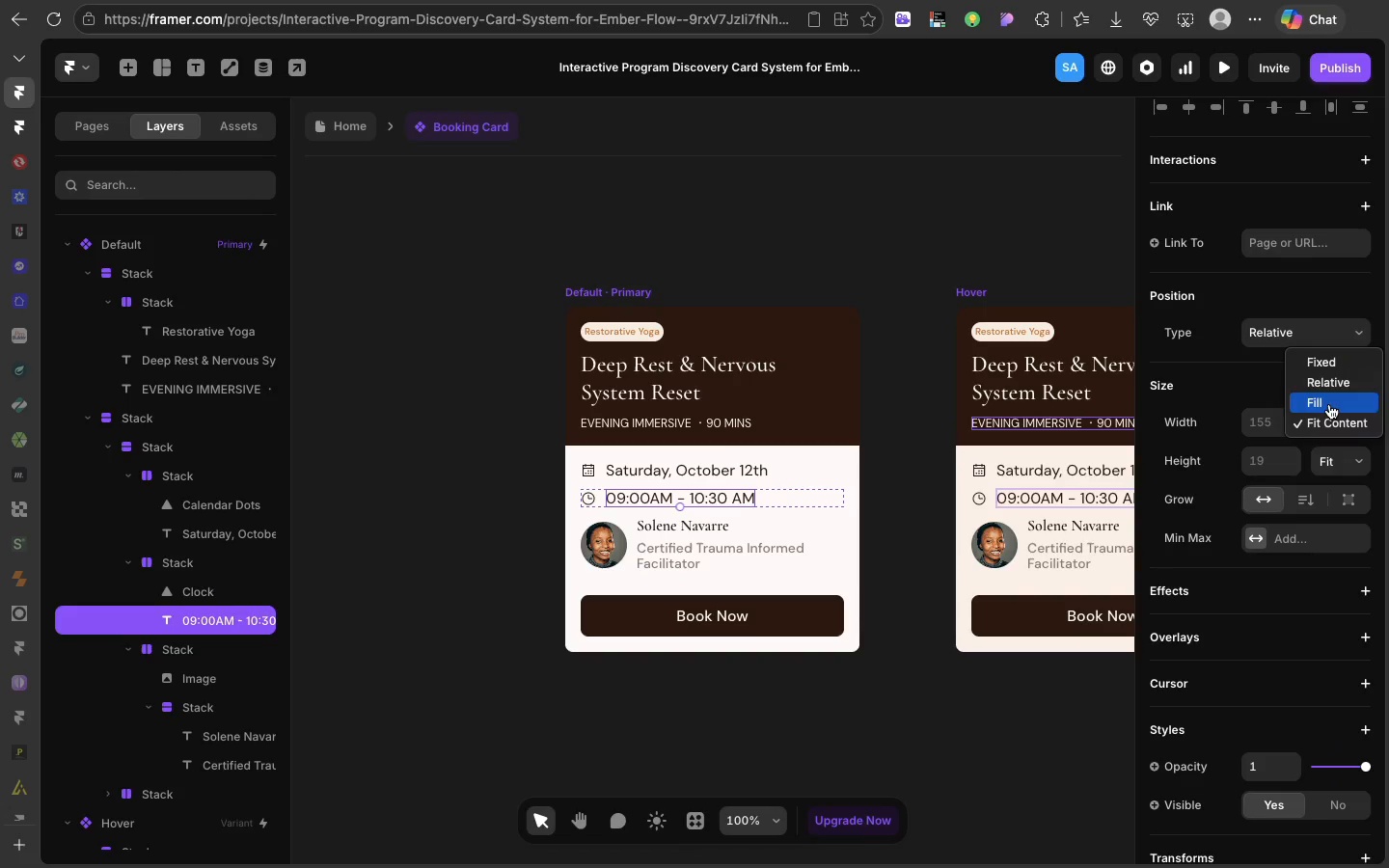 
left_click([1328, 404])
 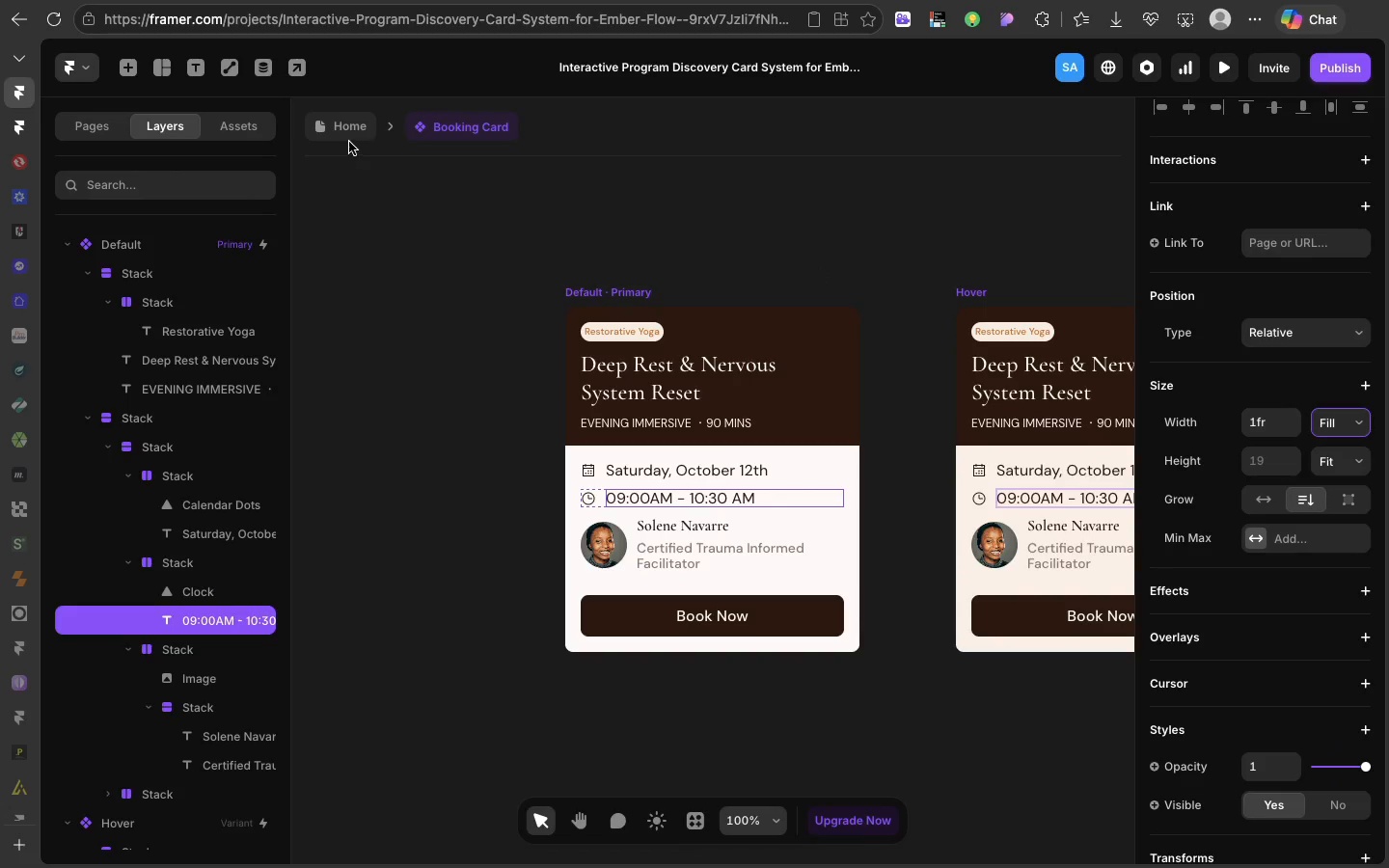 
left_click([342, 124])
 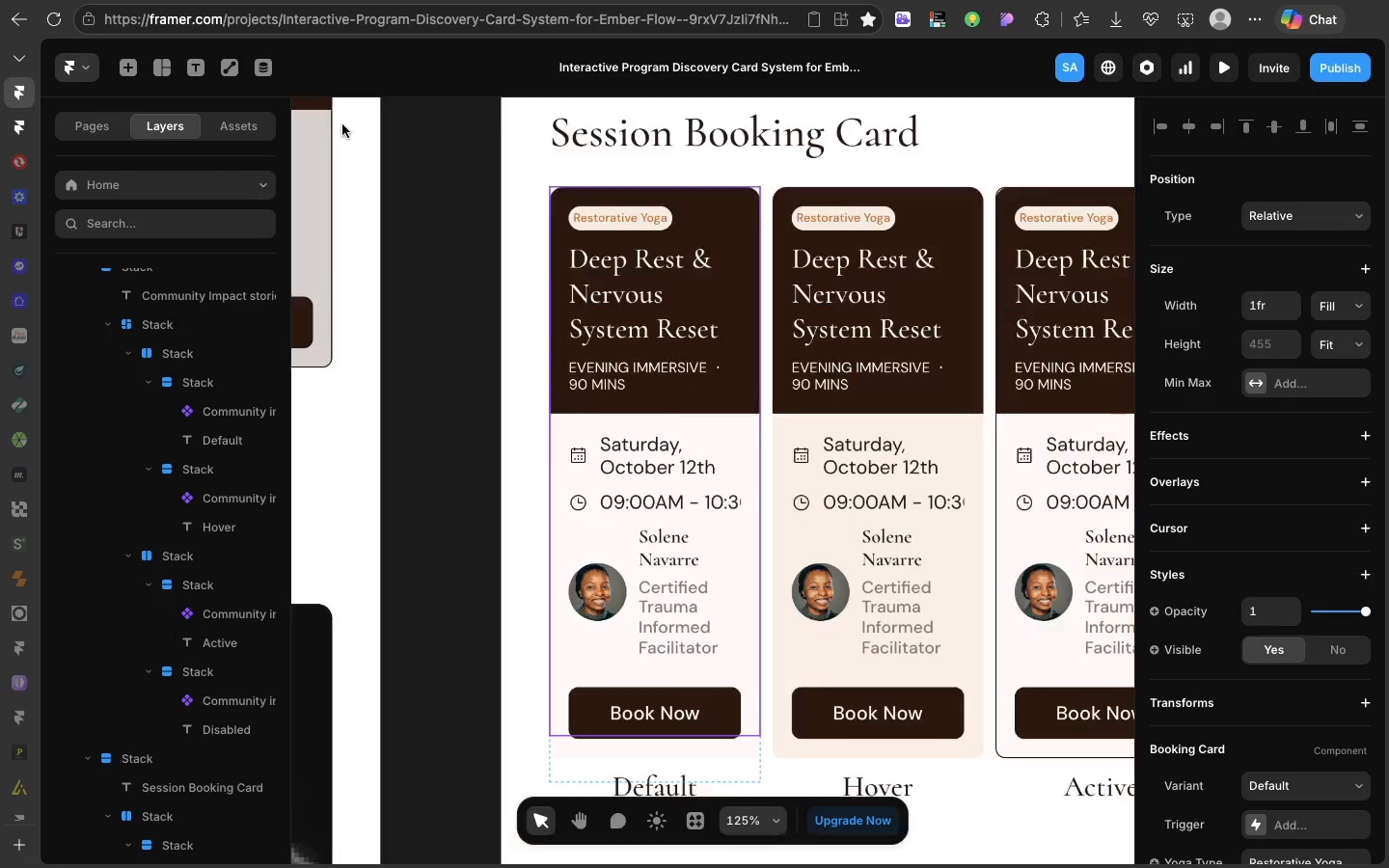 
hold_key(key=ShiftLeft, duration=1.04)
 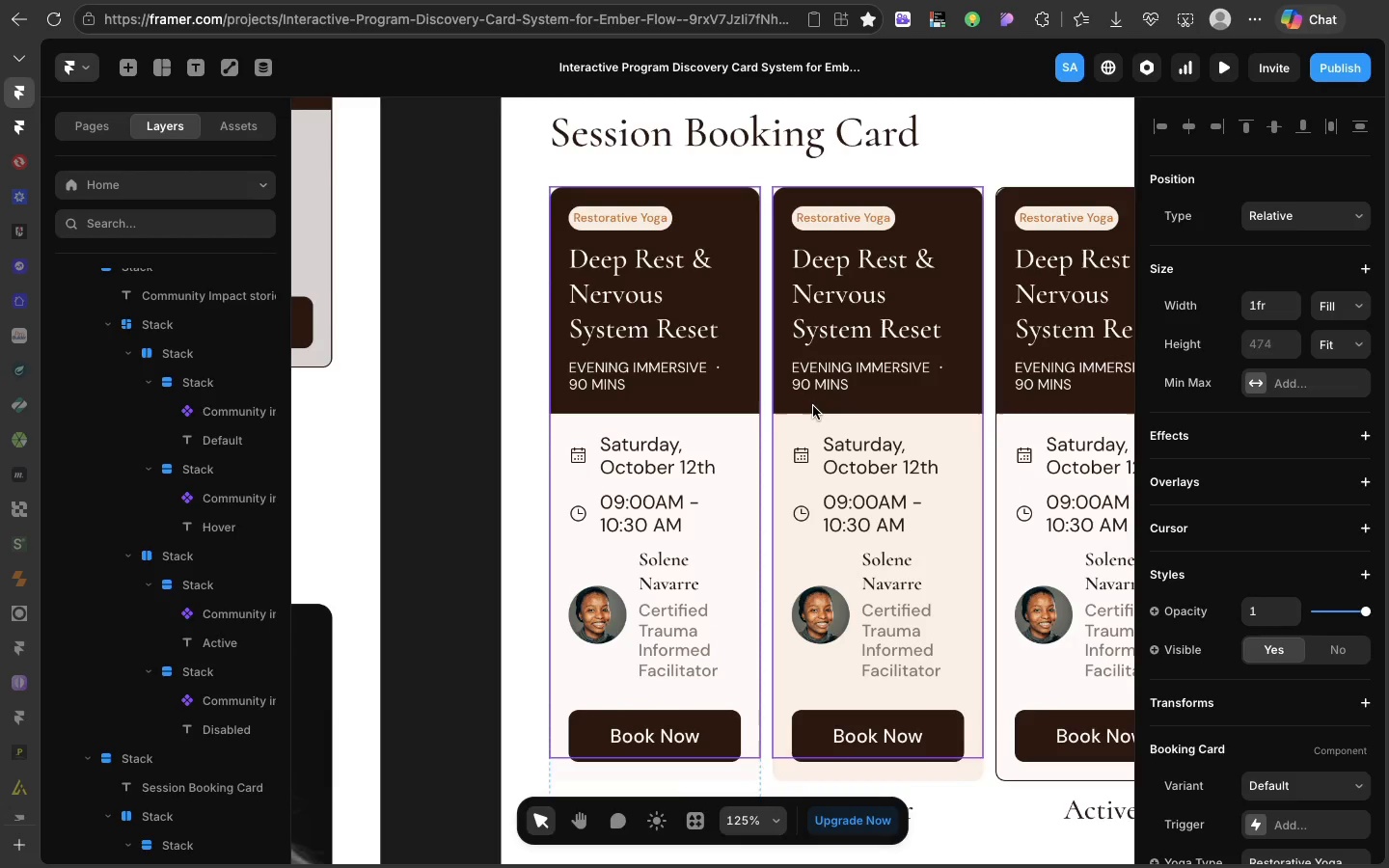 
scroll: coordinate [758, 471], scroll_direction: down, amount: 18.0
 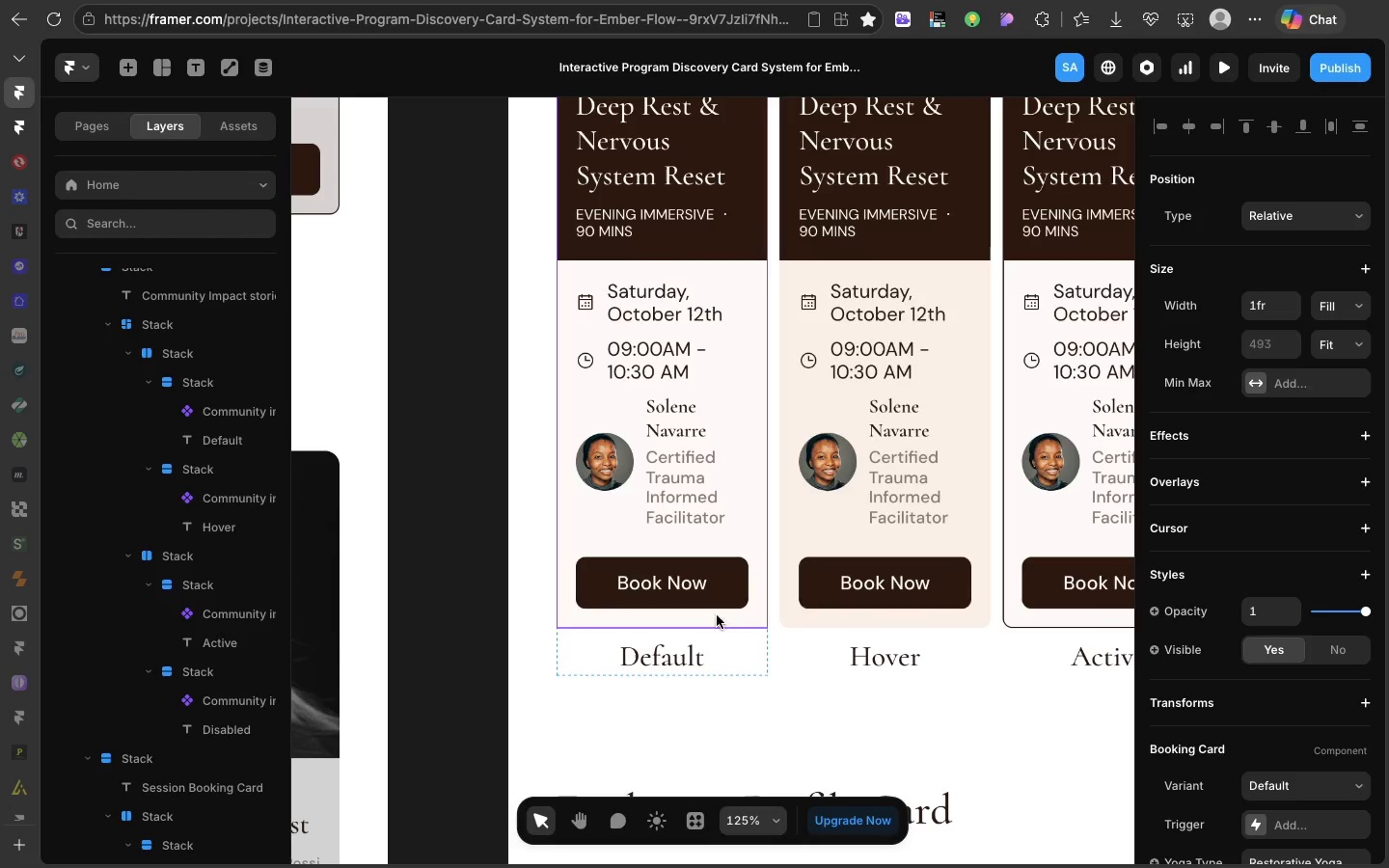 
left_click([716, 635])
 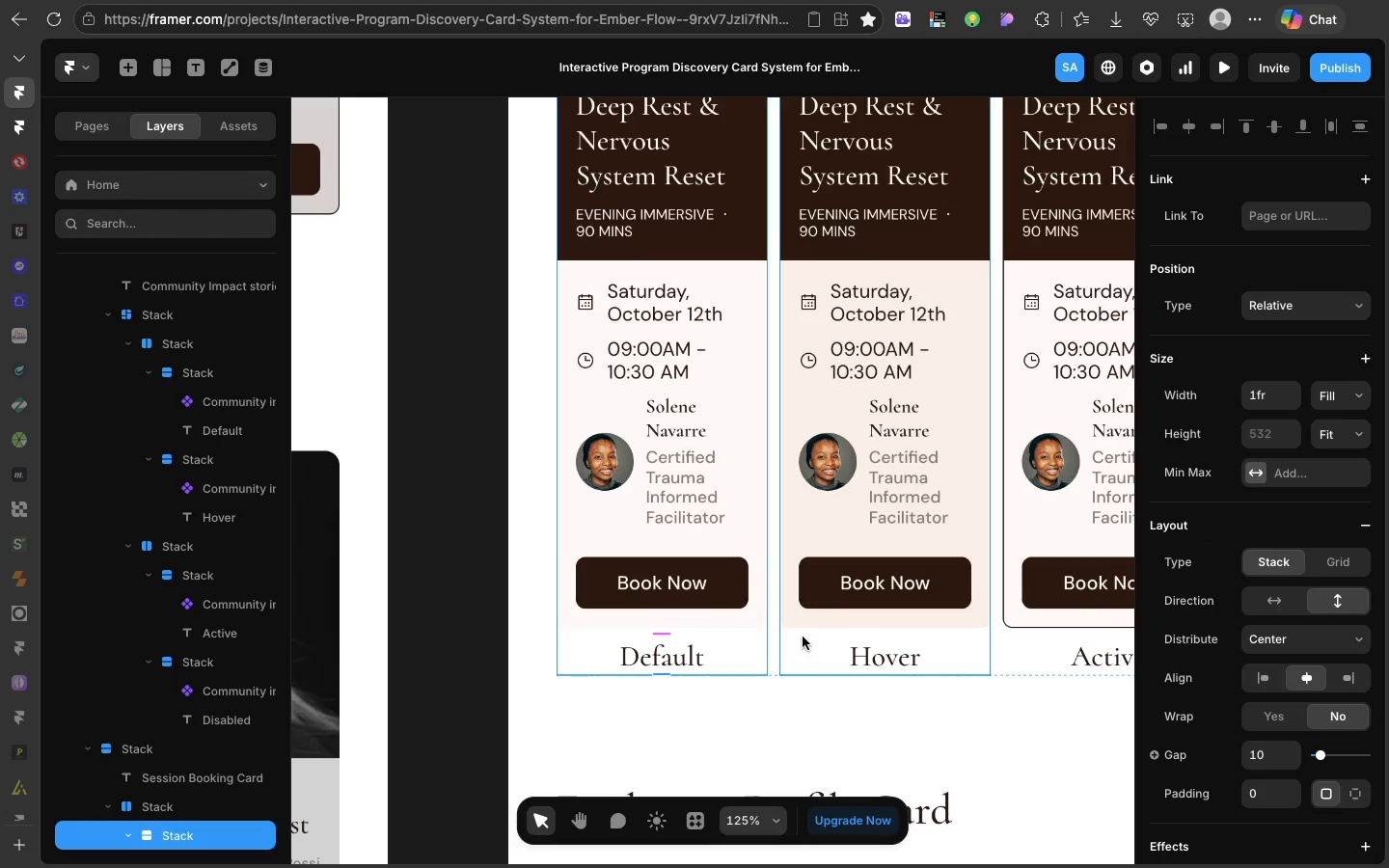 
hold_key(key=ShiftLeft, duration=0.6)
left_click([803, 637])
 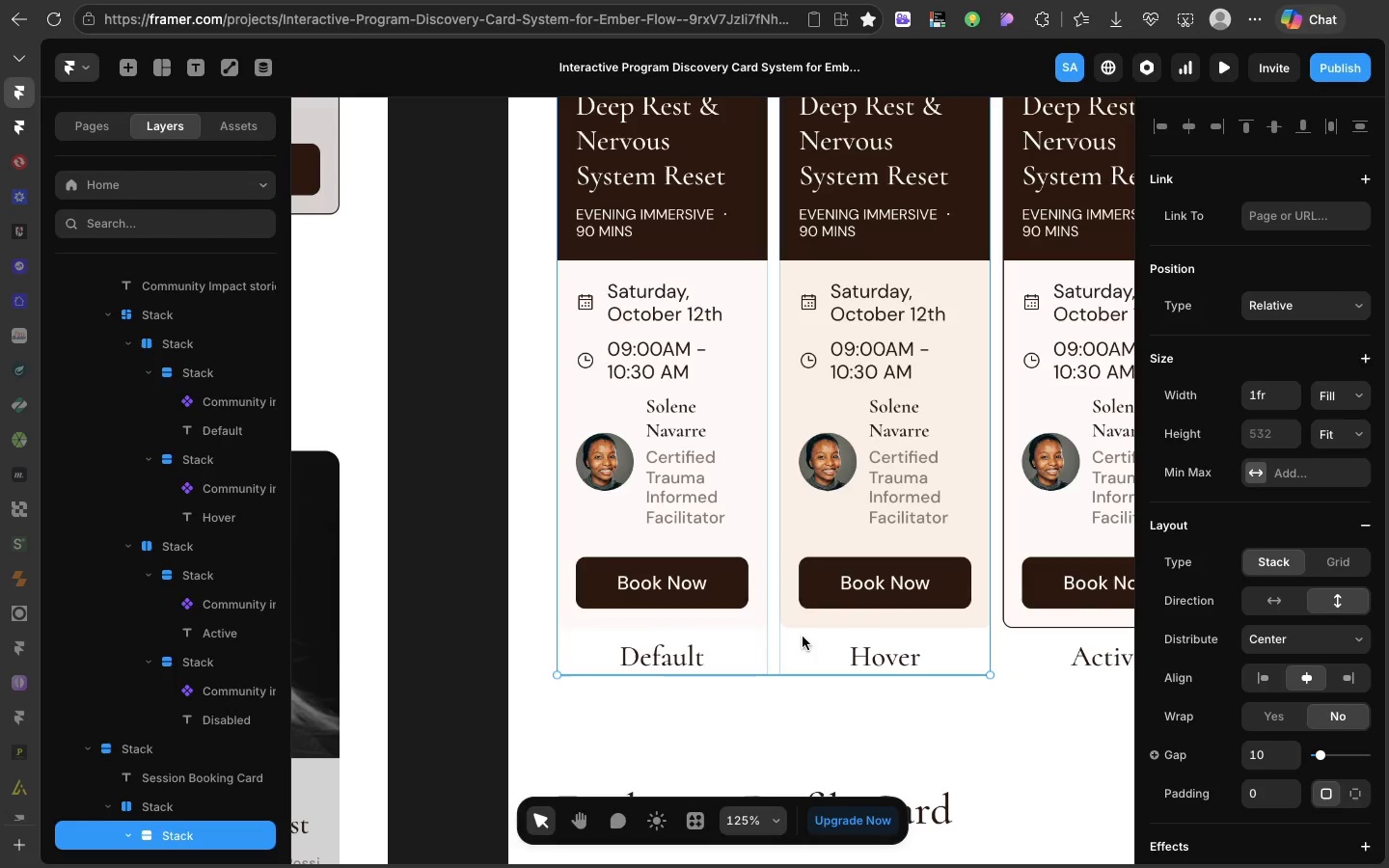 
right_click([803, 637])
 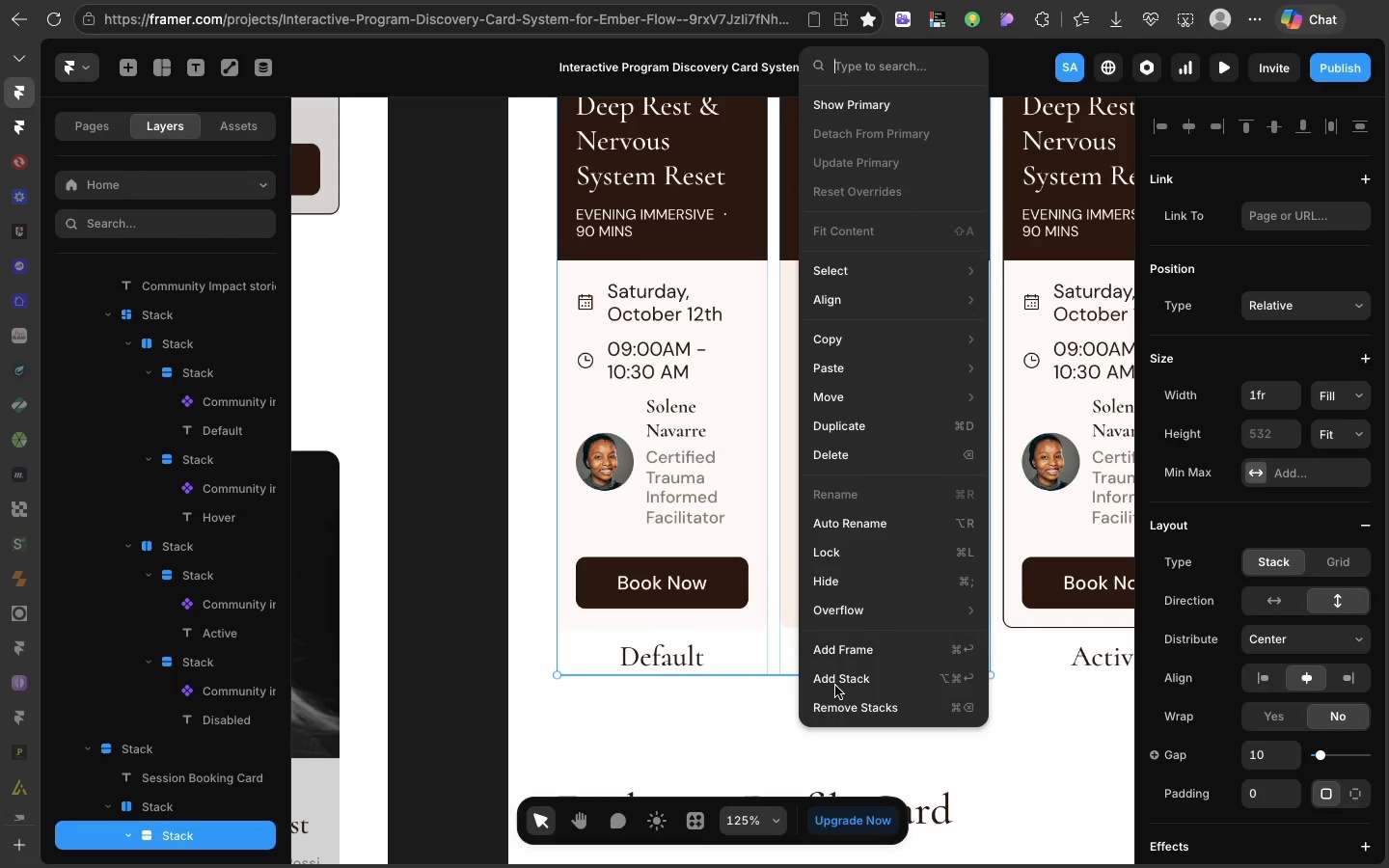 
left_click([835, 686])
 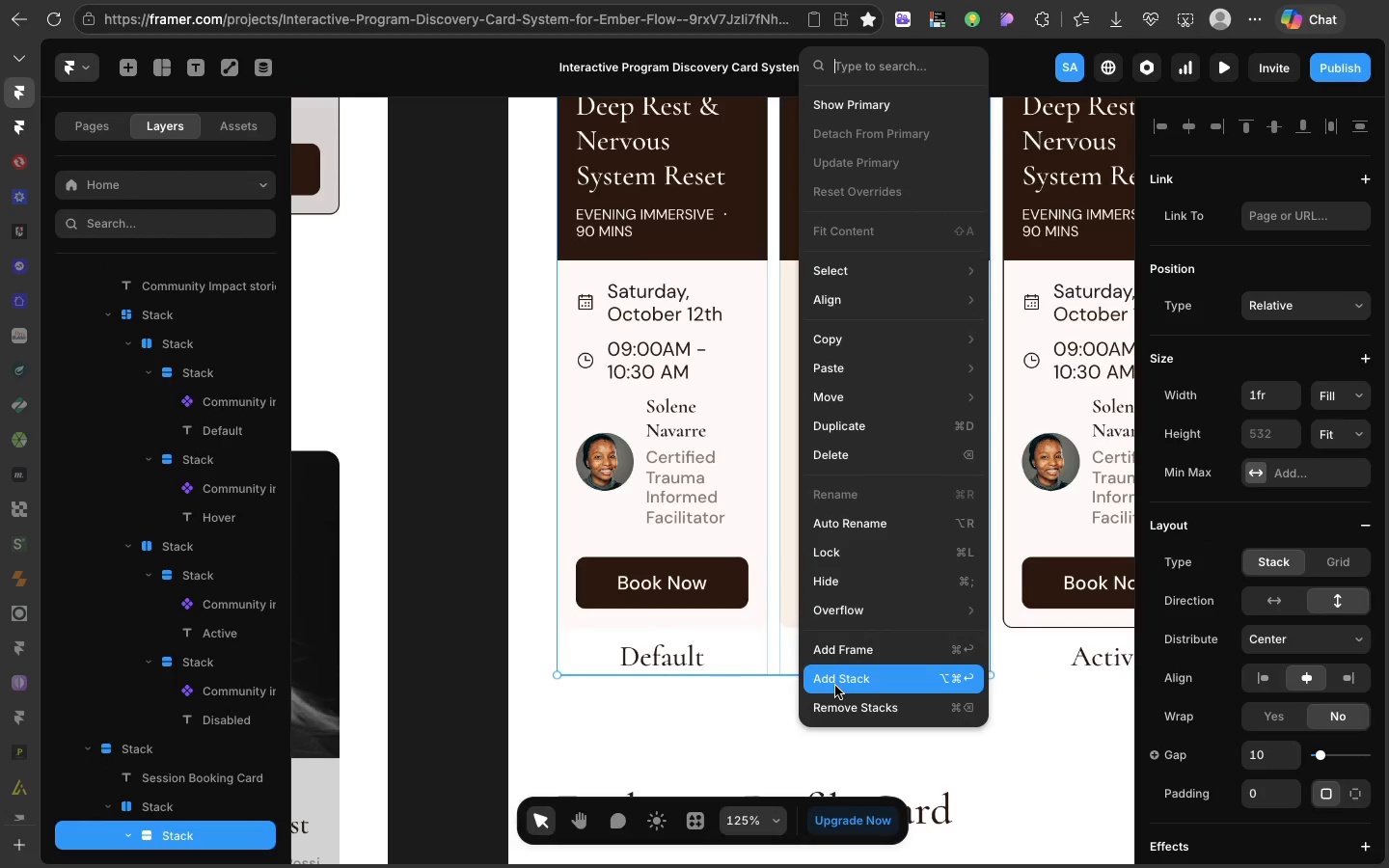 
scroll: coordinate [835, 686], scroll_direction: down, amount: 24.0
 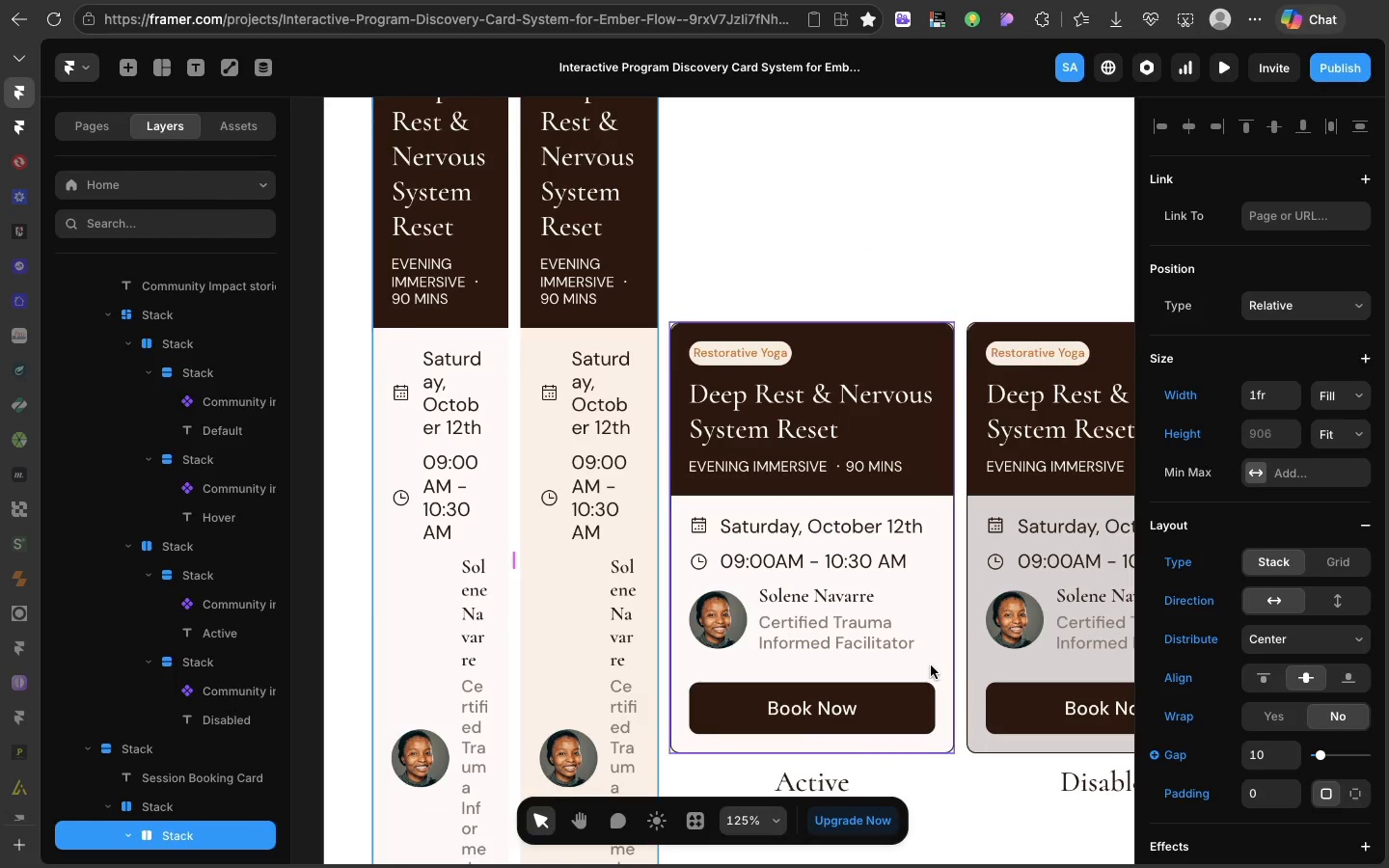 
left_click([931, 665])
 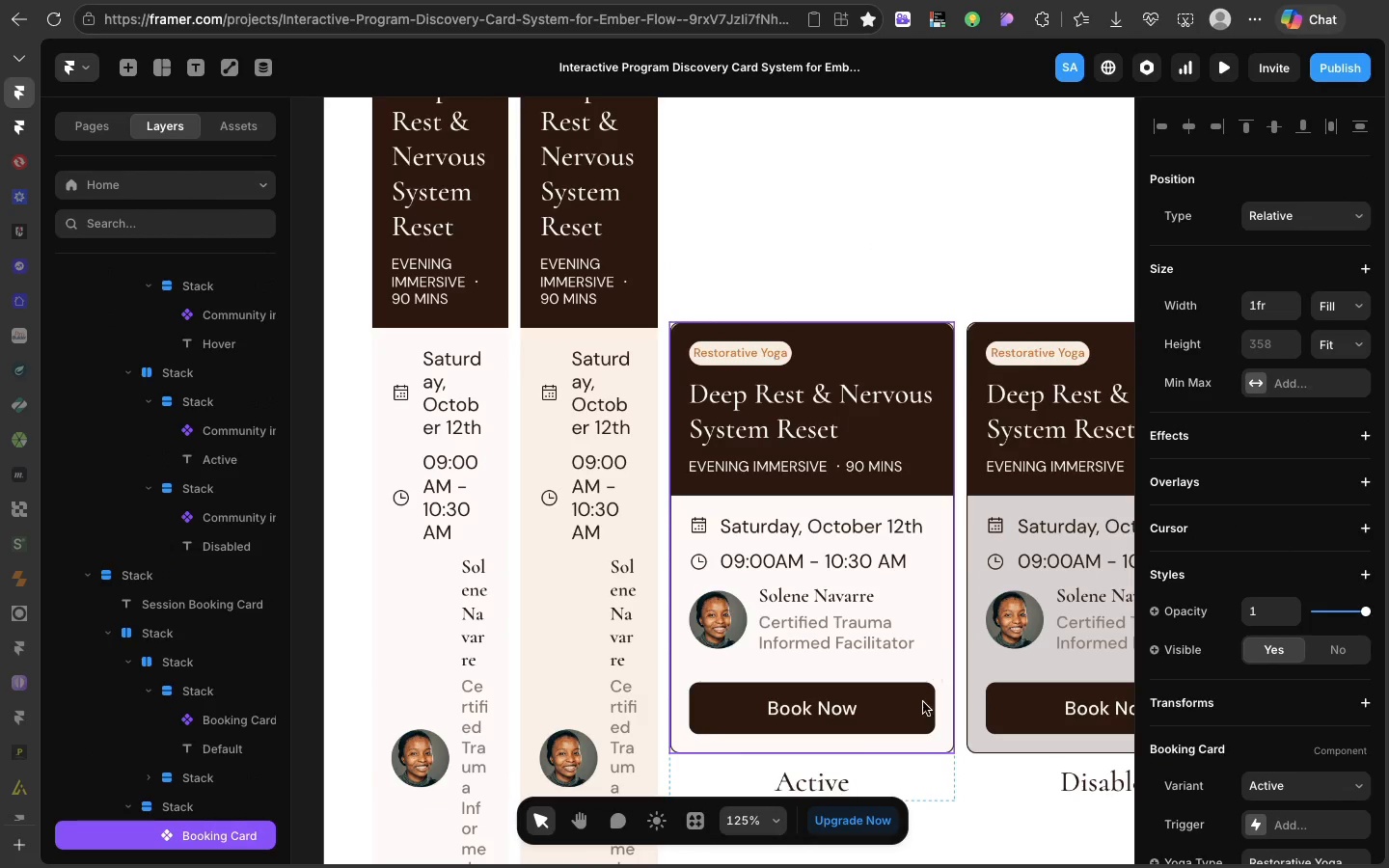 
hold_key(key=ShiftLeft, duration=0.45)
 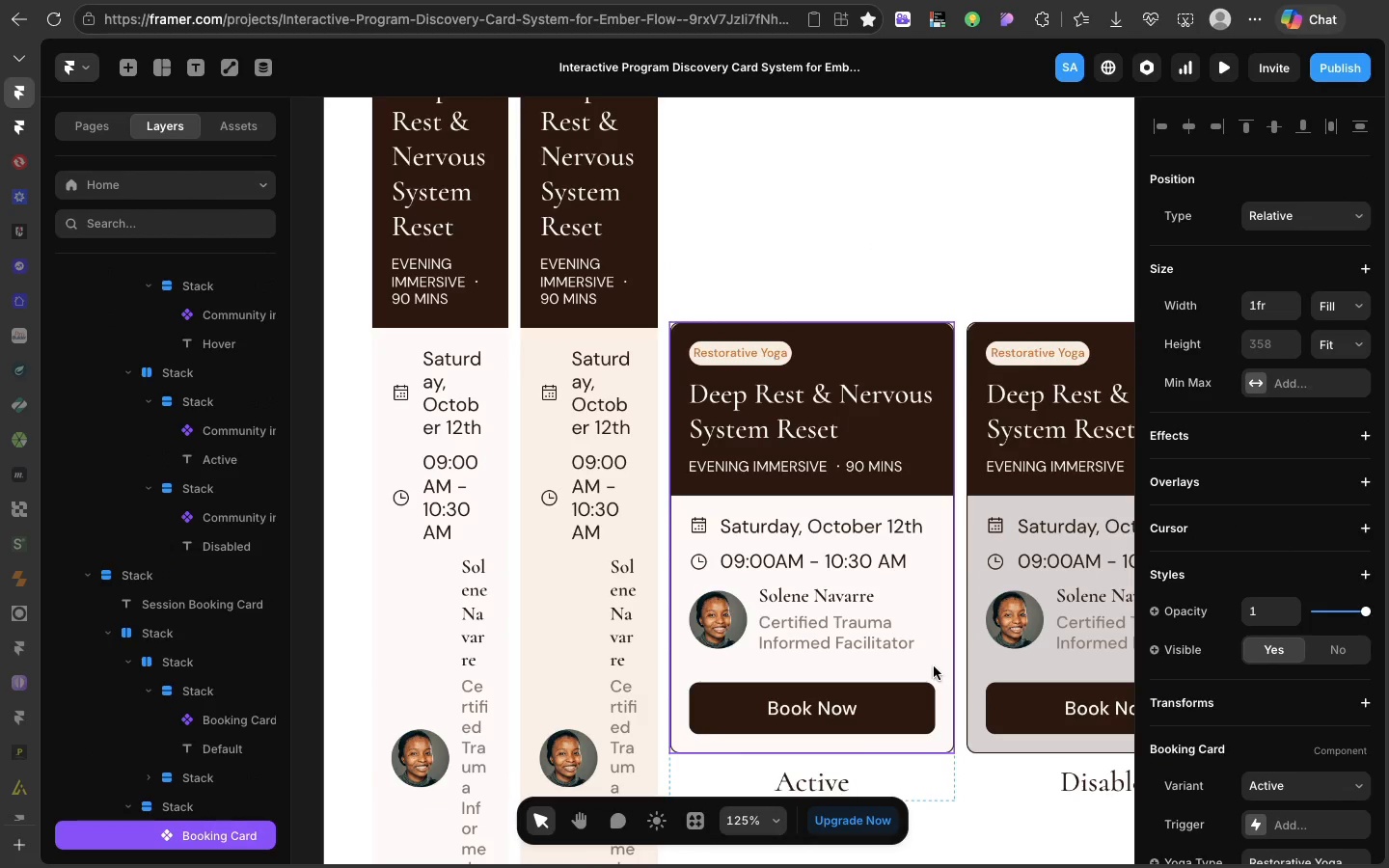 
left_click([911, 771])
 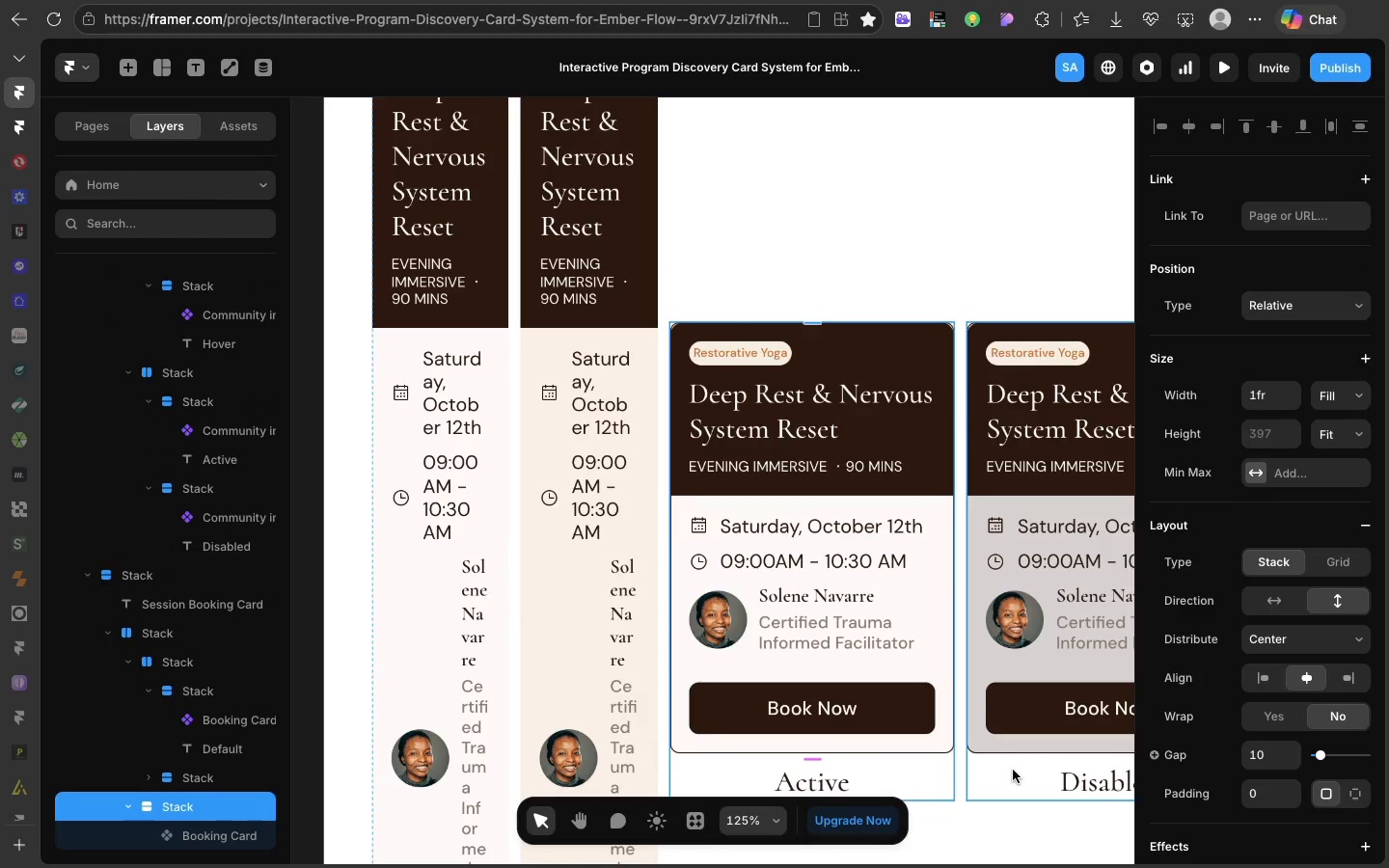 
hold_key(key=ShiftLeft, duration=0.91)
left_click([1013, 770])
 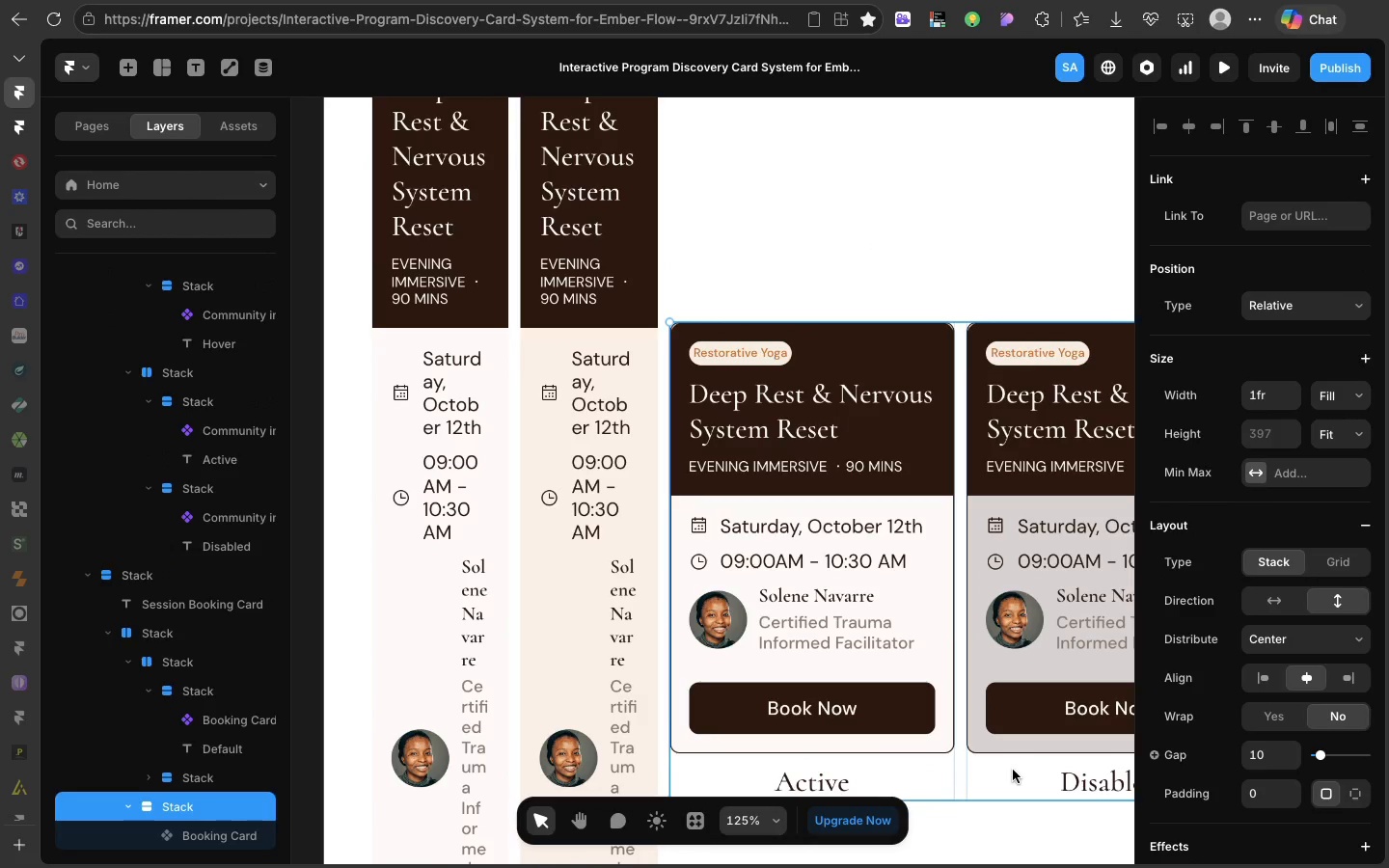 
right_click([1013, 770])
 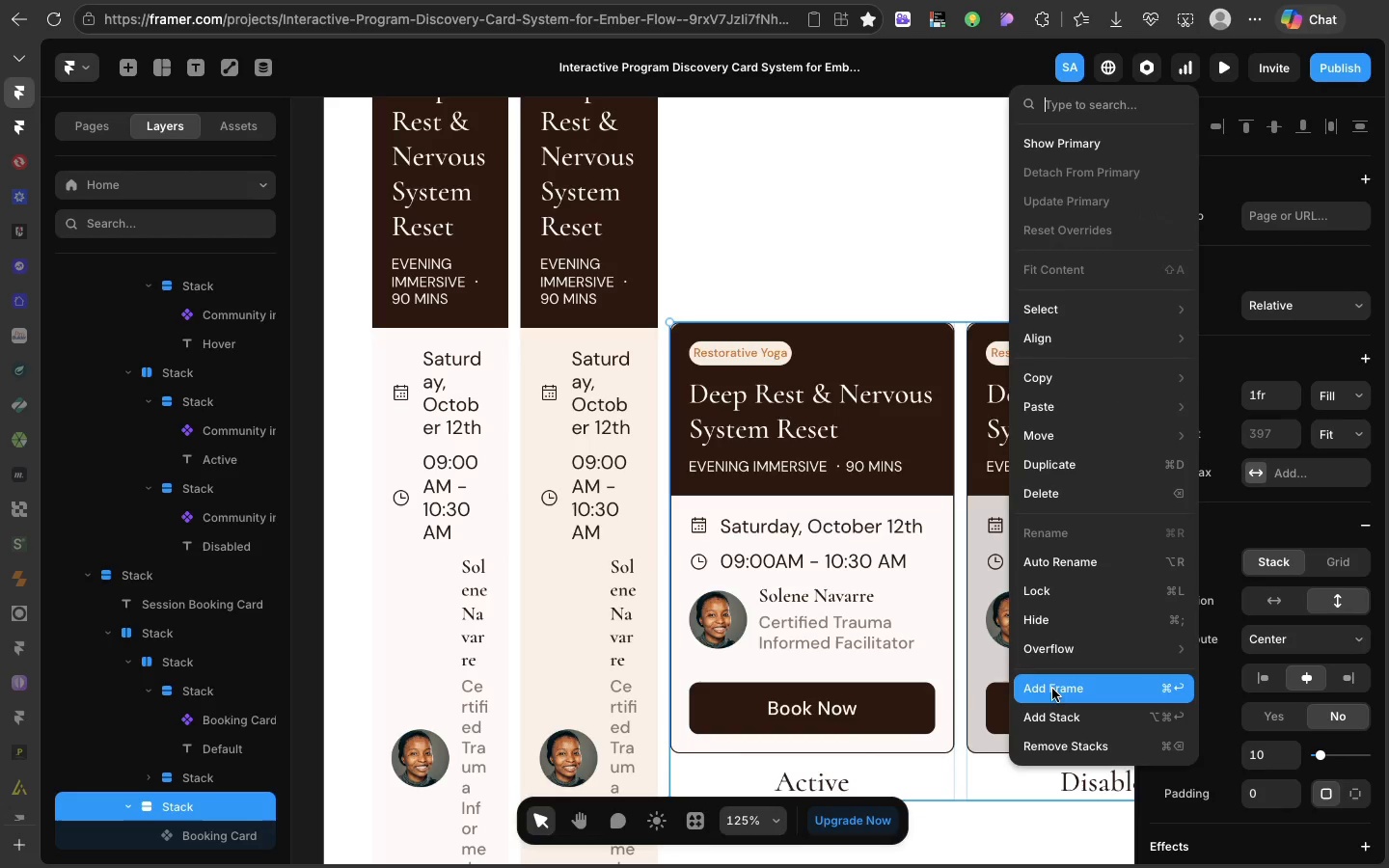 
left_click([1056, 717])
 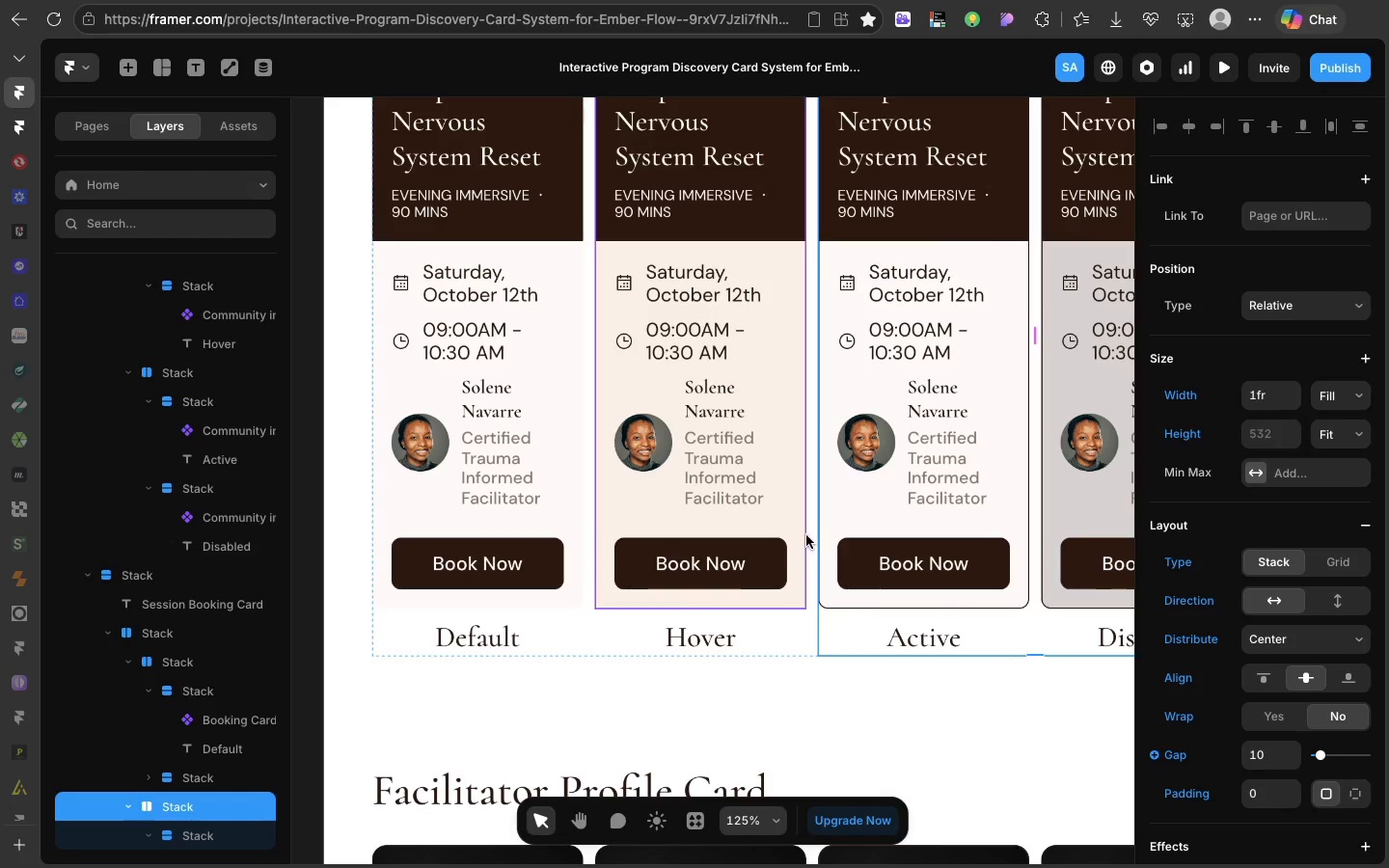 
left_click([810, 535])
 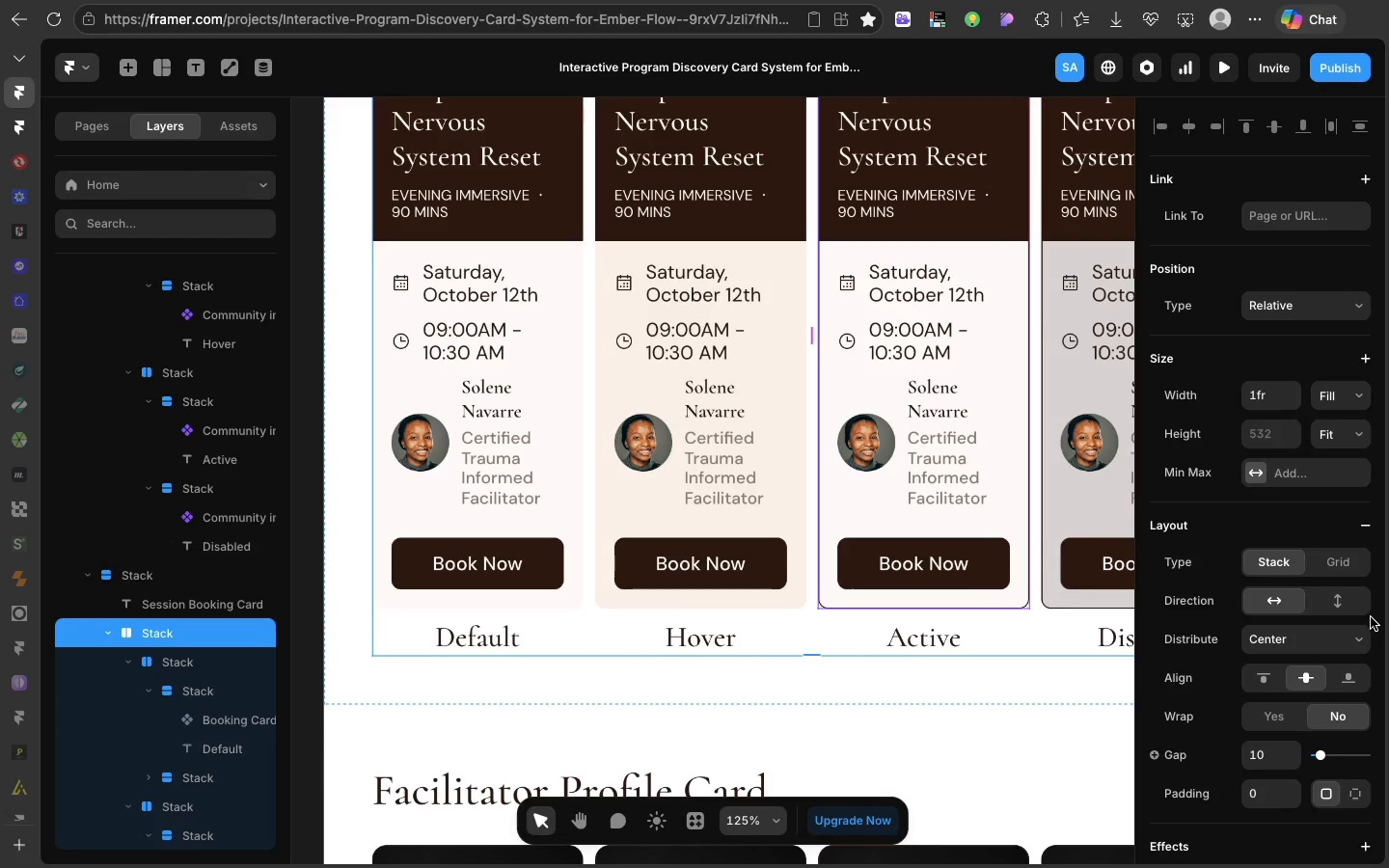 
left_click([1348, 608])
 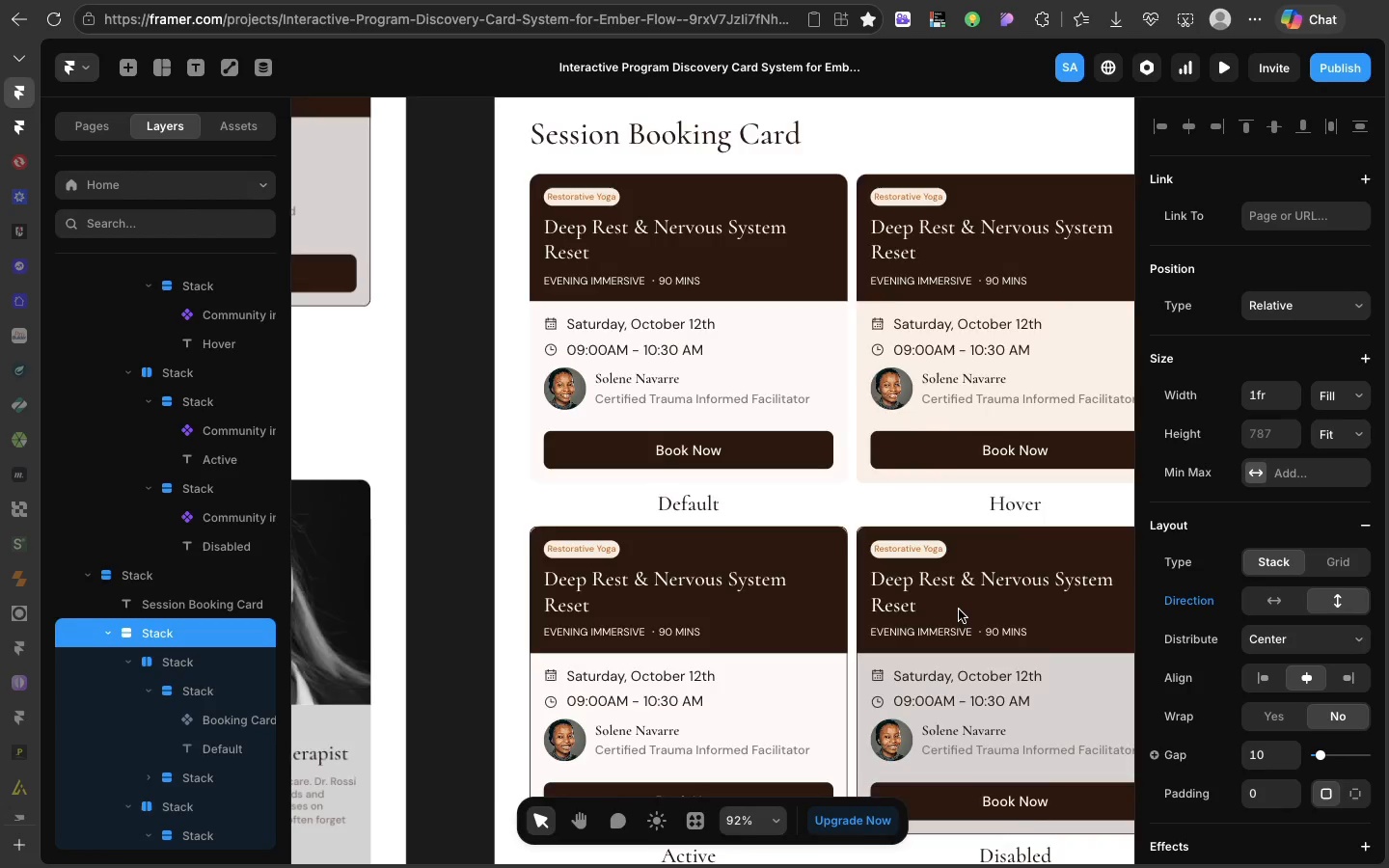 
left_click([1029, 550])
 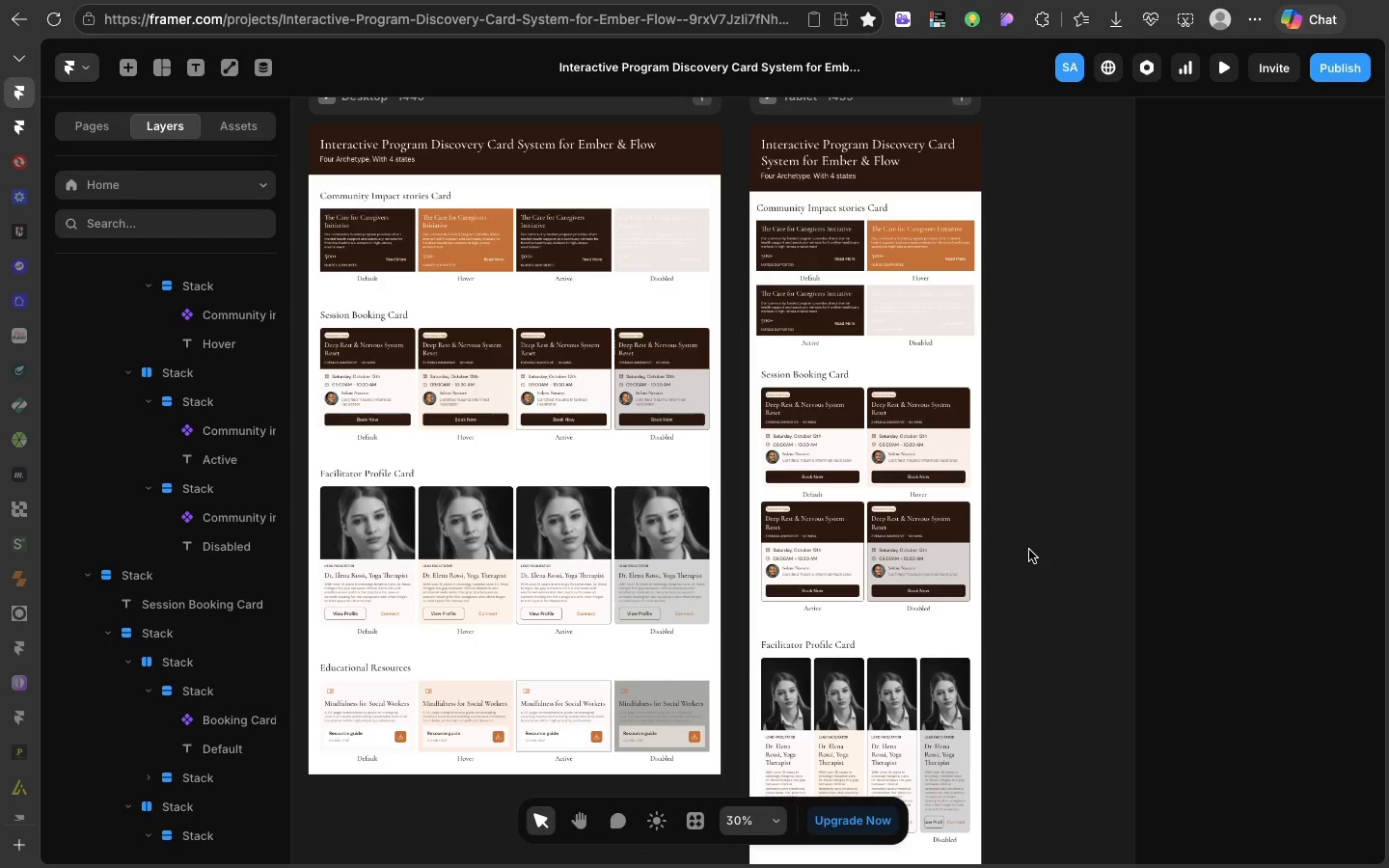 
scroll: coordinate [959, 610], scroll_direction: down, amount: 16.0
 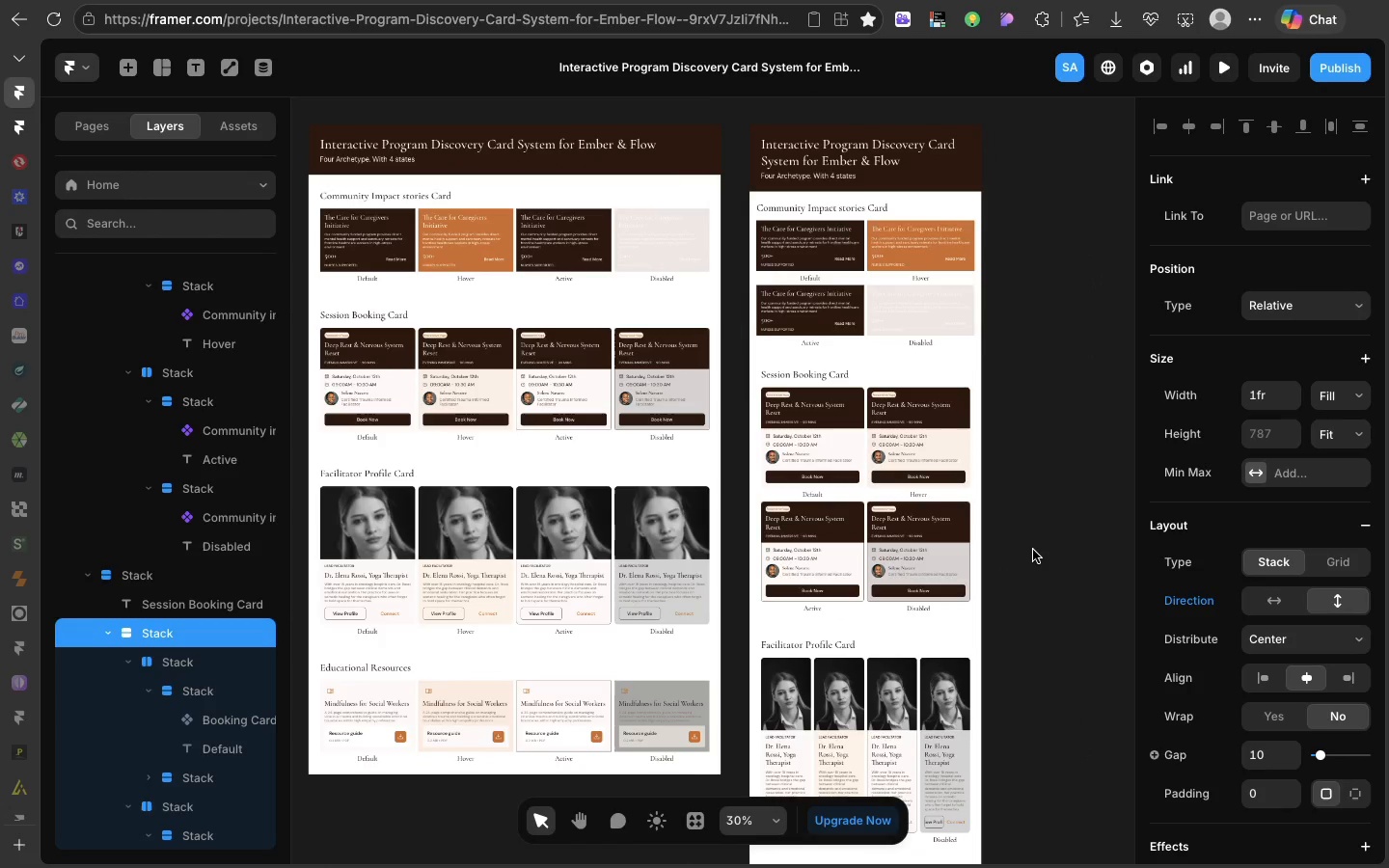 
wait(6.11)
 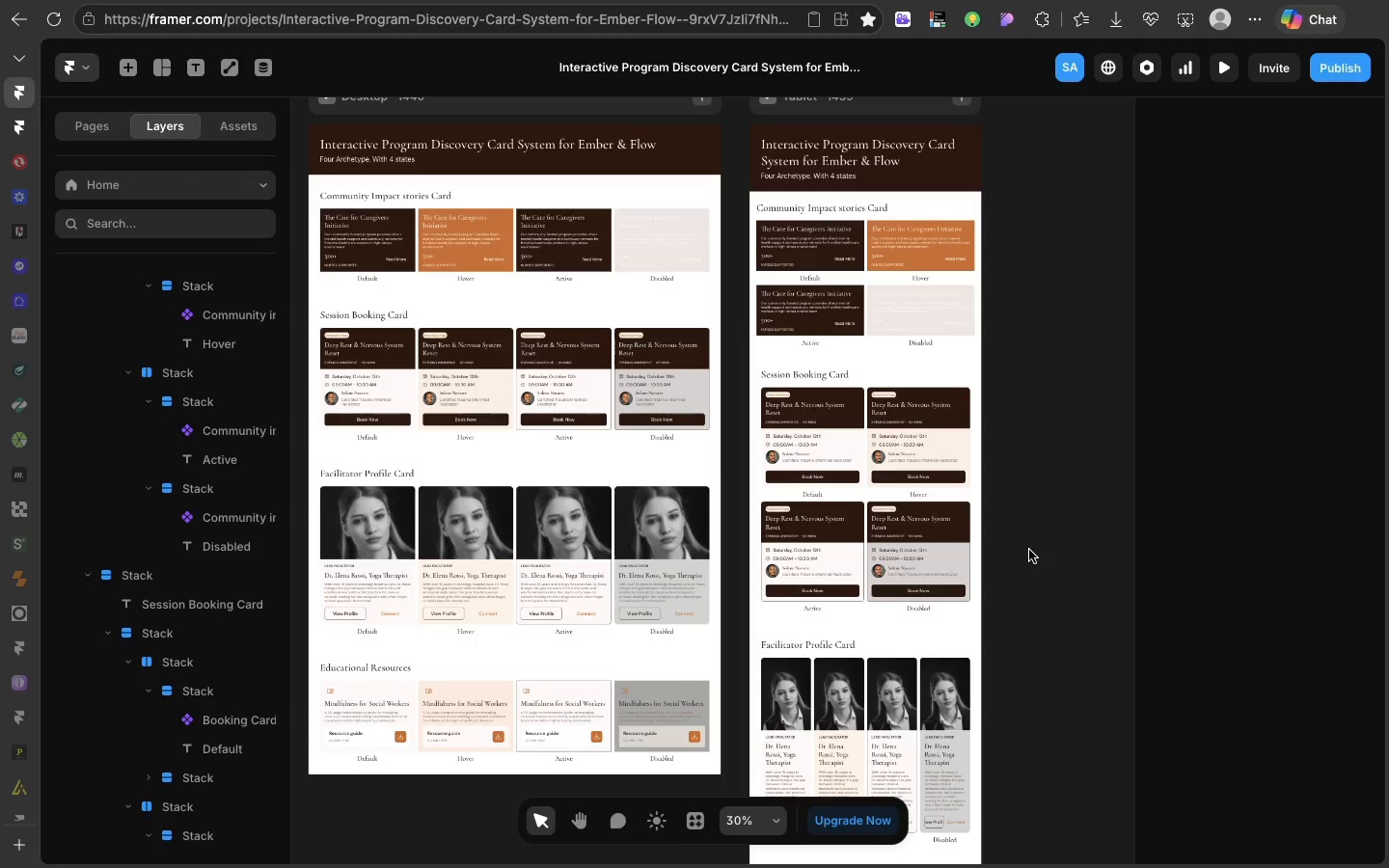 
scroll: coordinate [814, 583], scroll_direction: down, amount: 18.0
 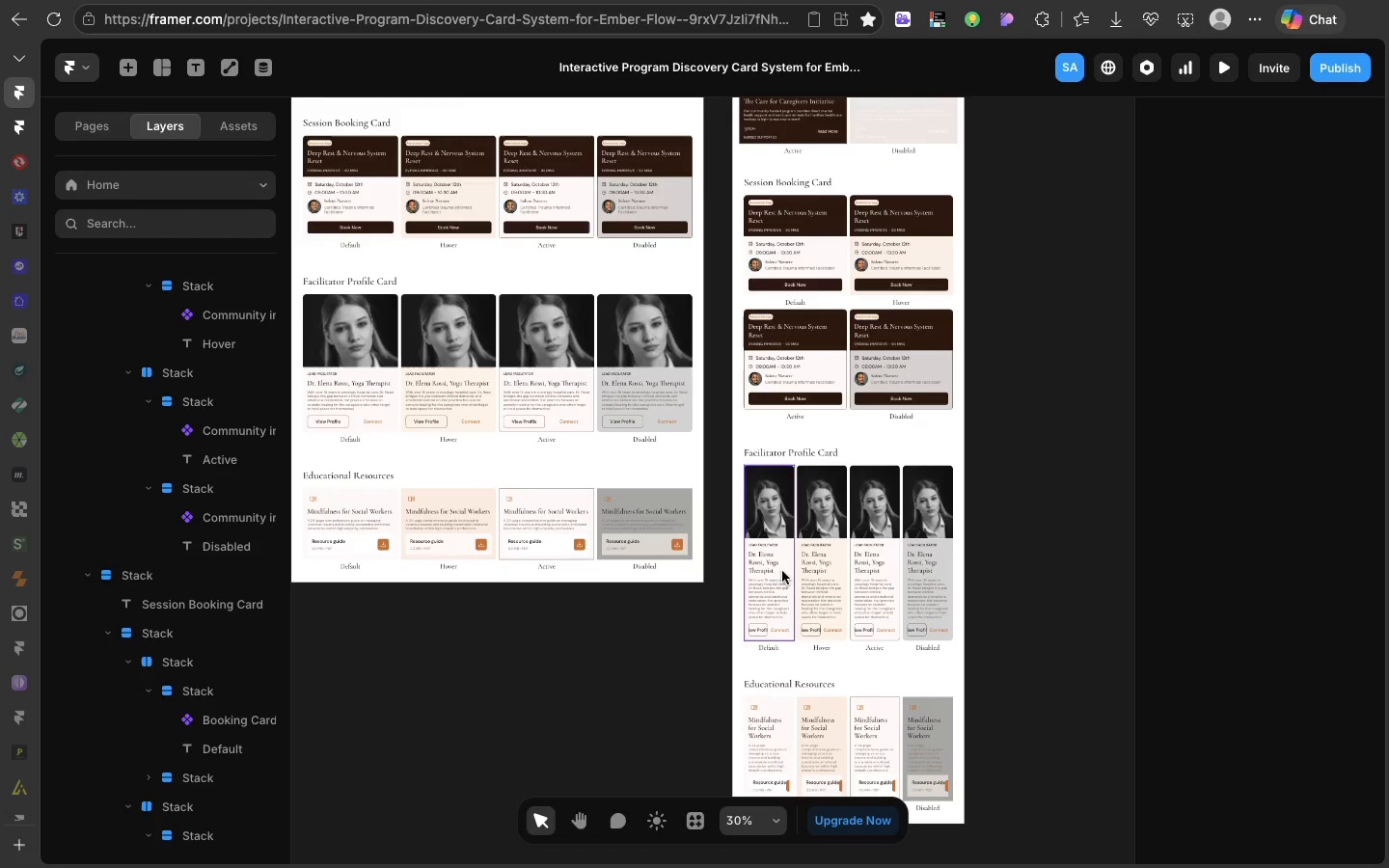 
left_click([782, 571])
 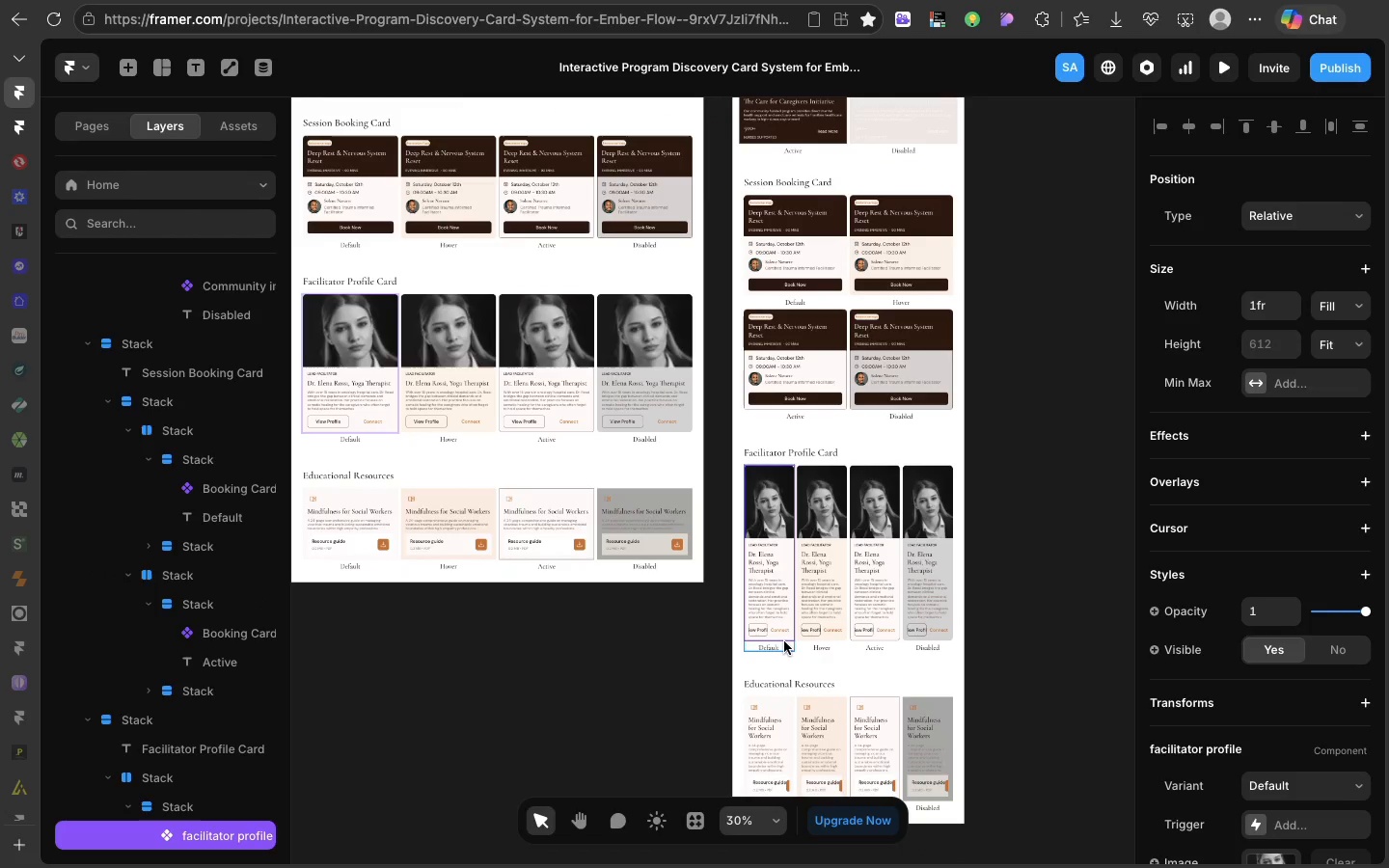 
hold_key(key=ShiftLeft, duration=0.47)
 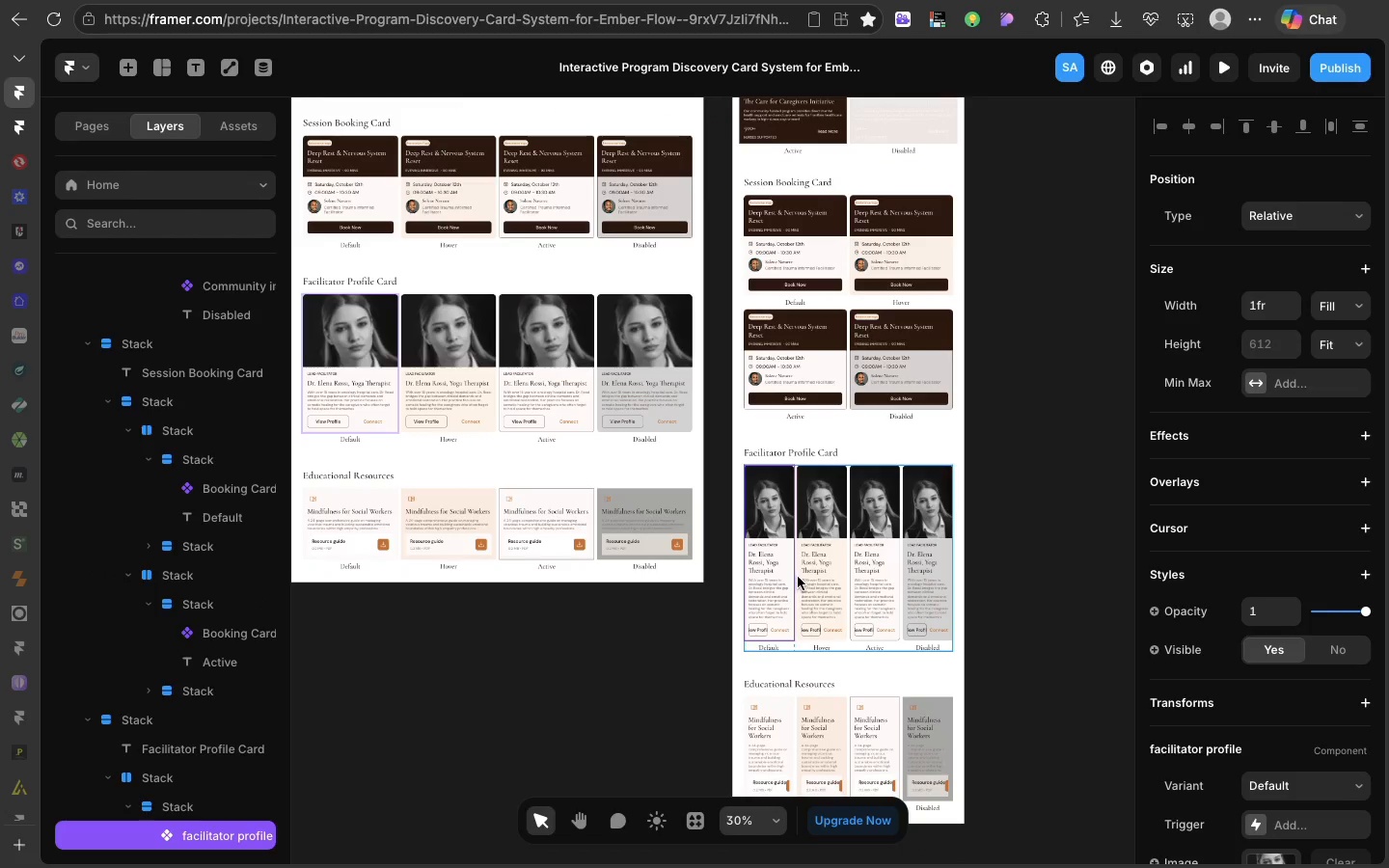 
left_click([784, 641])
 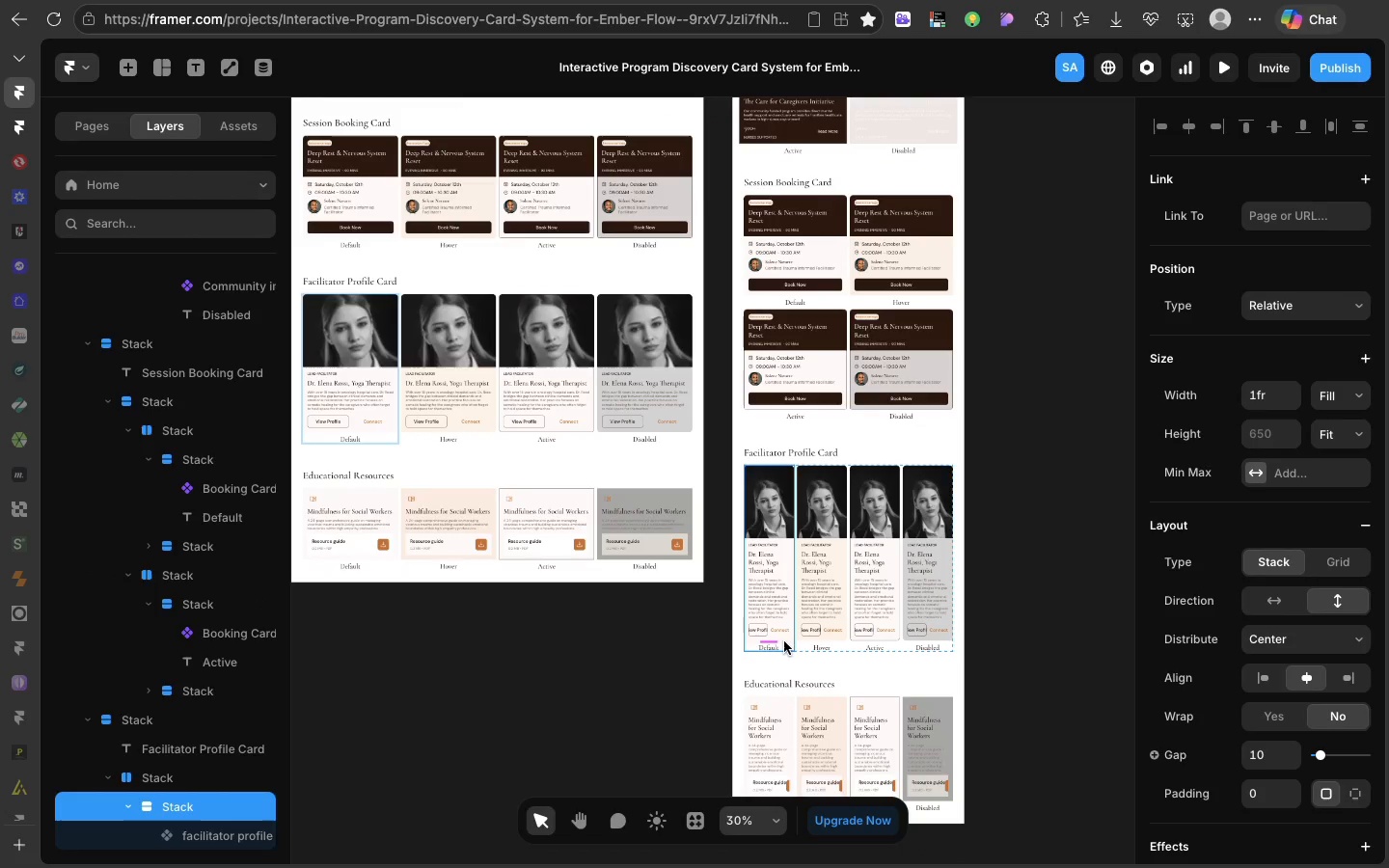 
hold_key(key=ShiftLeft, duration=1.84)
left_click([838, 642])
 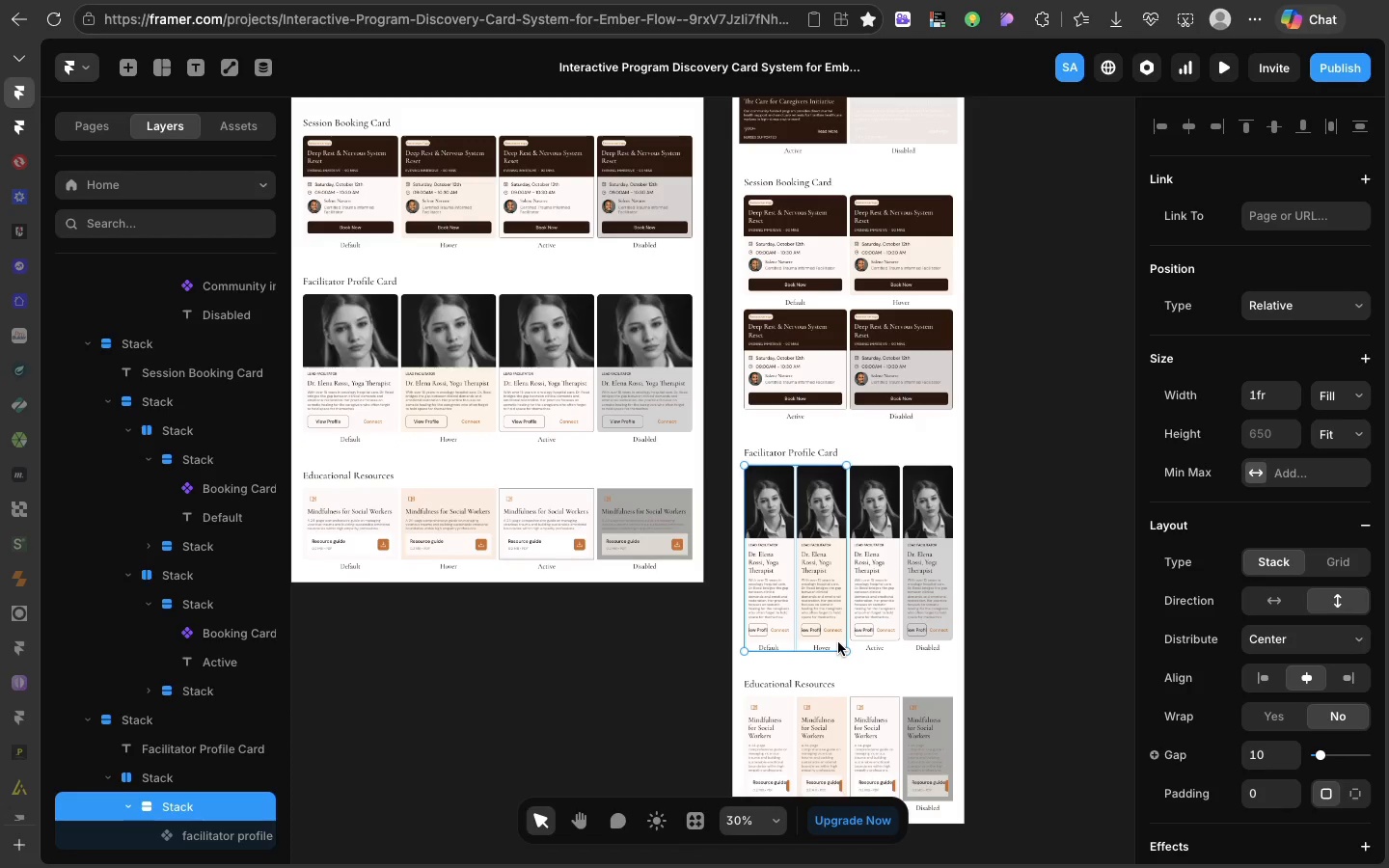 
right_click([838, 642])
 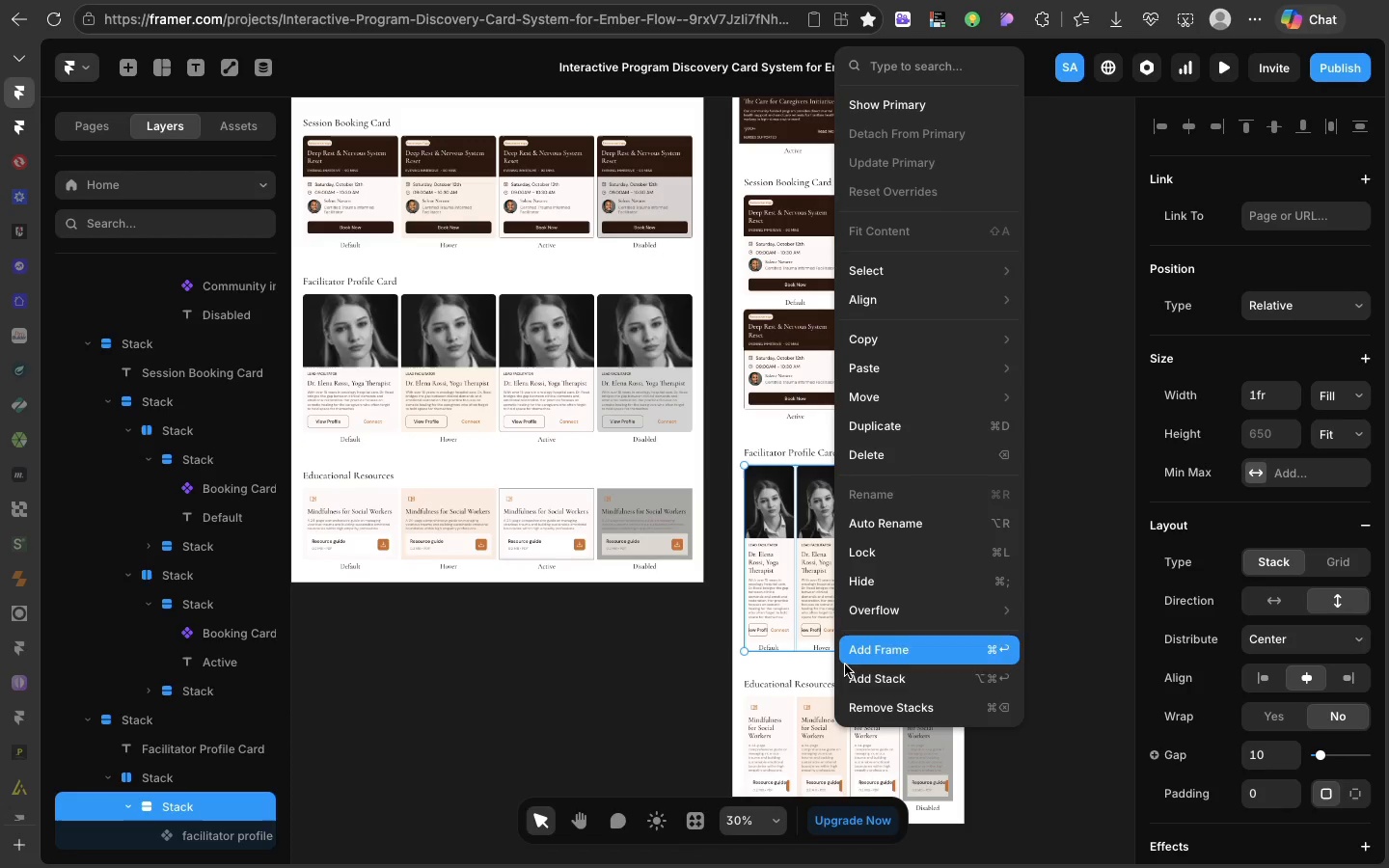 
left_click([848, 670])
 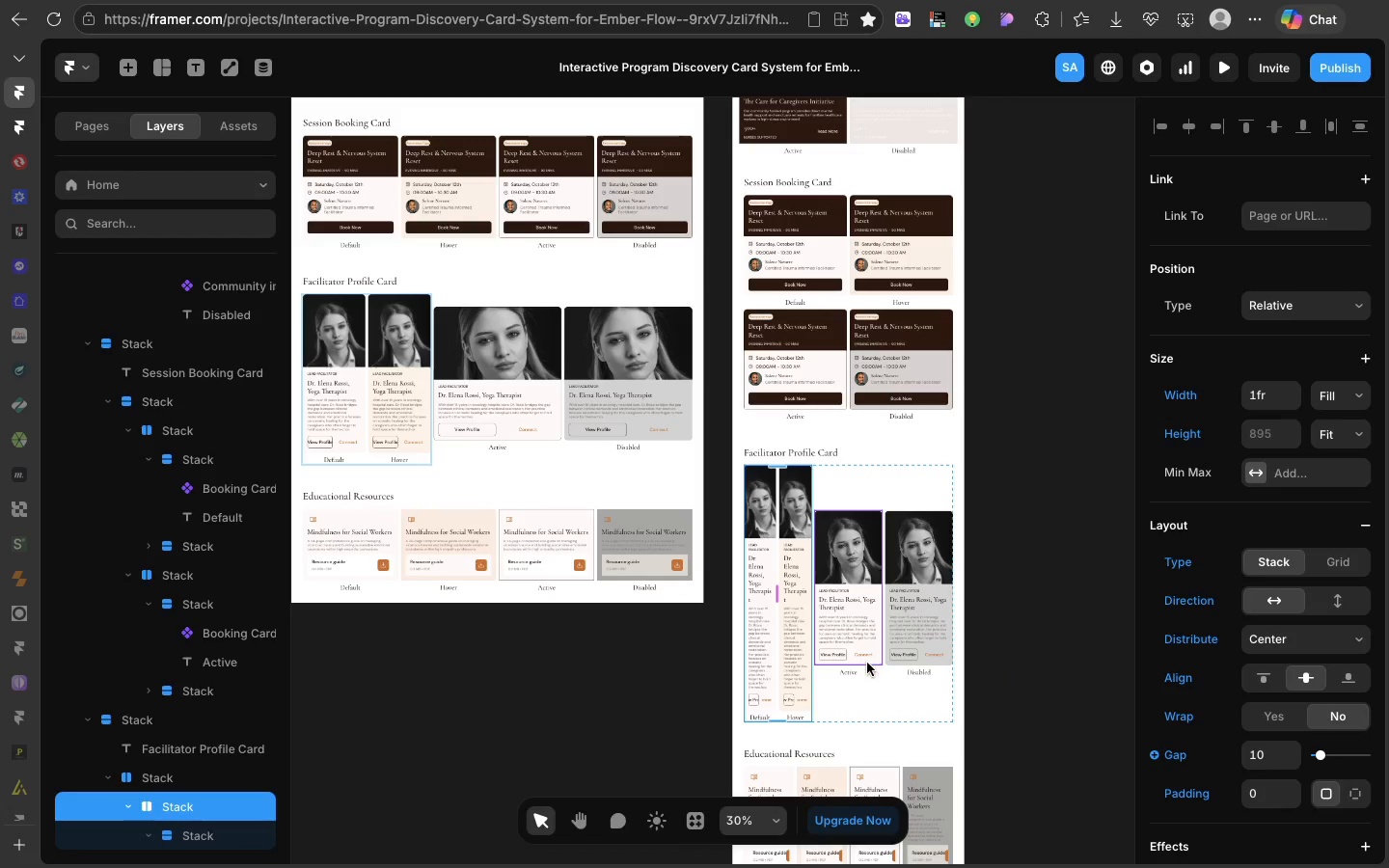 
left_click([865, 666])
 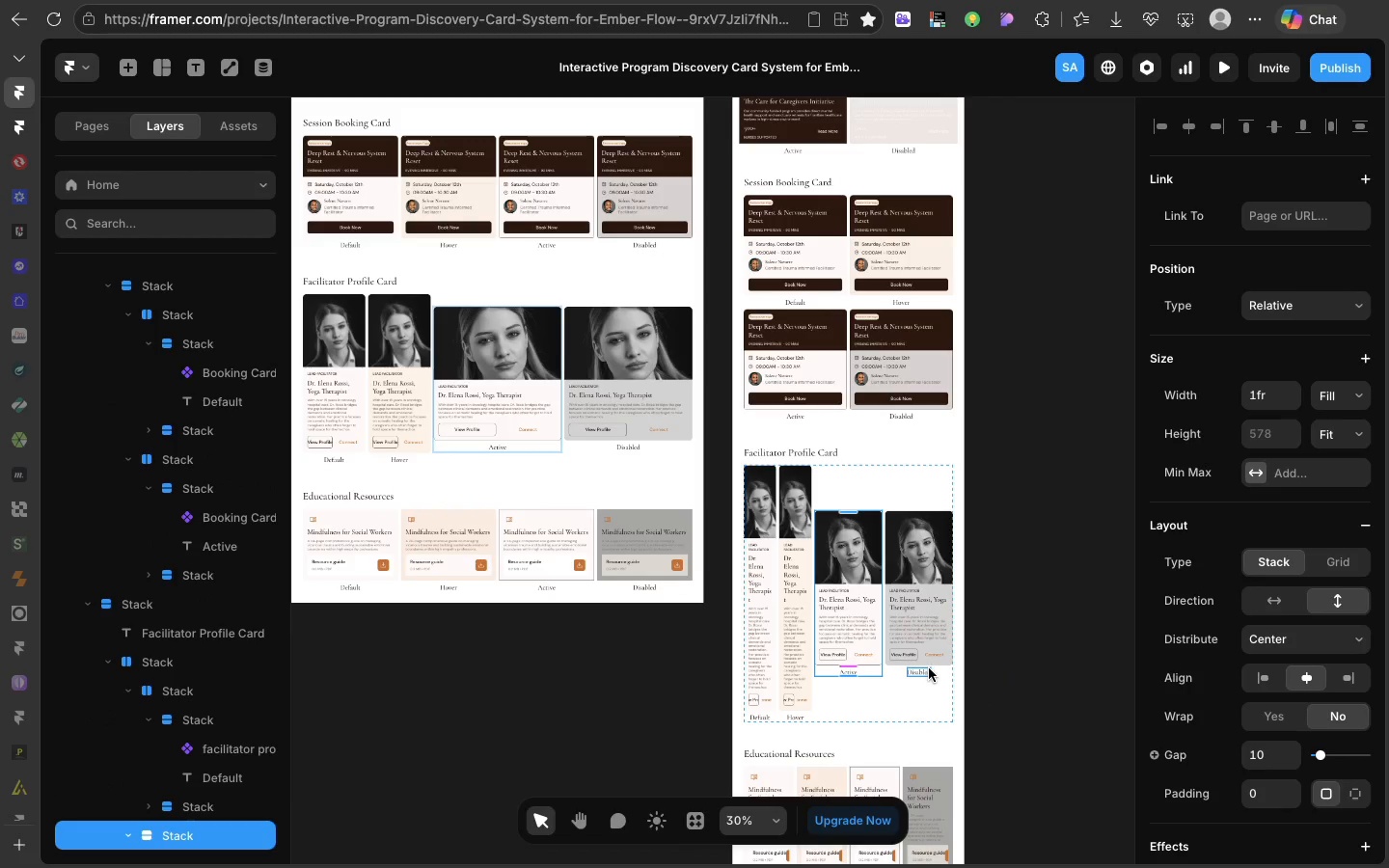 
hold_key(key=ShiftLeft, duration=2.16)
left_click([936, 666])
 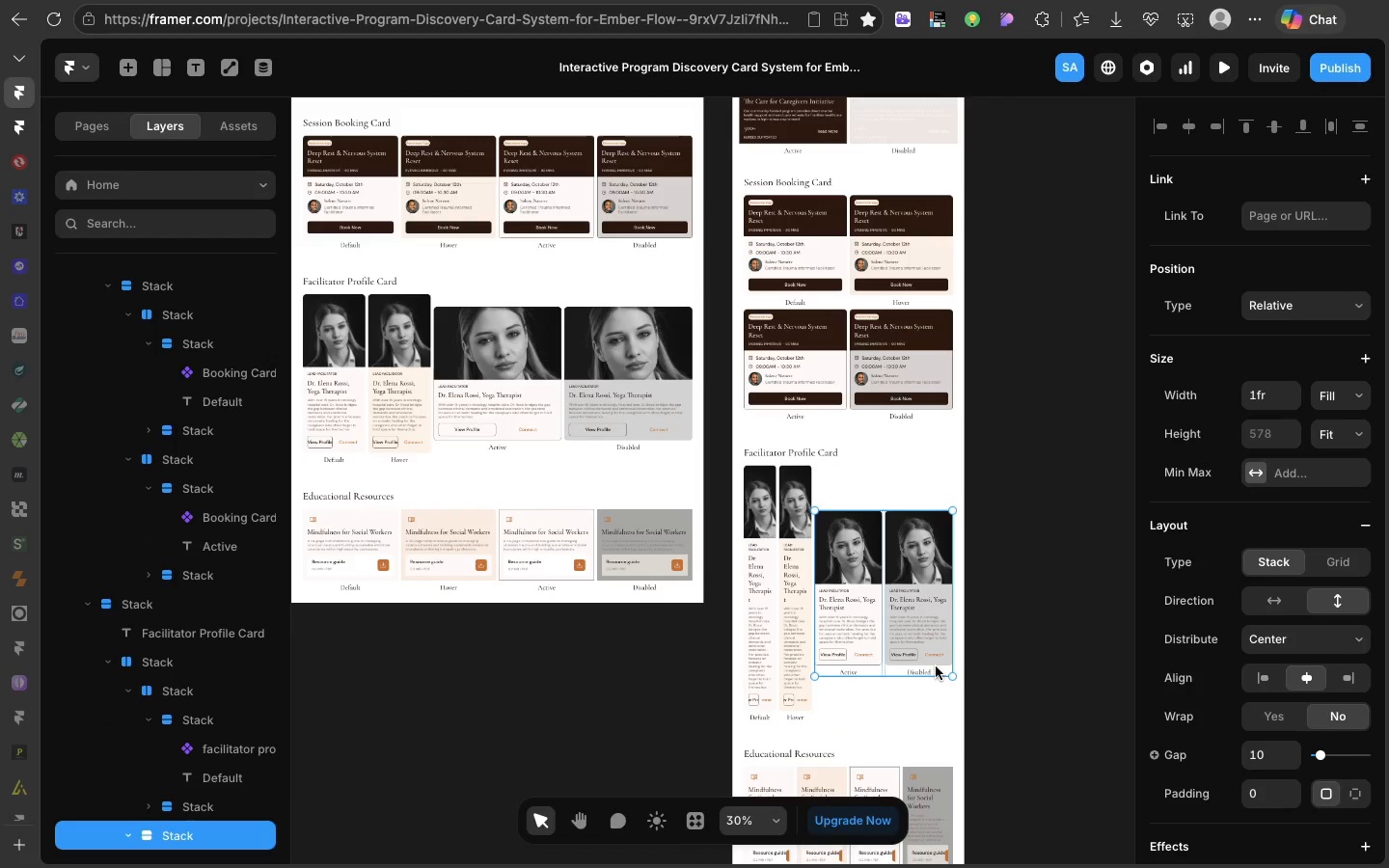 
right_click([936, 666])
 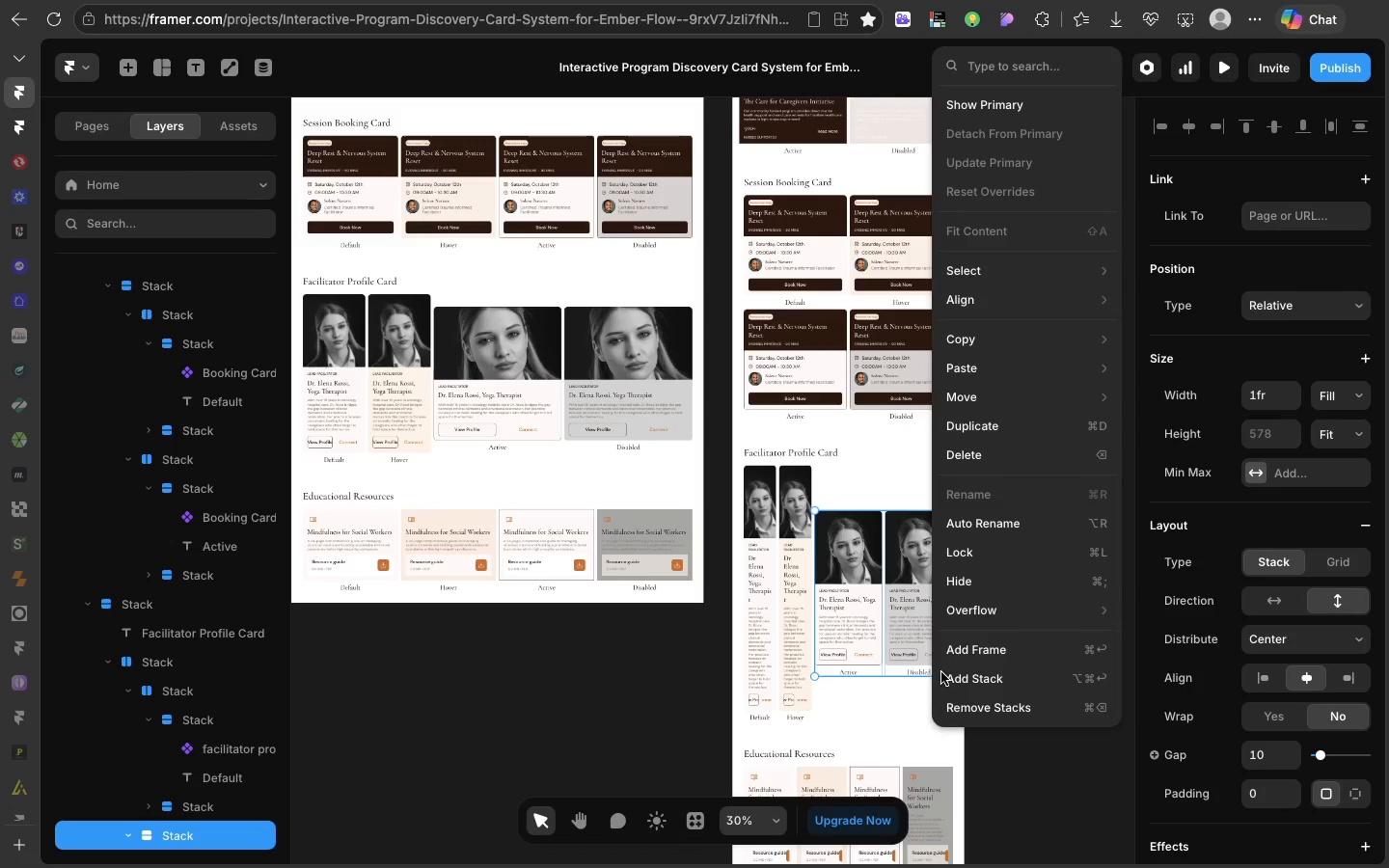 
left_click([941, 672])
 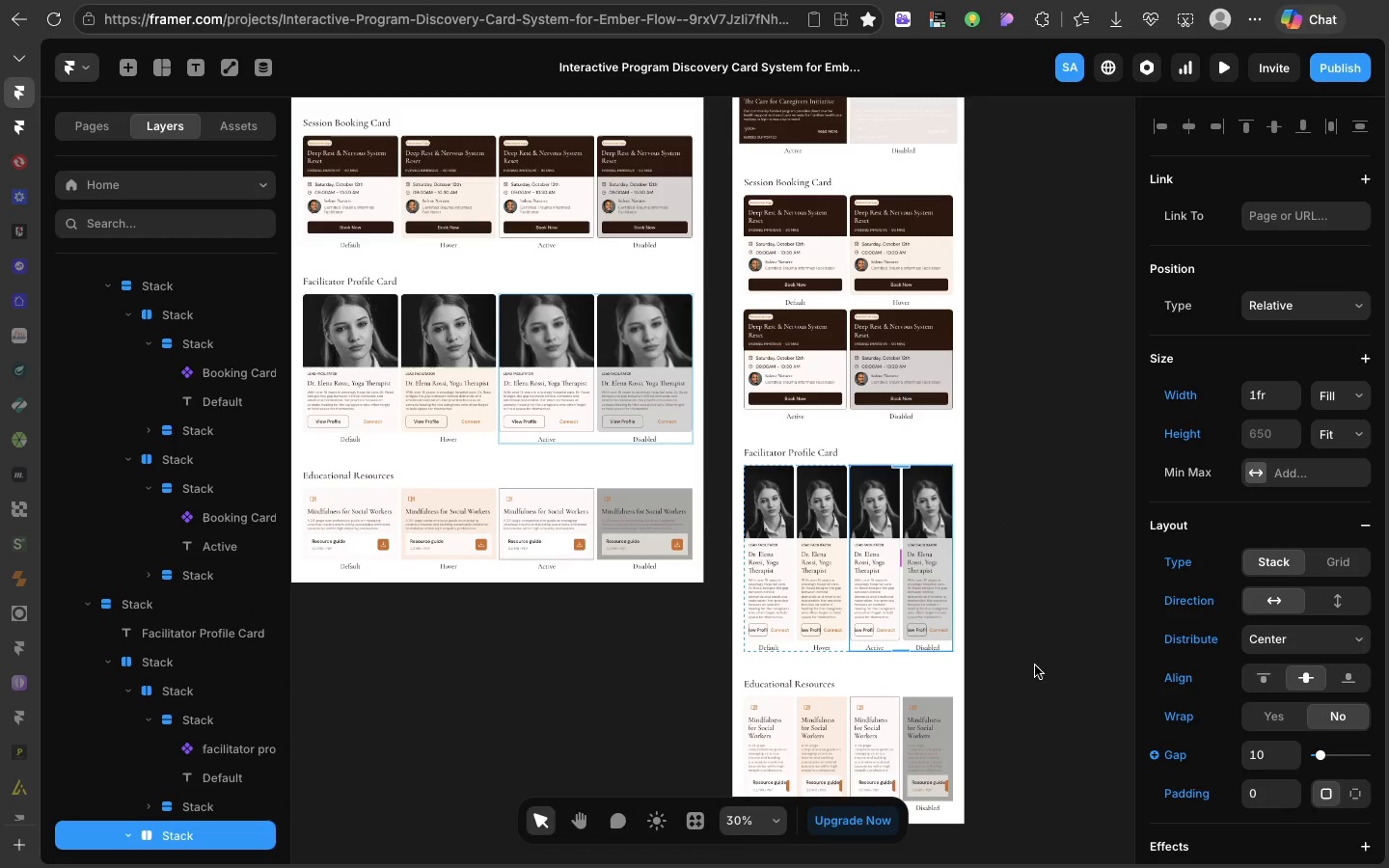 
left_click([978, 675])
 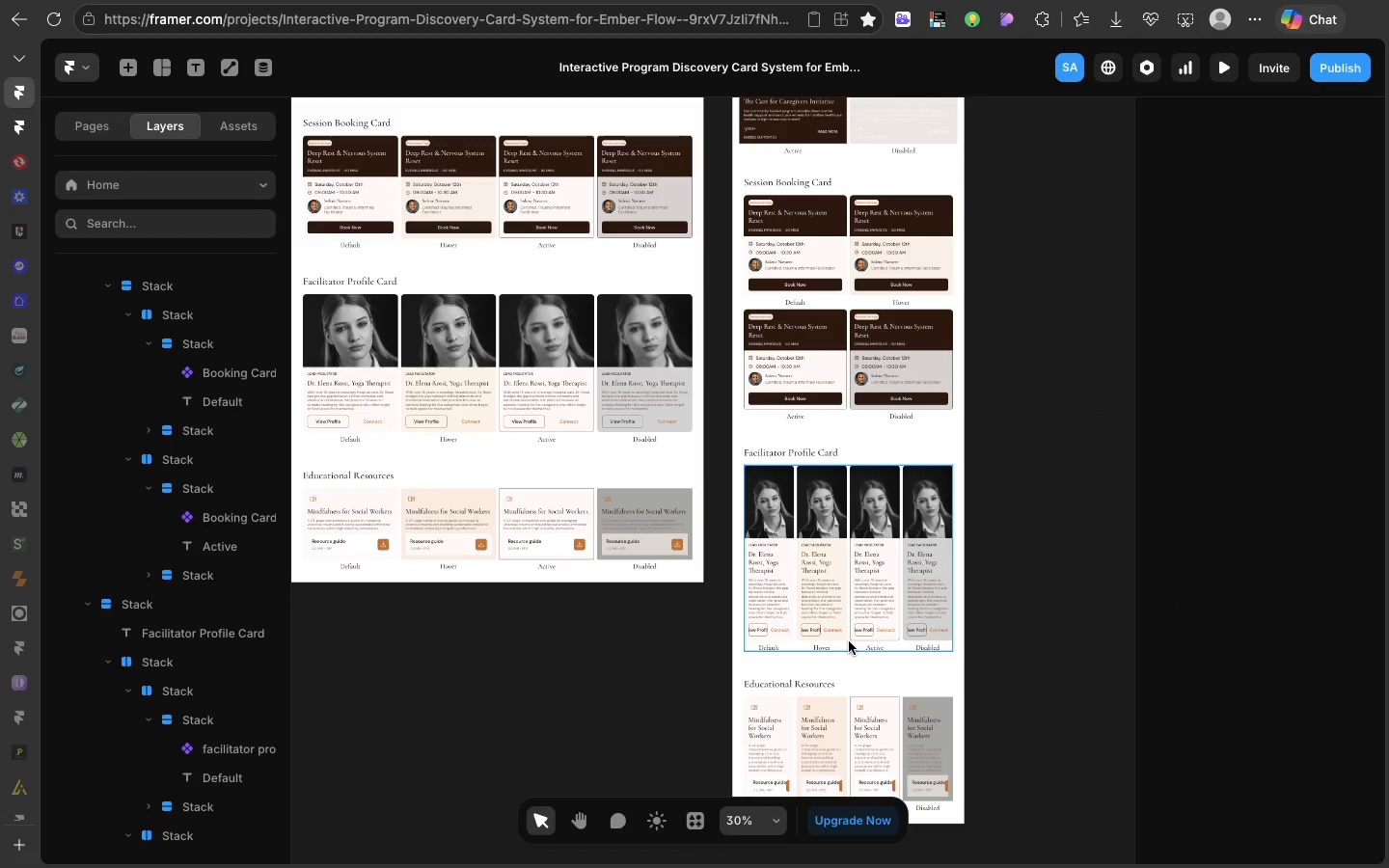 
left_click([849, 641])
 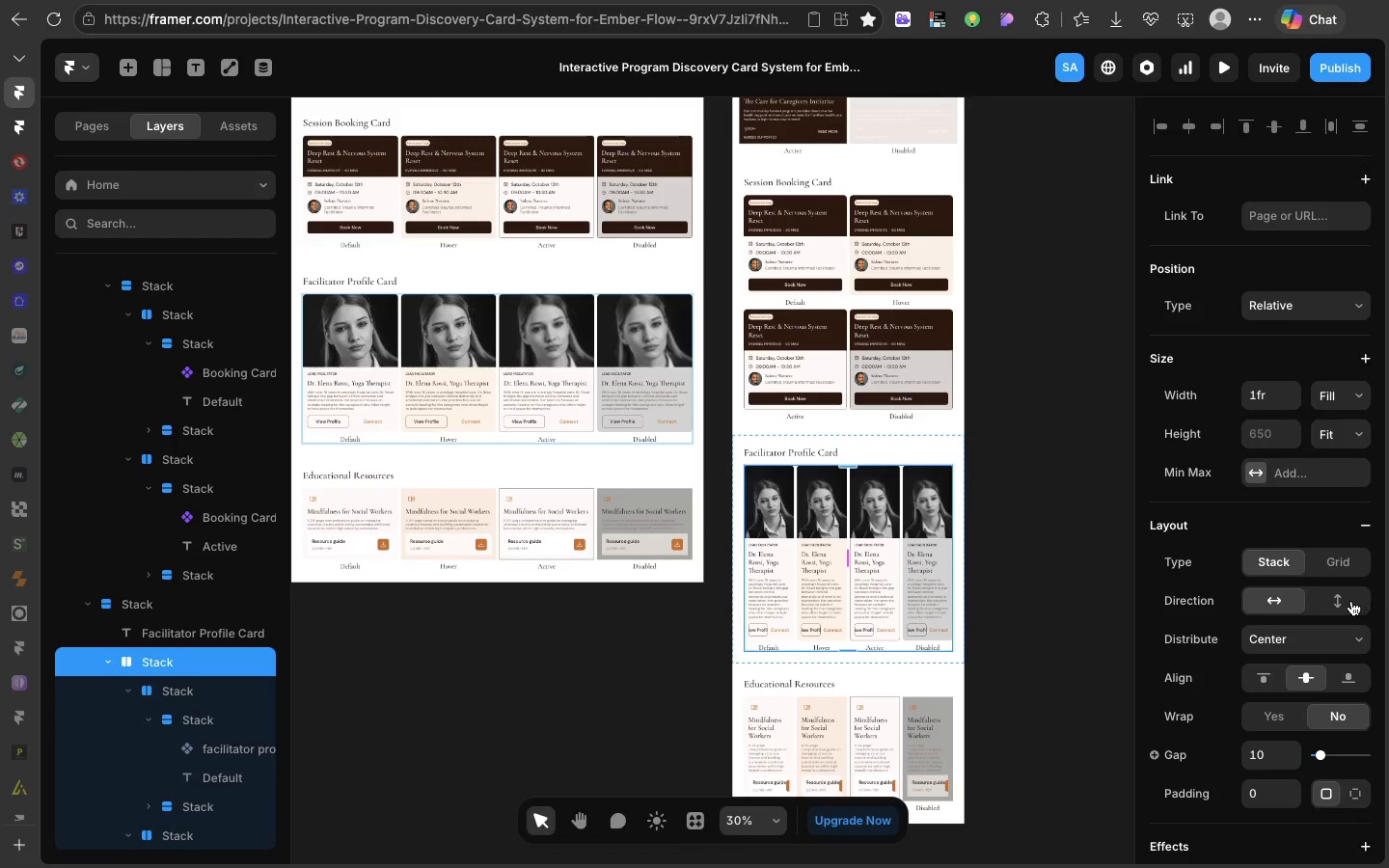 
left_click([1337, 603])
 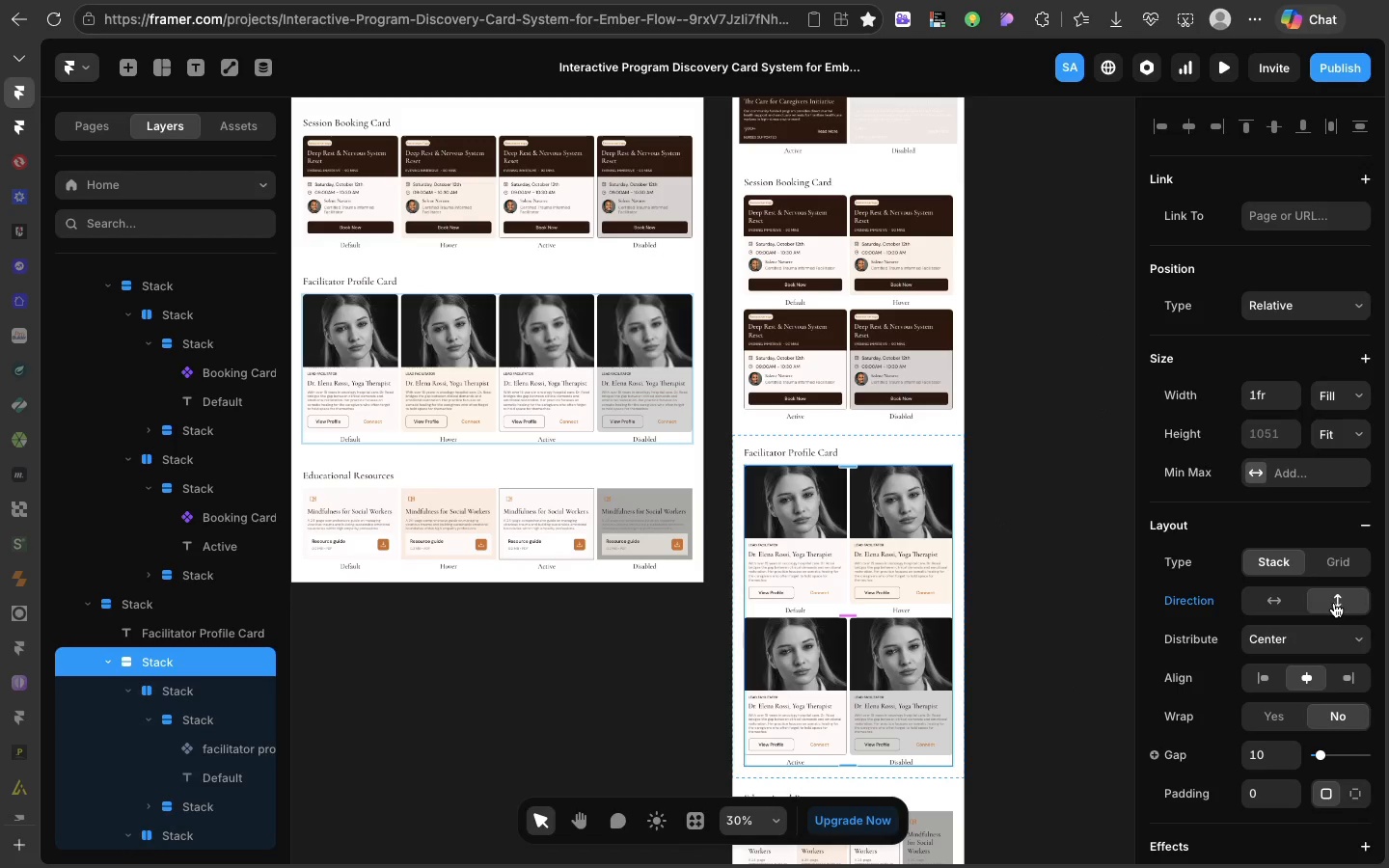 
left_click([1038, 576])
 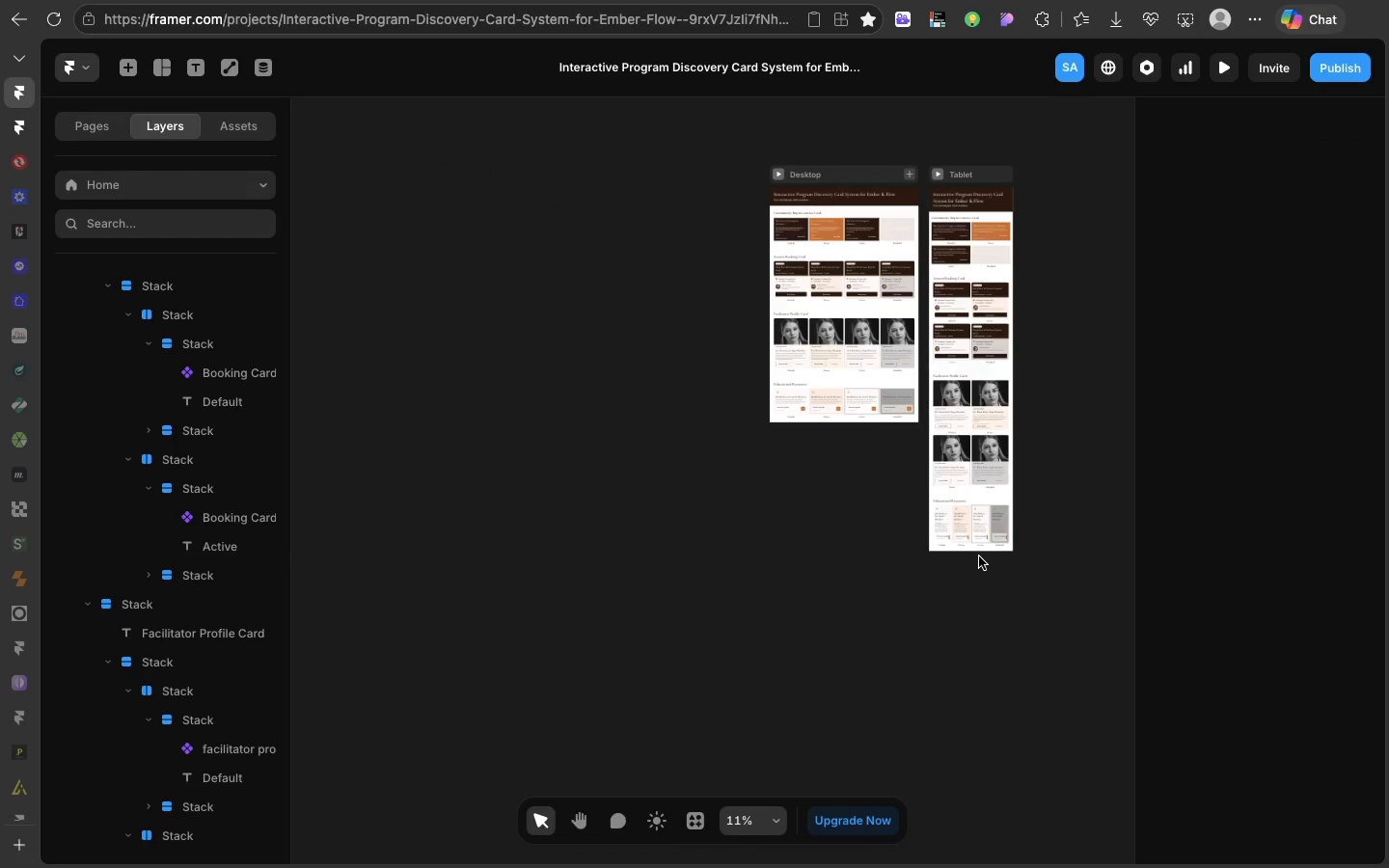 
scroll: coordinate [1038, 576], scroll_direction: down, amount: 39.0
 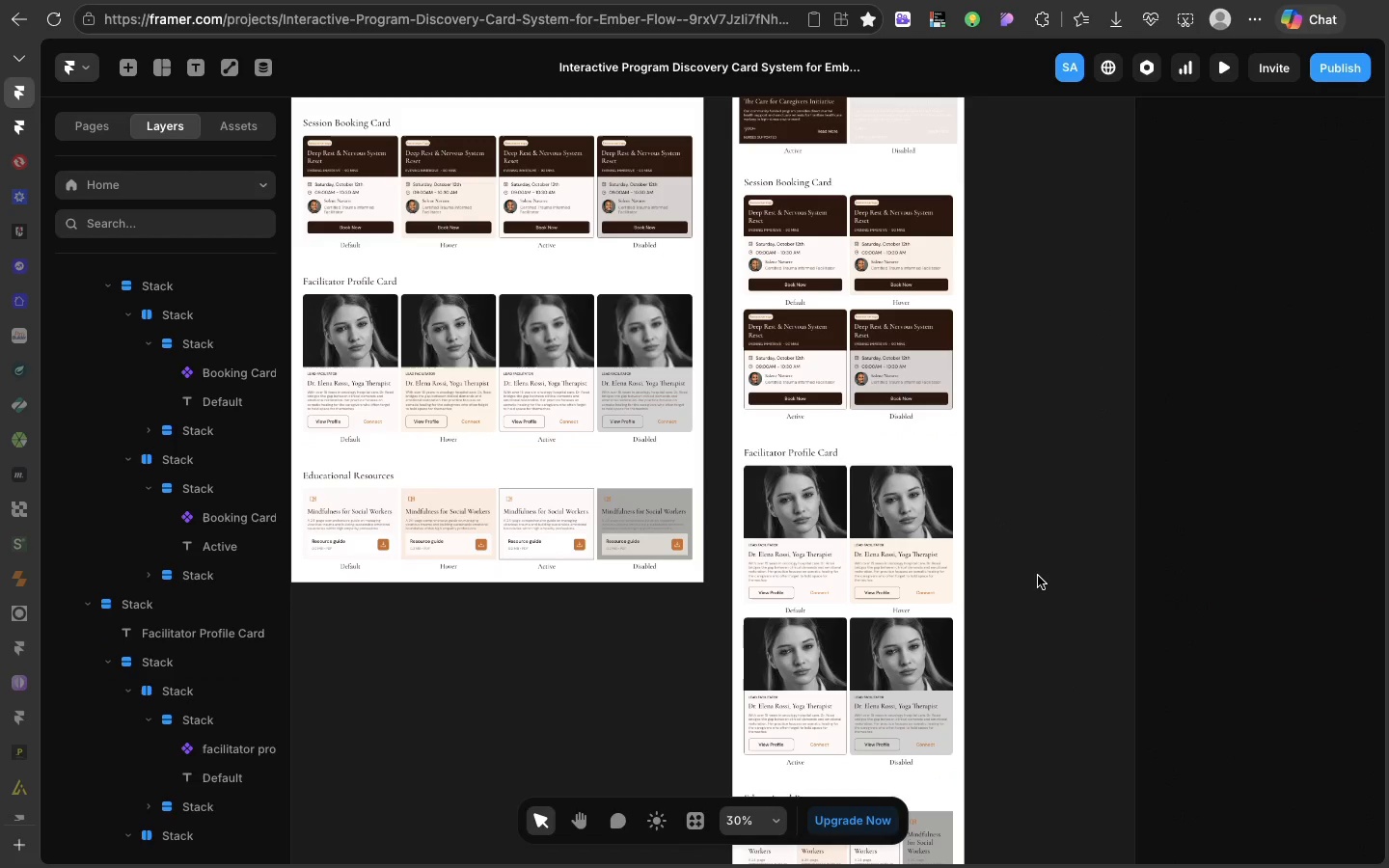 
left_click([965, 538])
 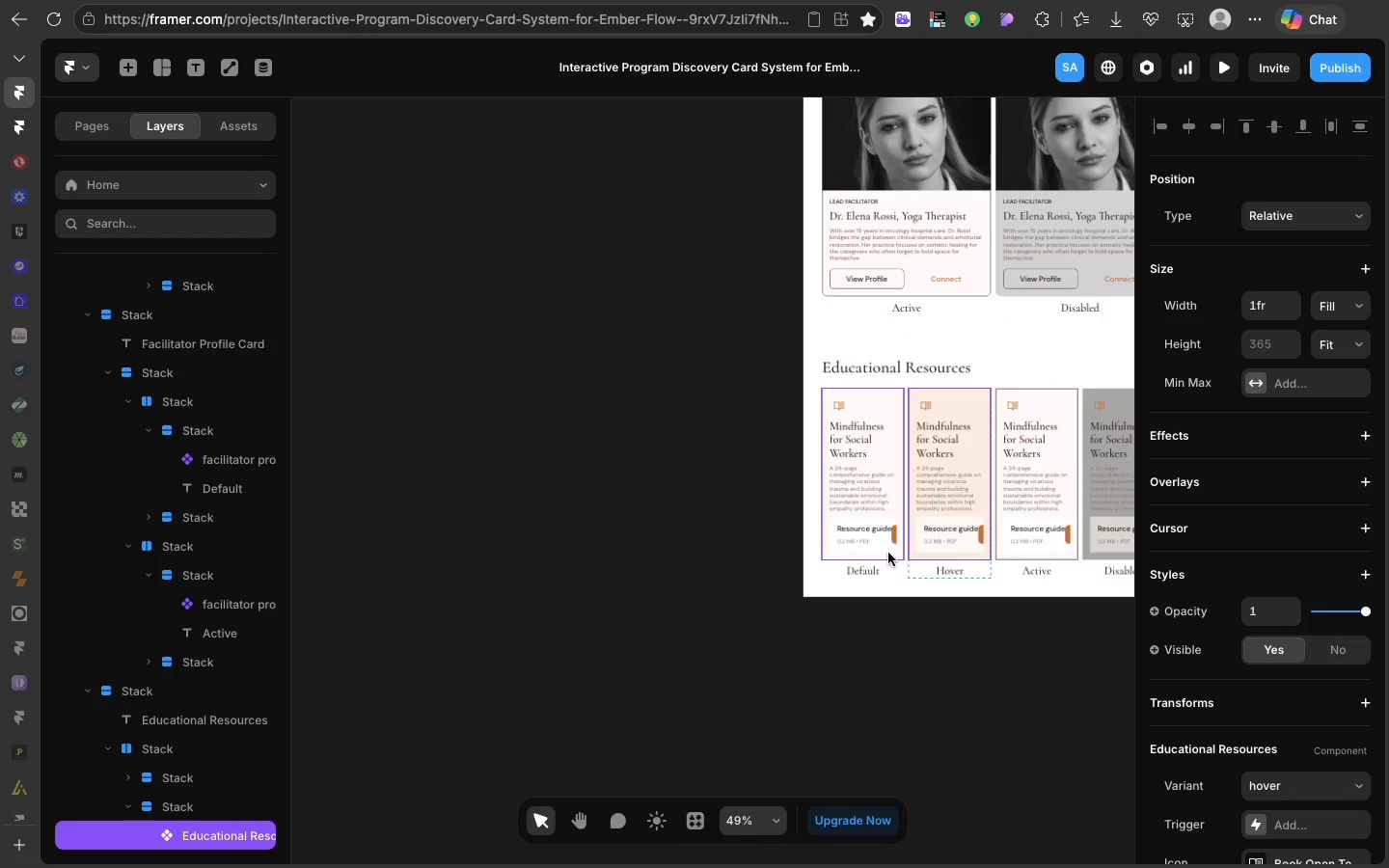 
left_click([887, 562])
 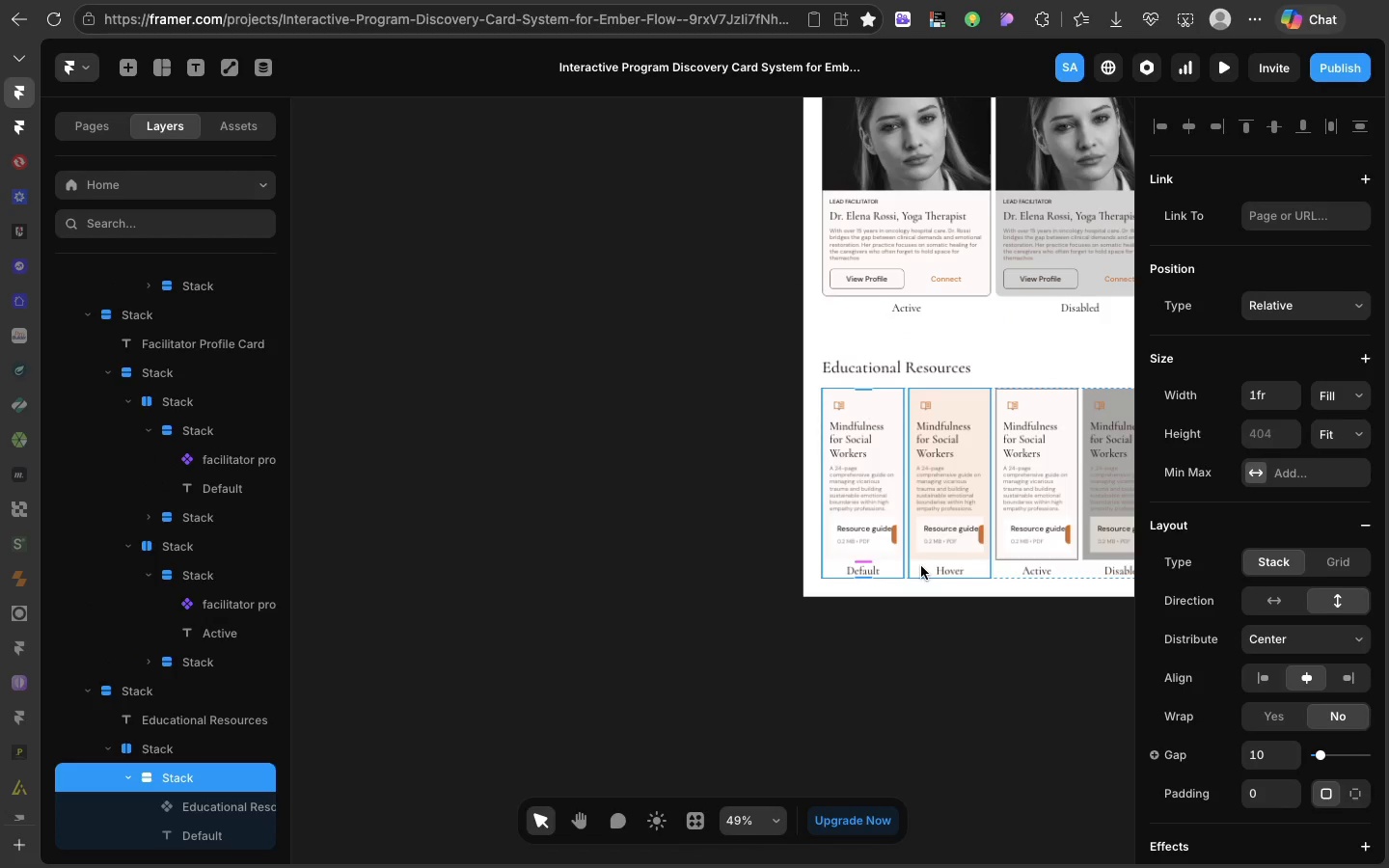 
hold_key(key=ShiftLeft, duration=0.88)
left_click([921, 566])
 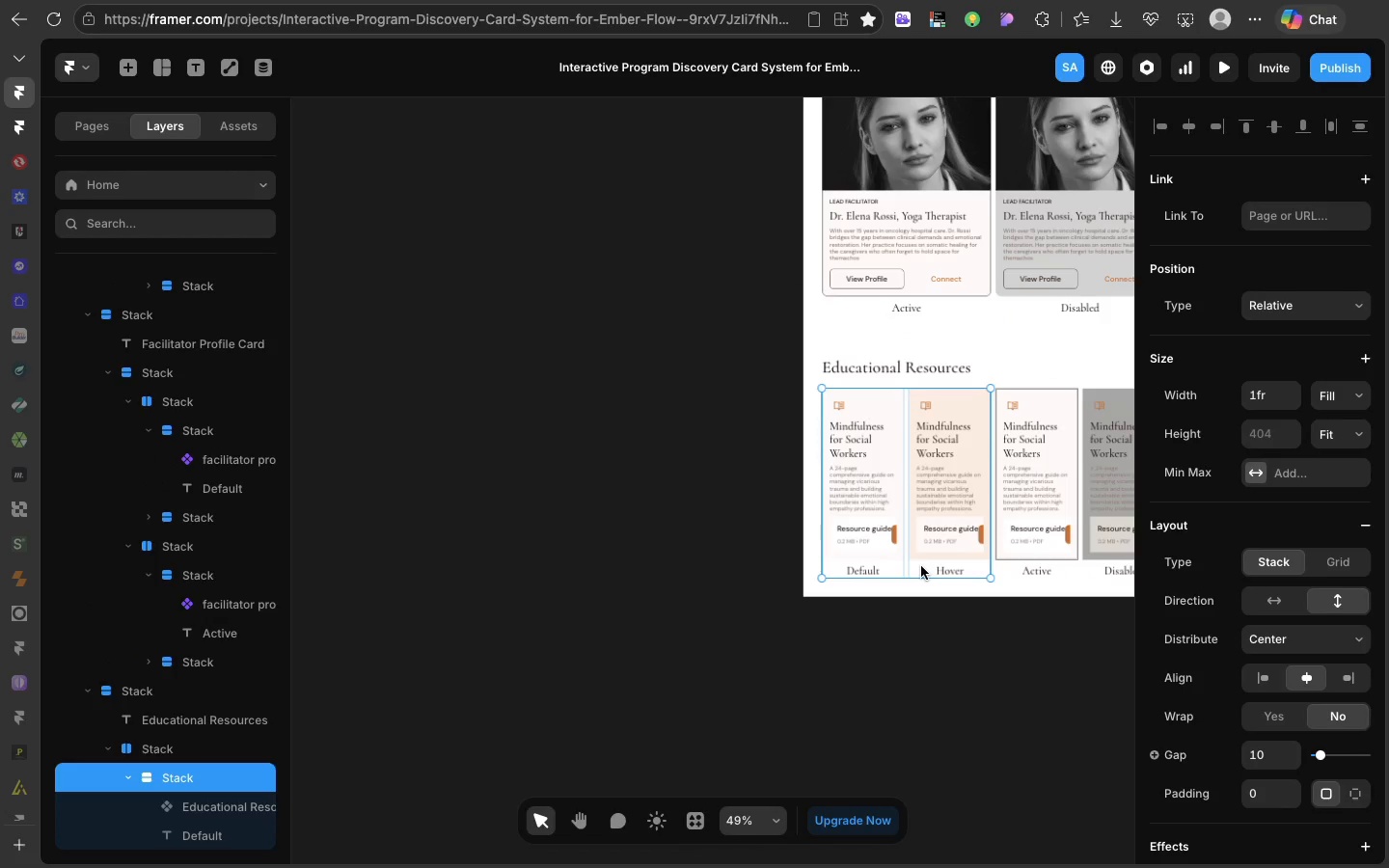 
right_click([921, 566])
 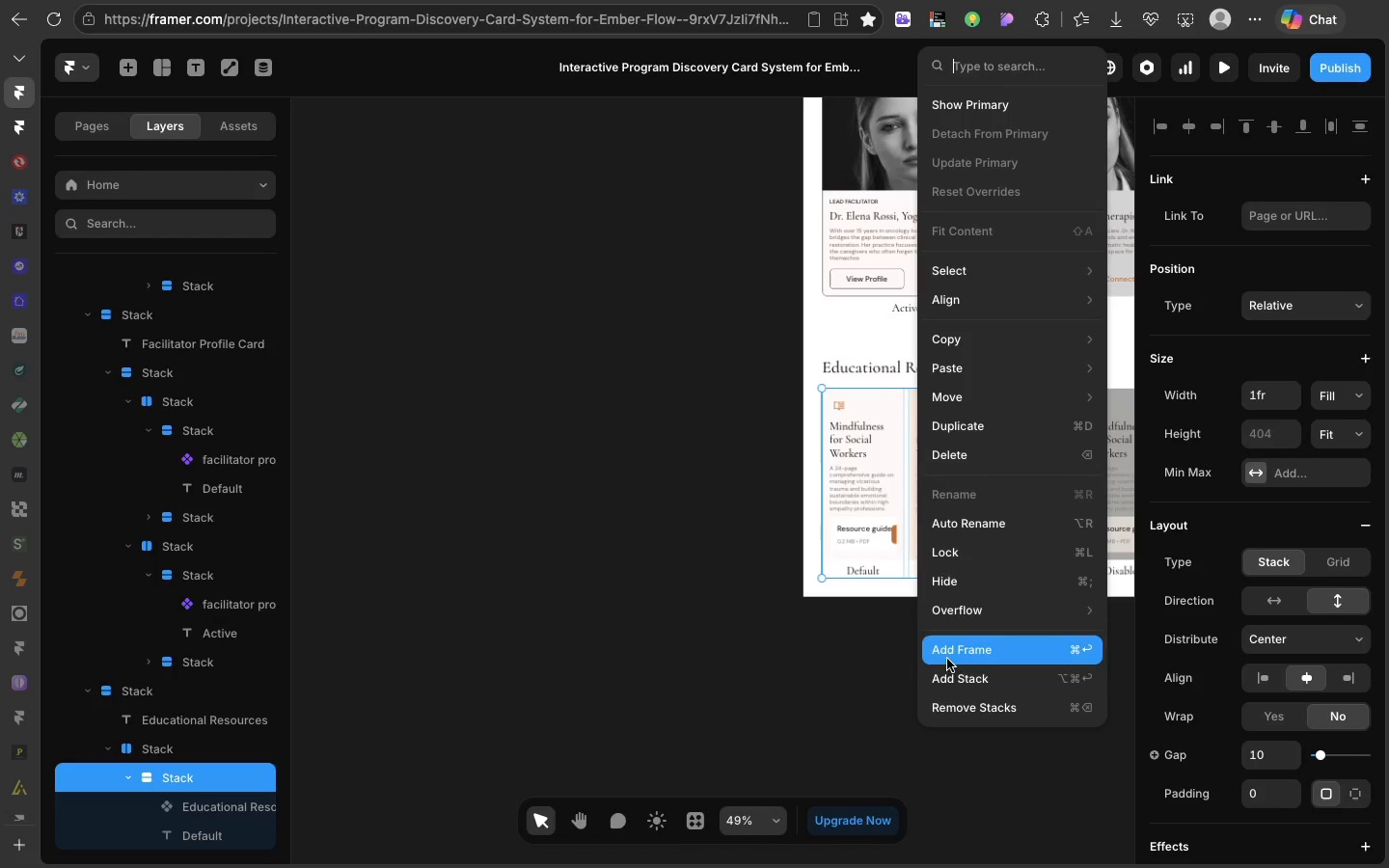 
left_click([946, 673])
 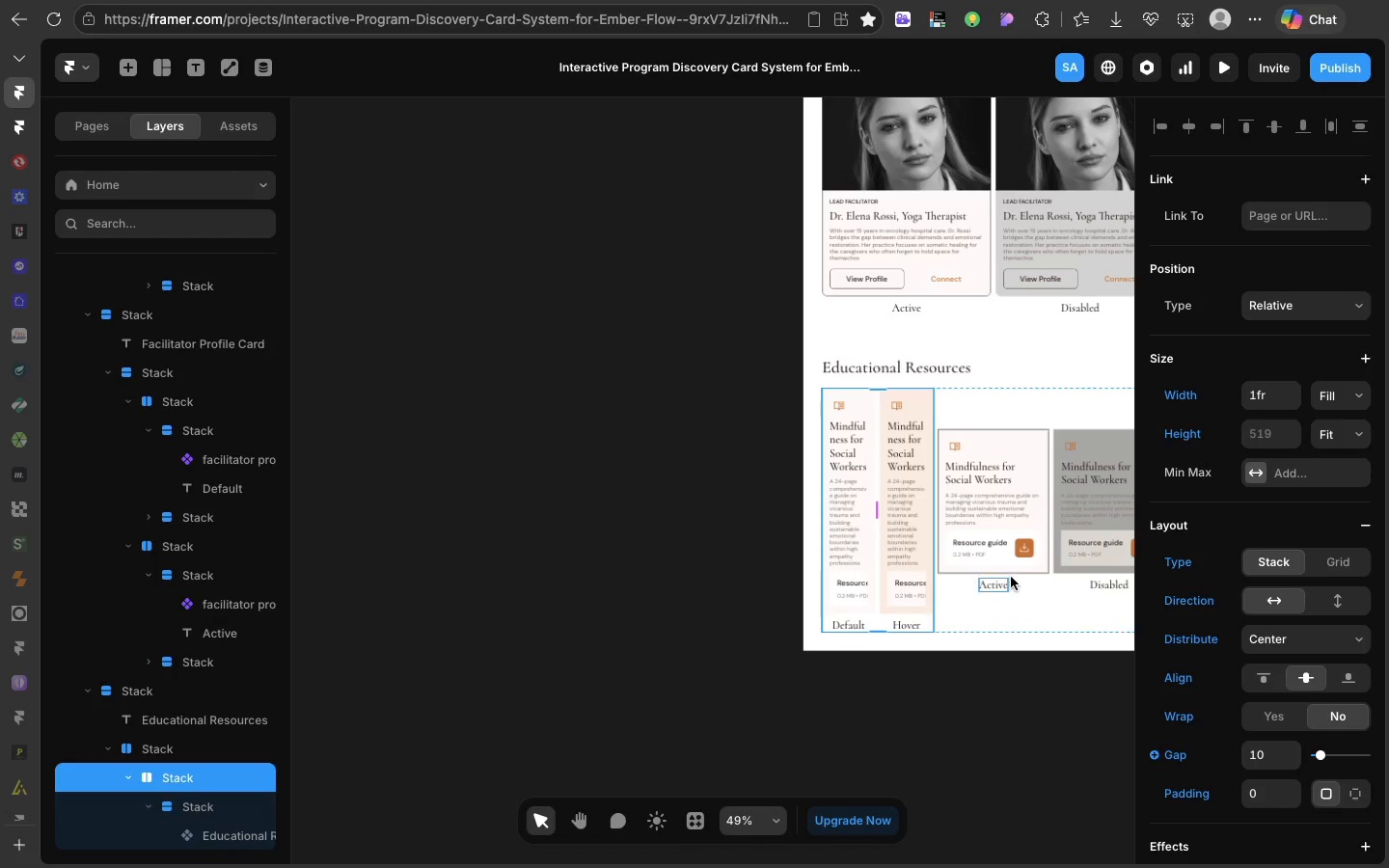 
left_click([1013, 578])
 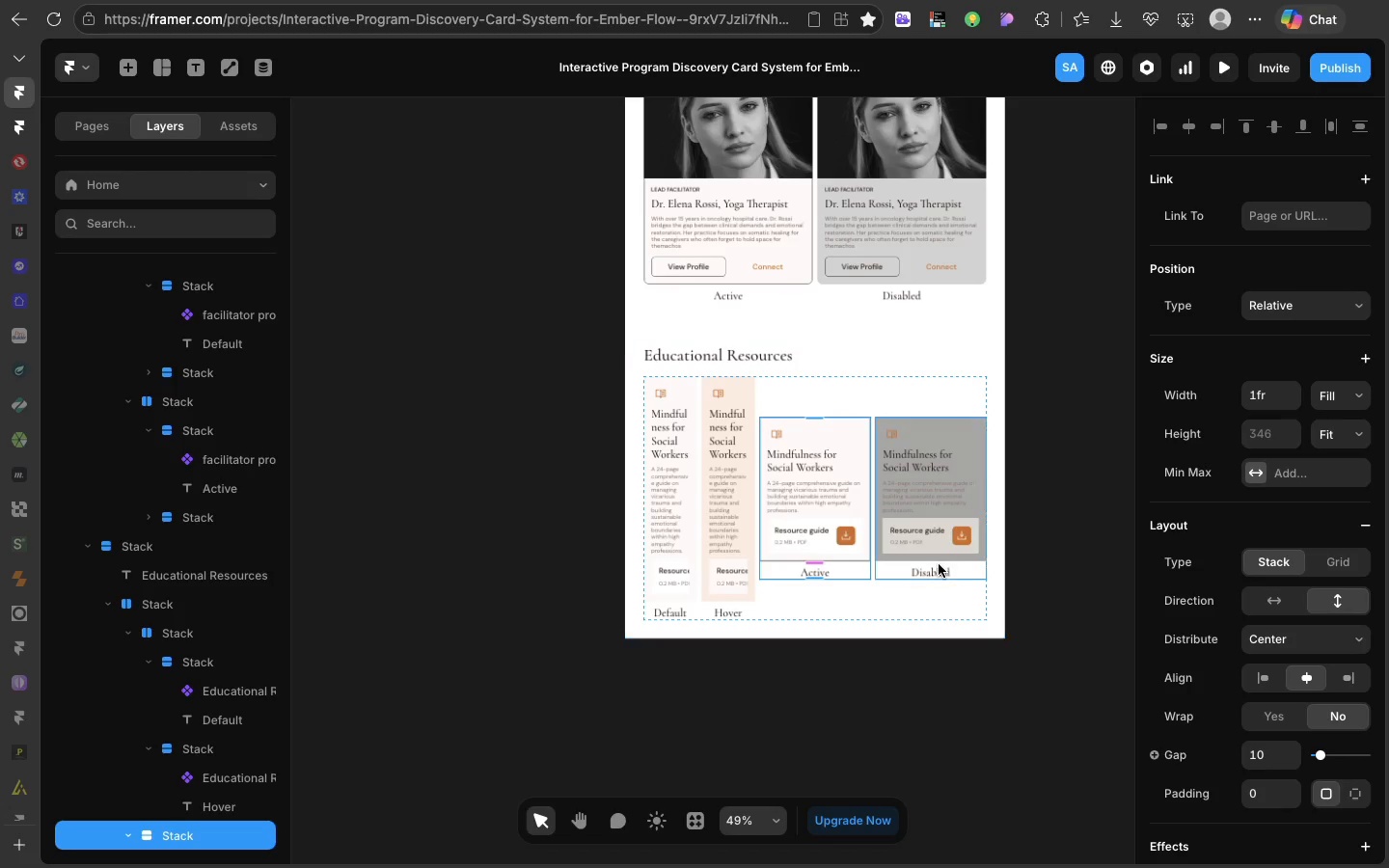 
hold_key(key=ShiftLeft, duration=1.88)
scroll: coordinate [1013, 578], scroll_direction: down, amount: 25.0
 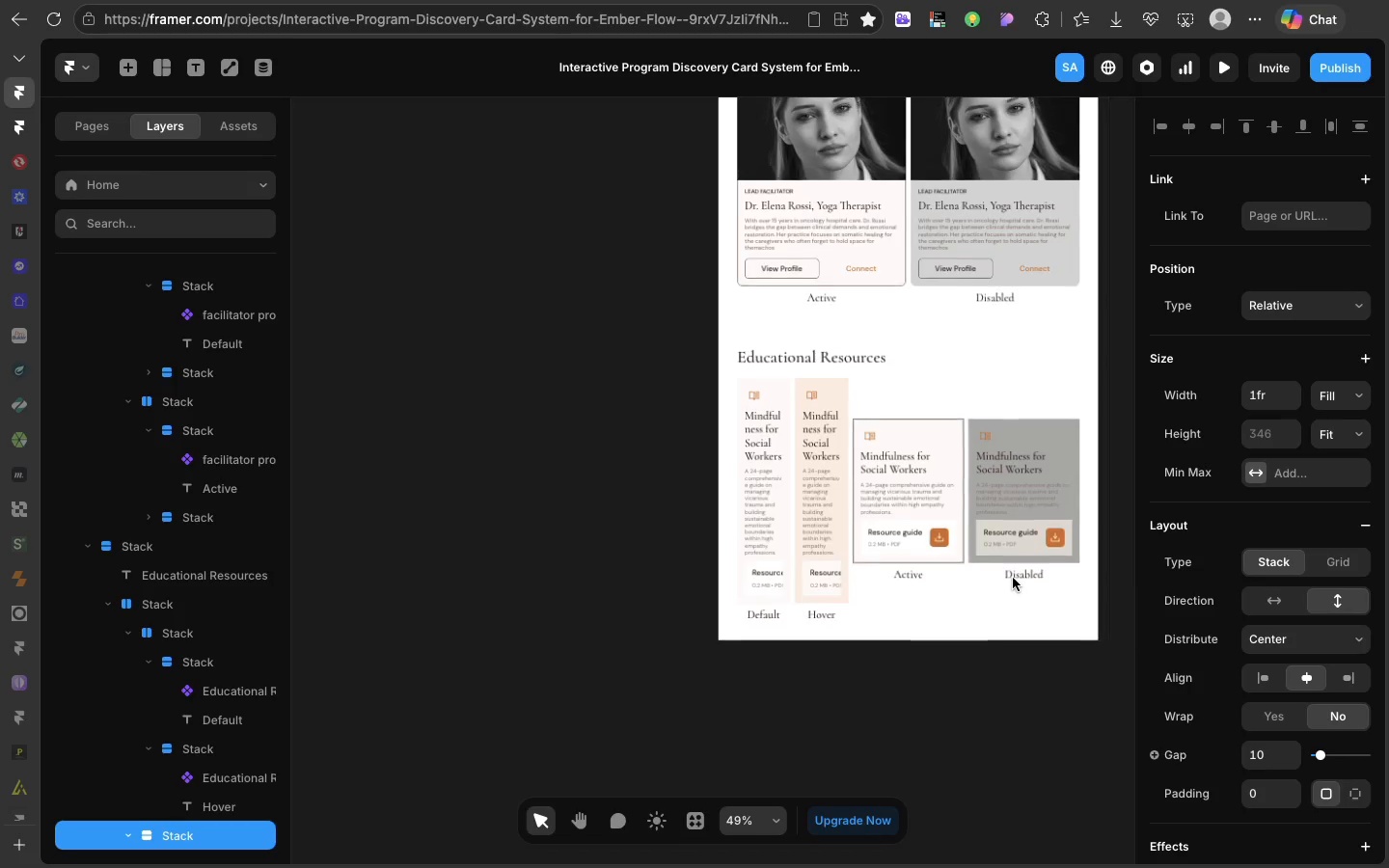 
left_click([939, 564])
 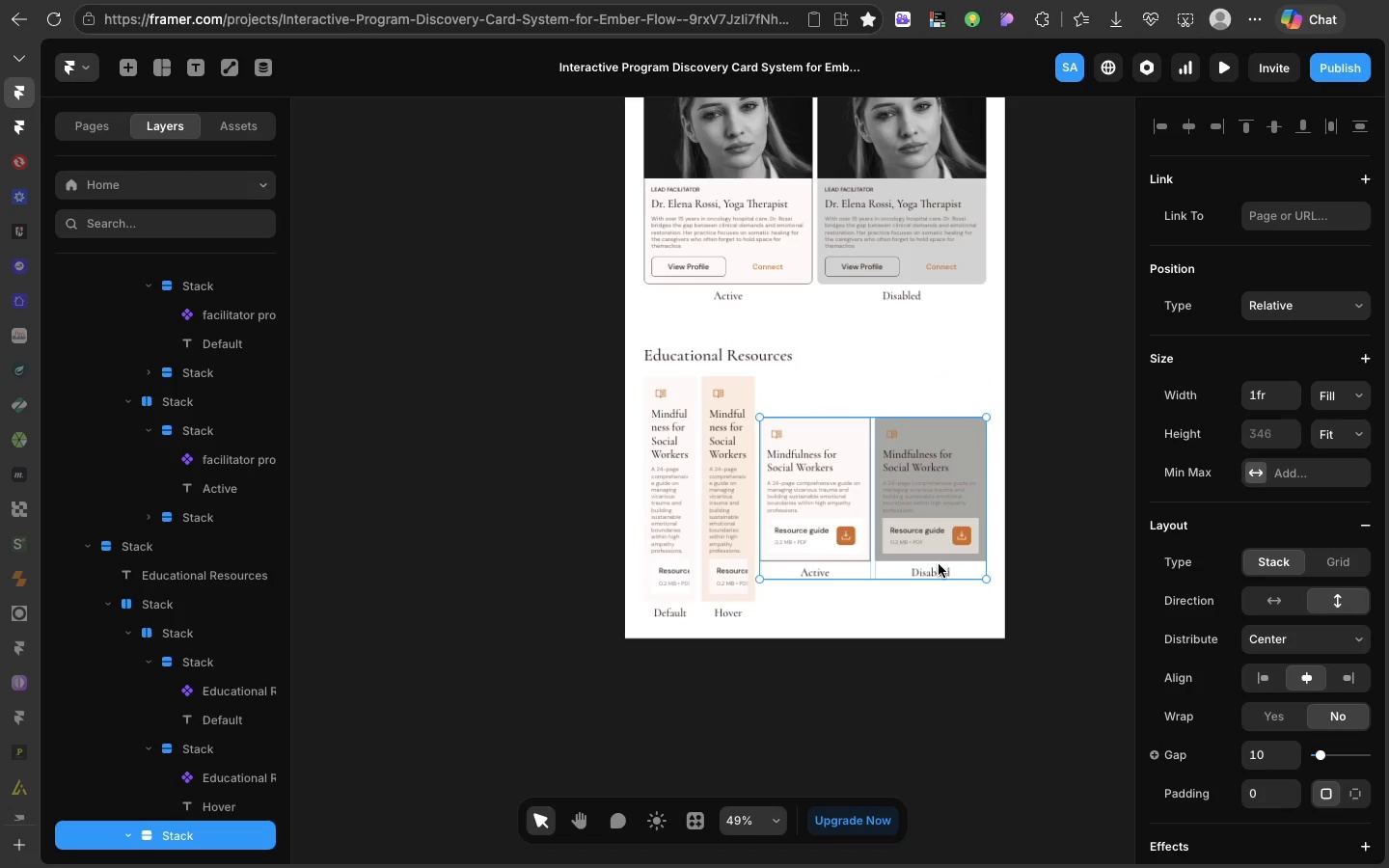 
right_click([939, 564])
 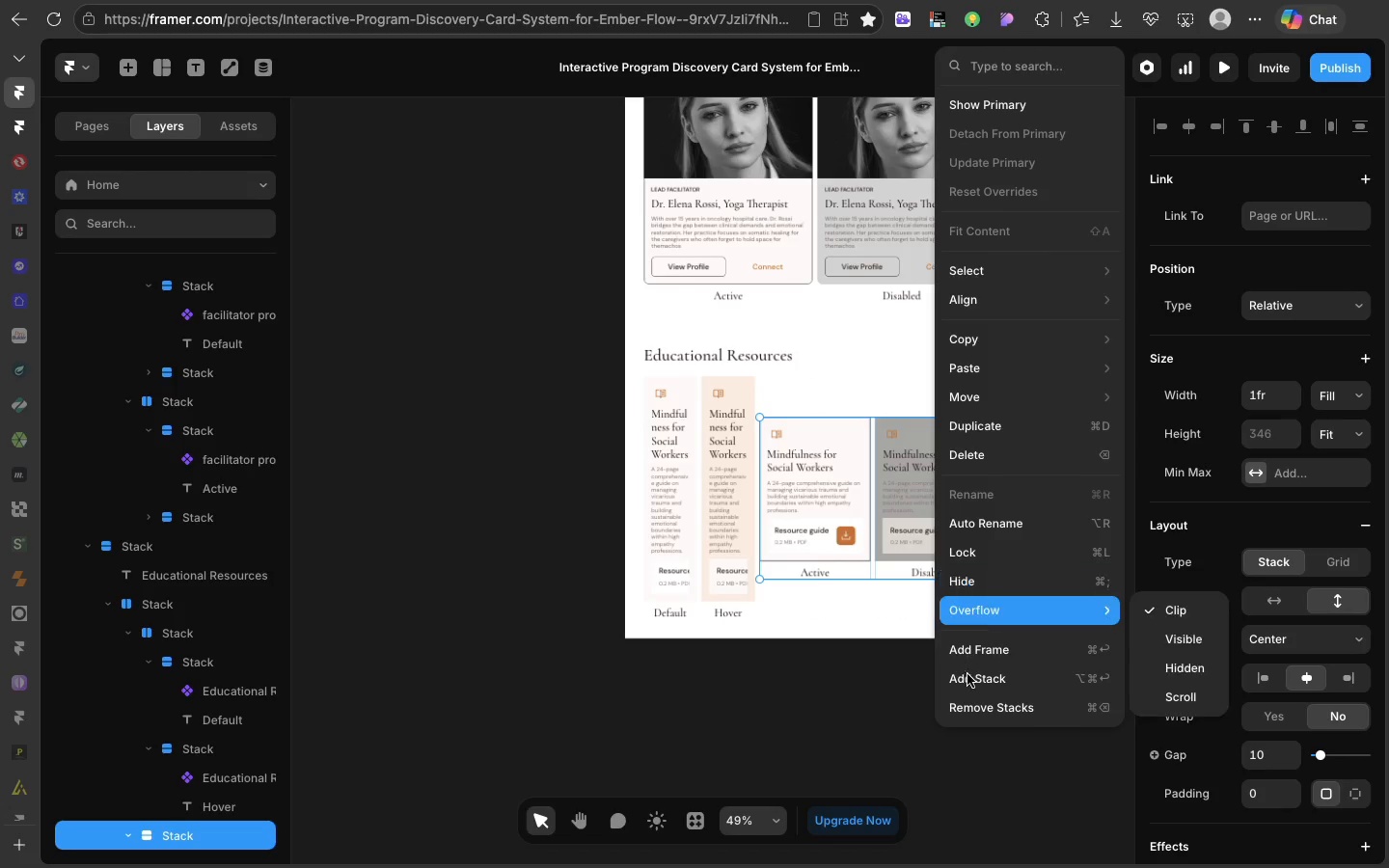 
left_click([967, 677])
 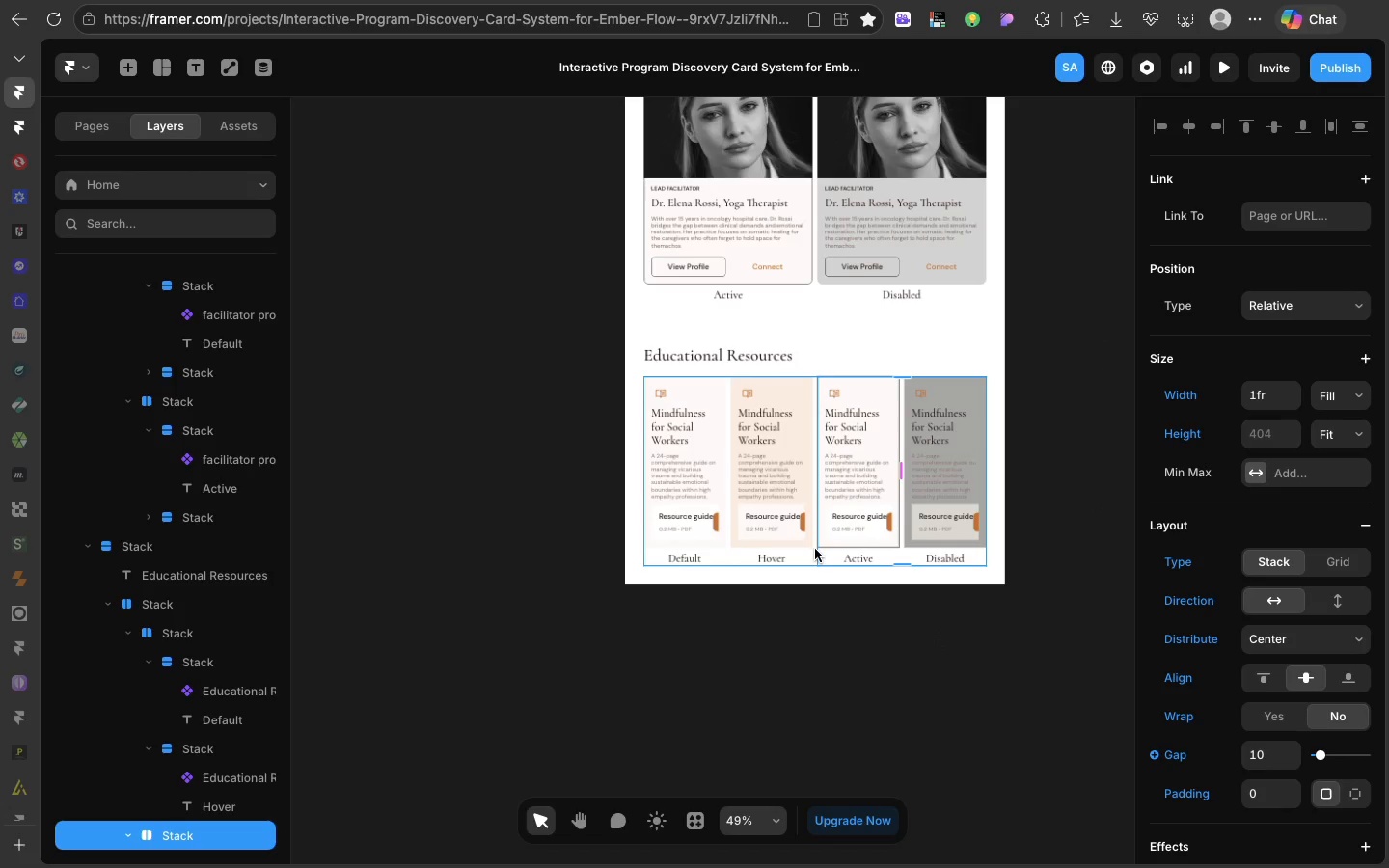 
left_click([815, 549])
 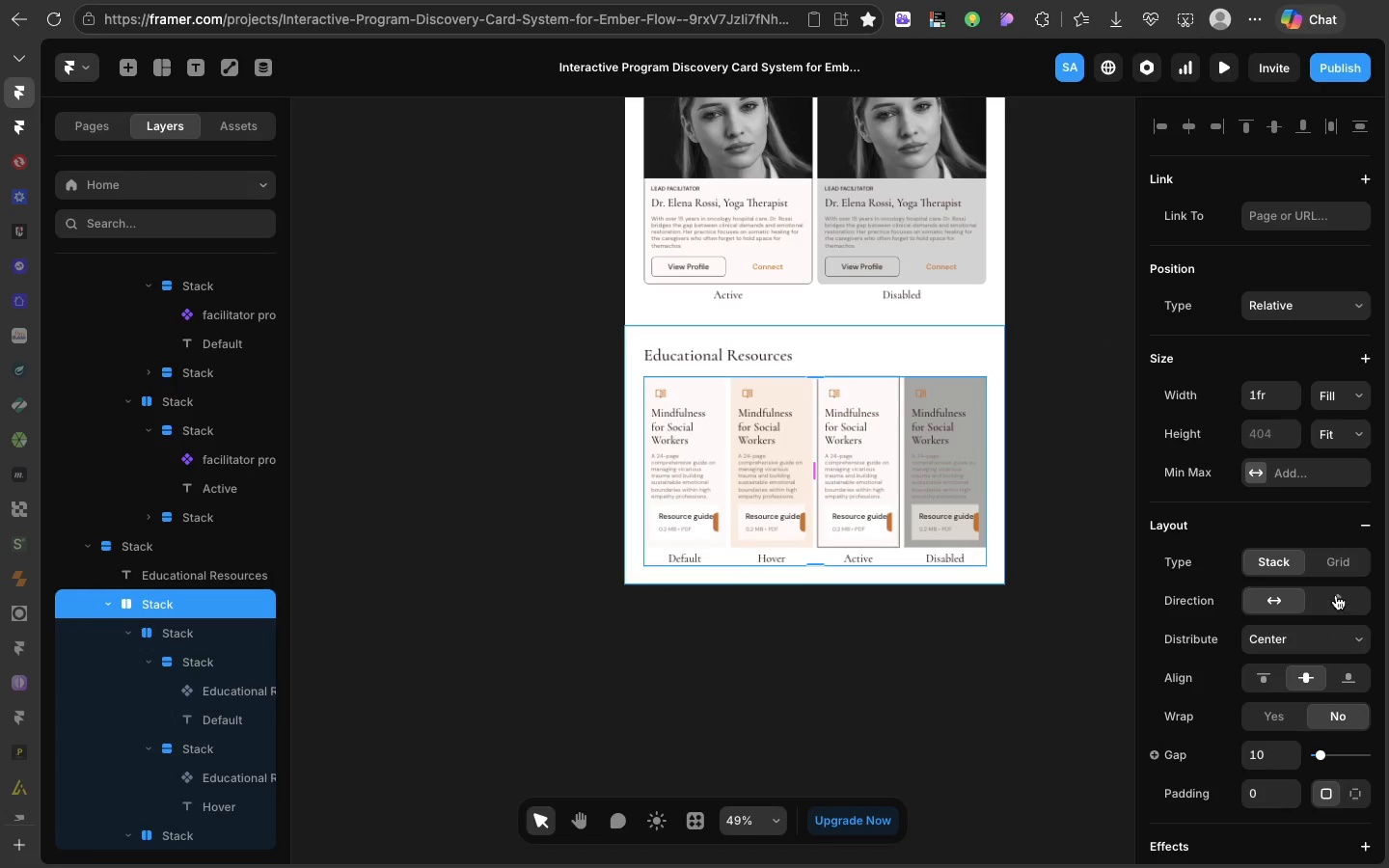 
left_click([1336, 595])
 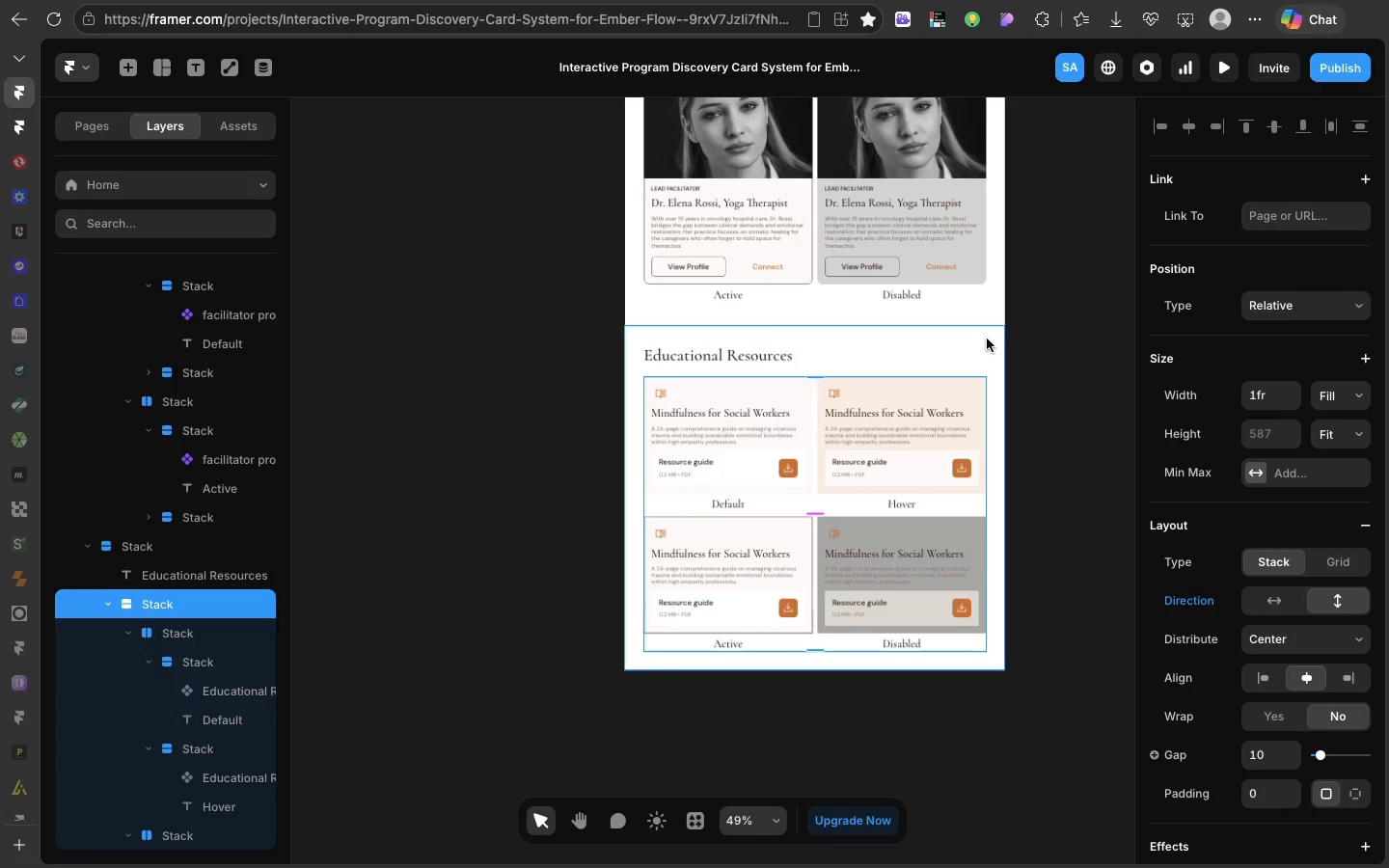 
left_click([985, 339])
 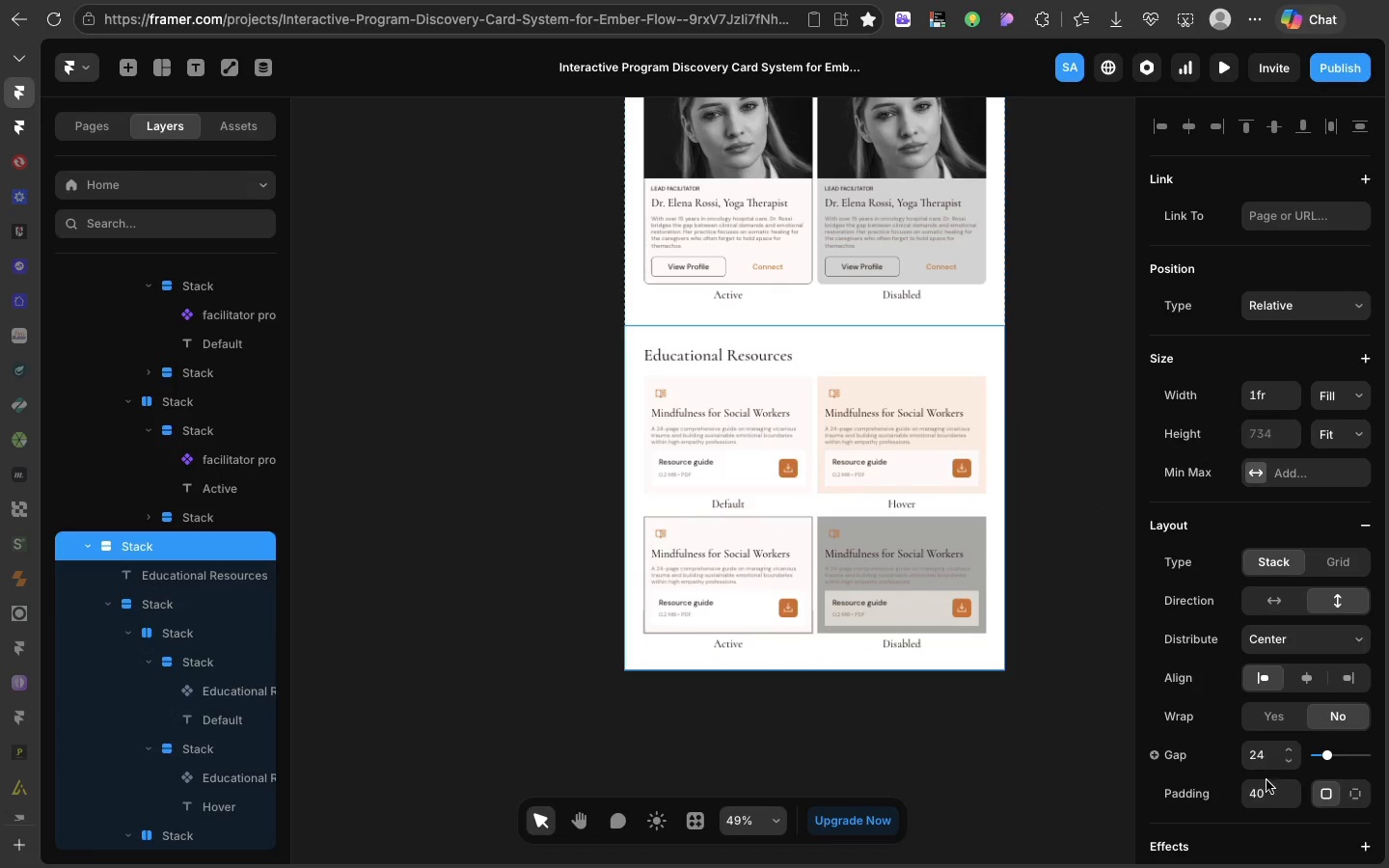 
left_click([1264, 792])
 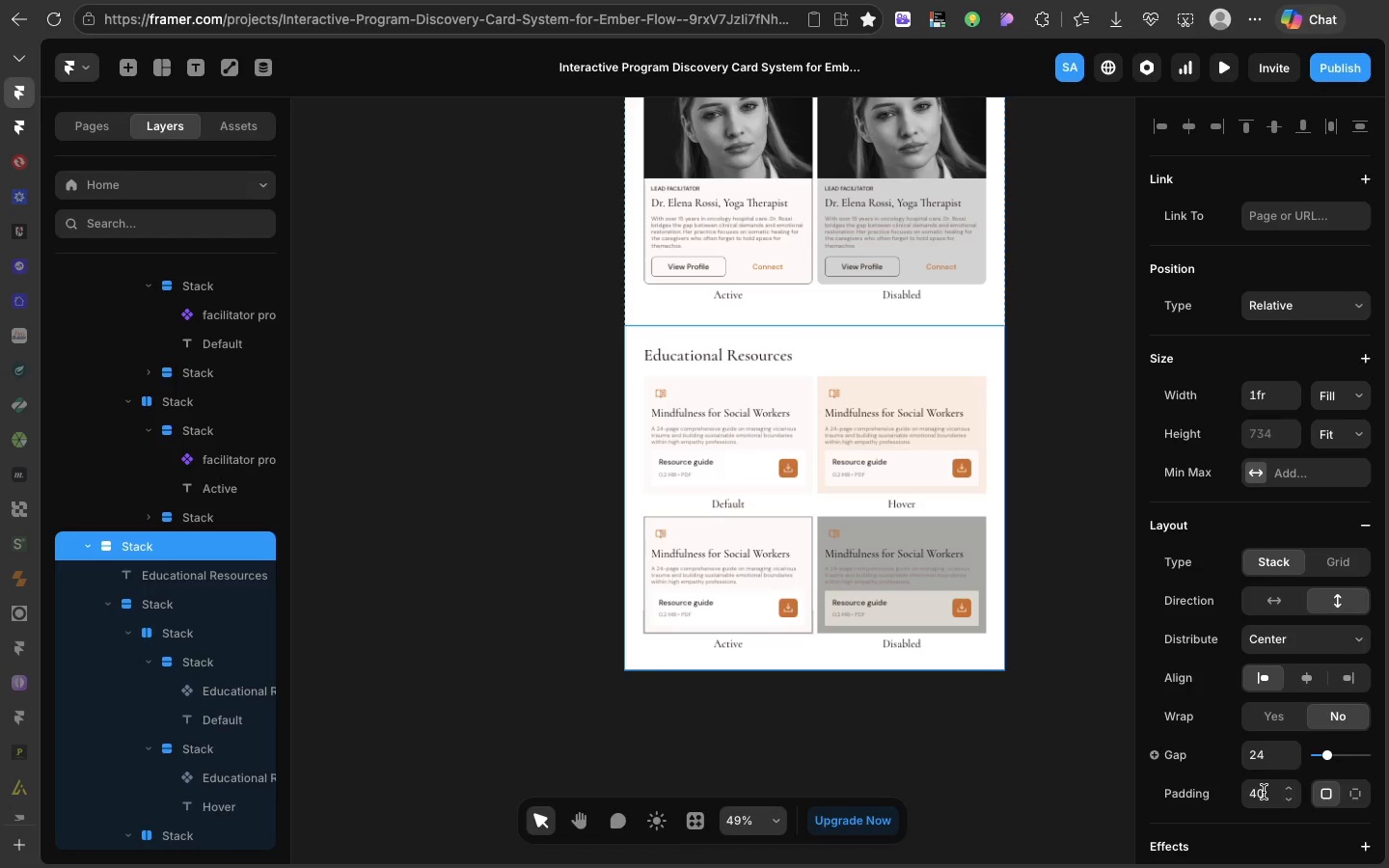 
type(24)
 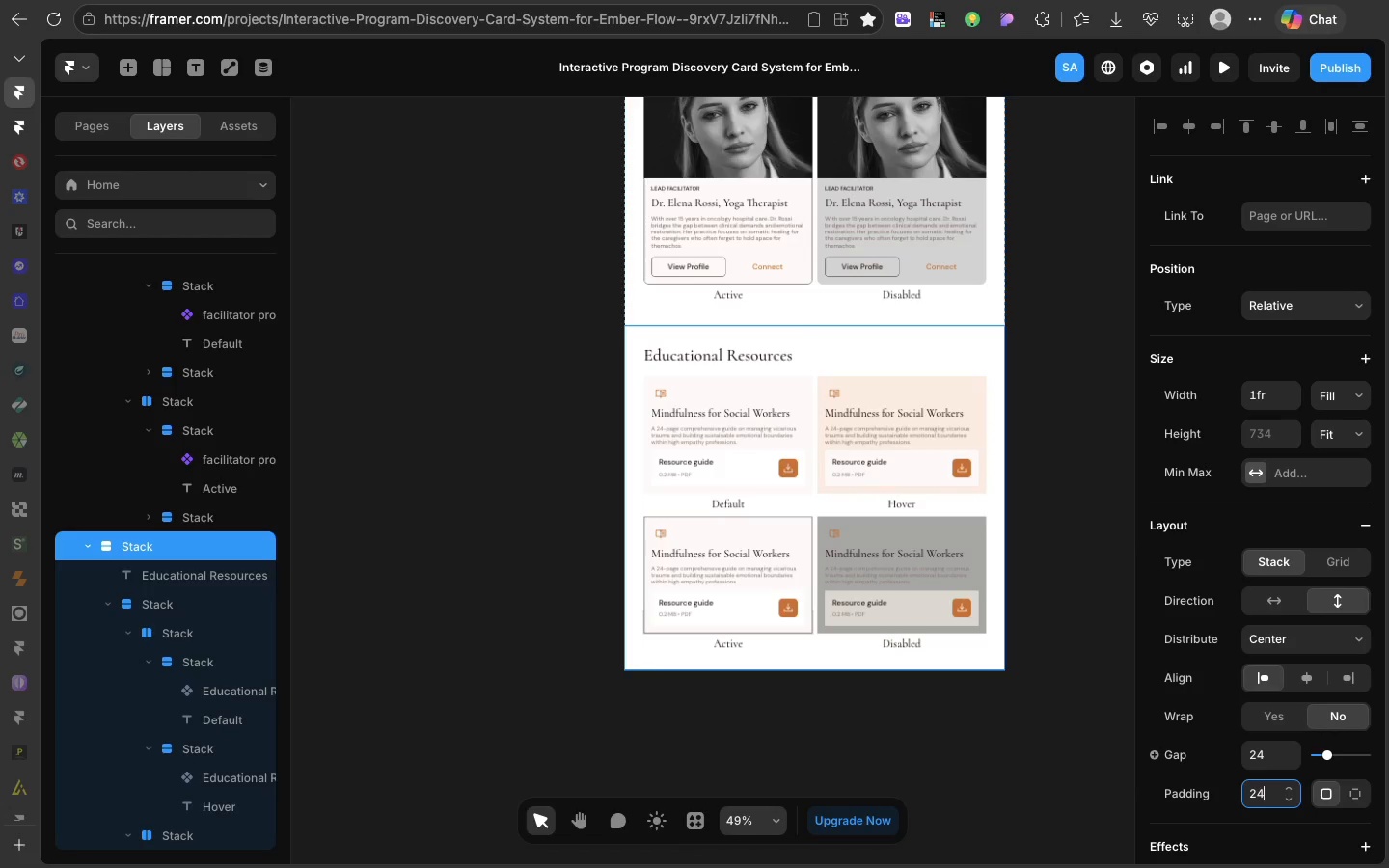 
key(Enter)
 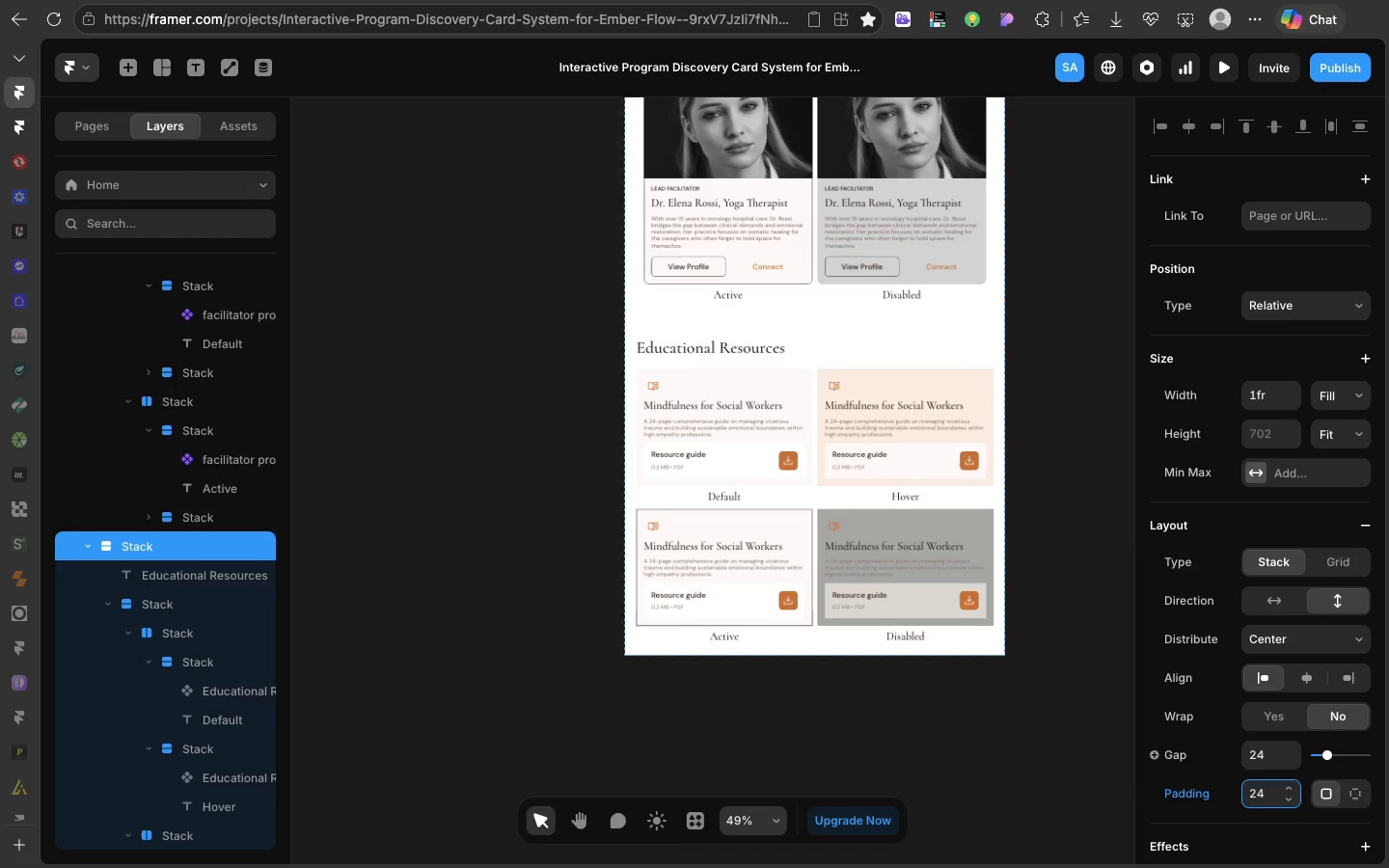 
scroll: coordinate [977, 427], scroll_direction: up, amount: 20.0
 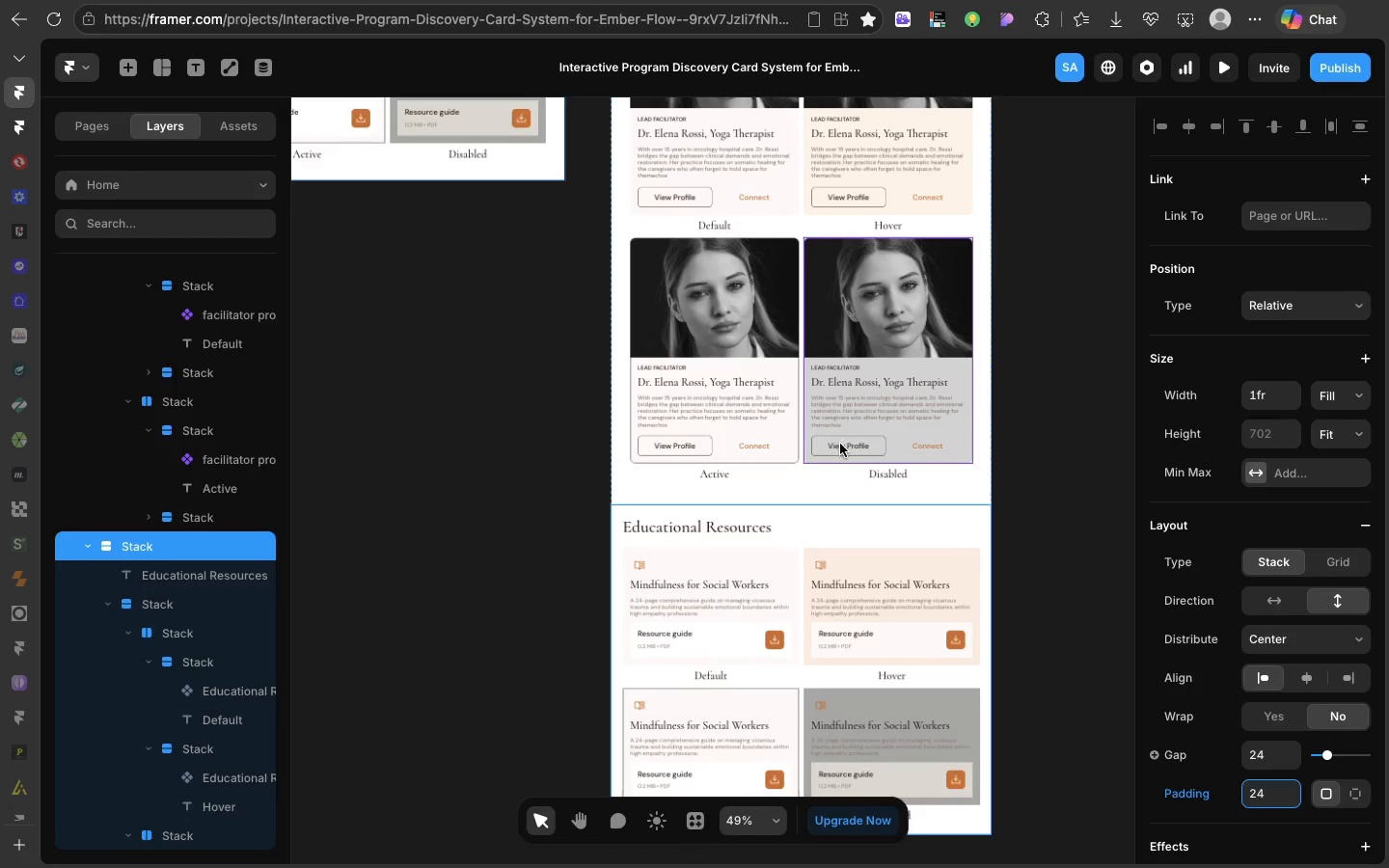 
left_click([834, 468])
 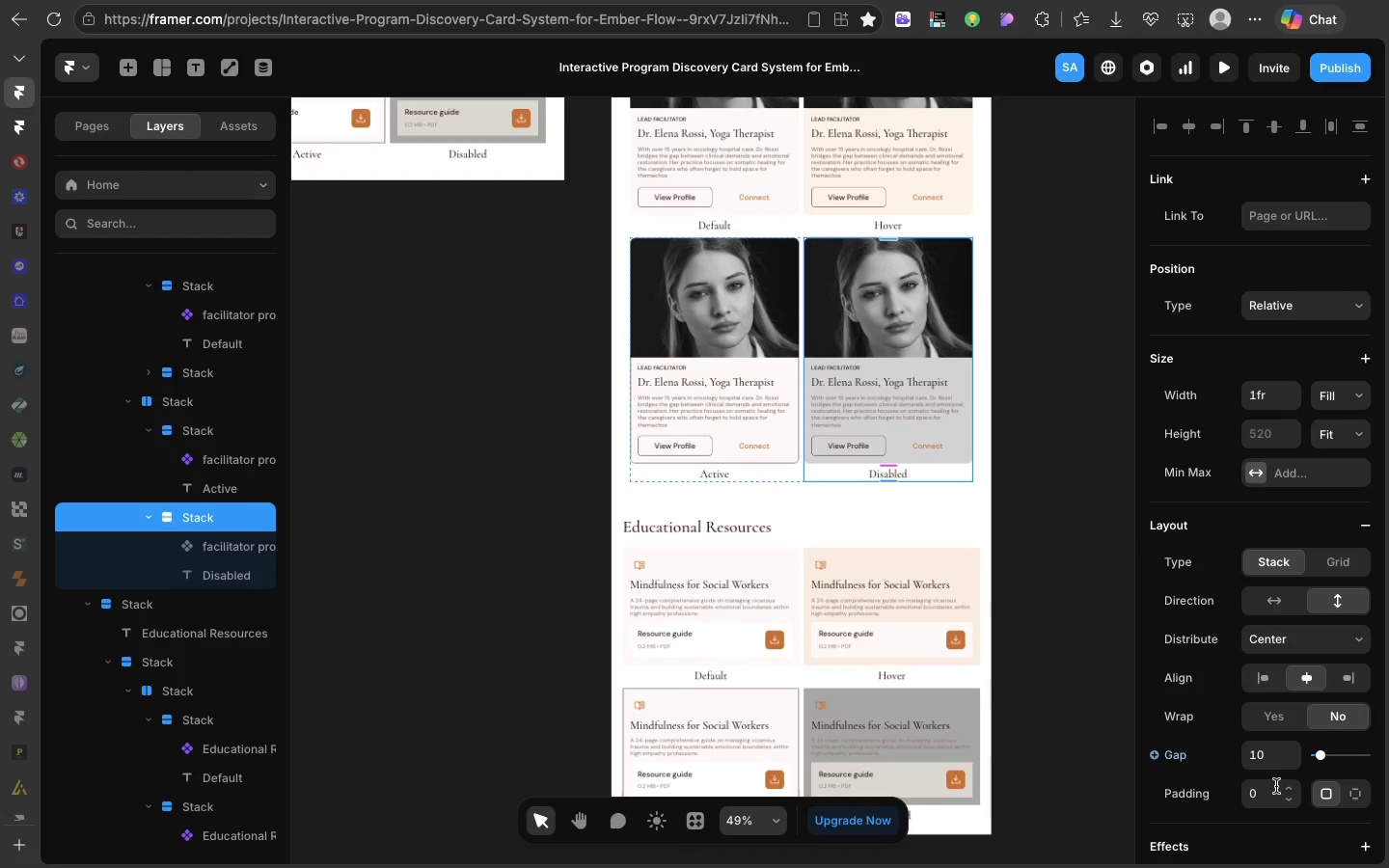 
left_click([1277, 786])
 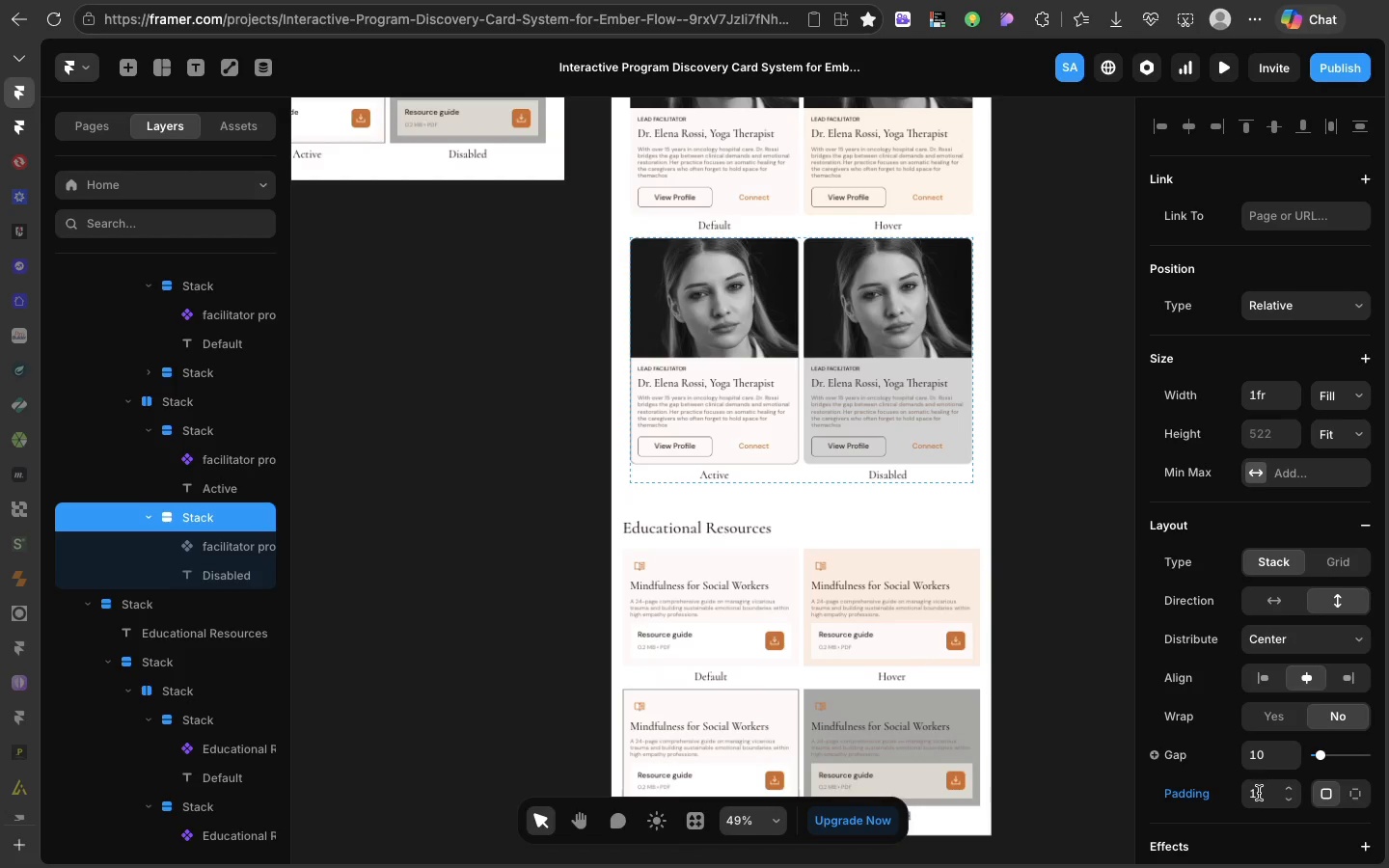 
left_click([1259, 793])
 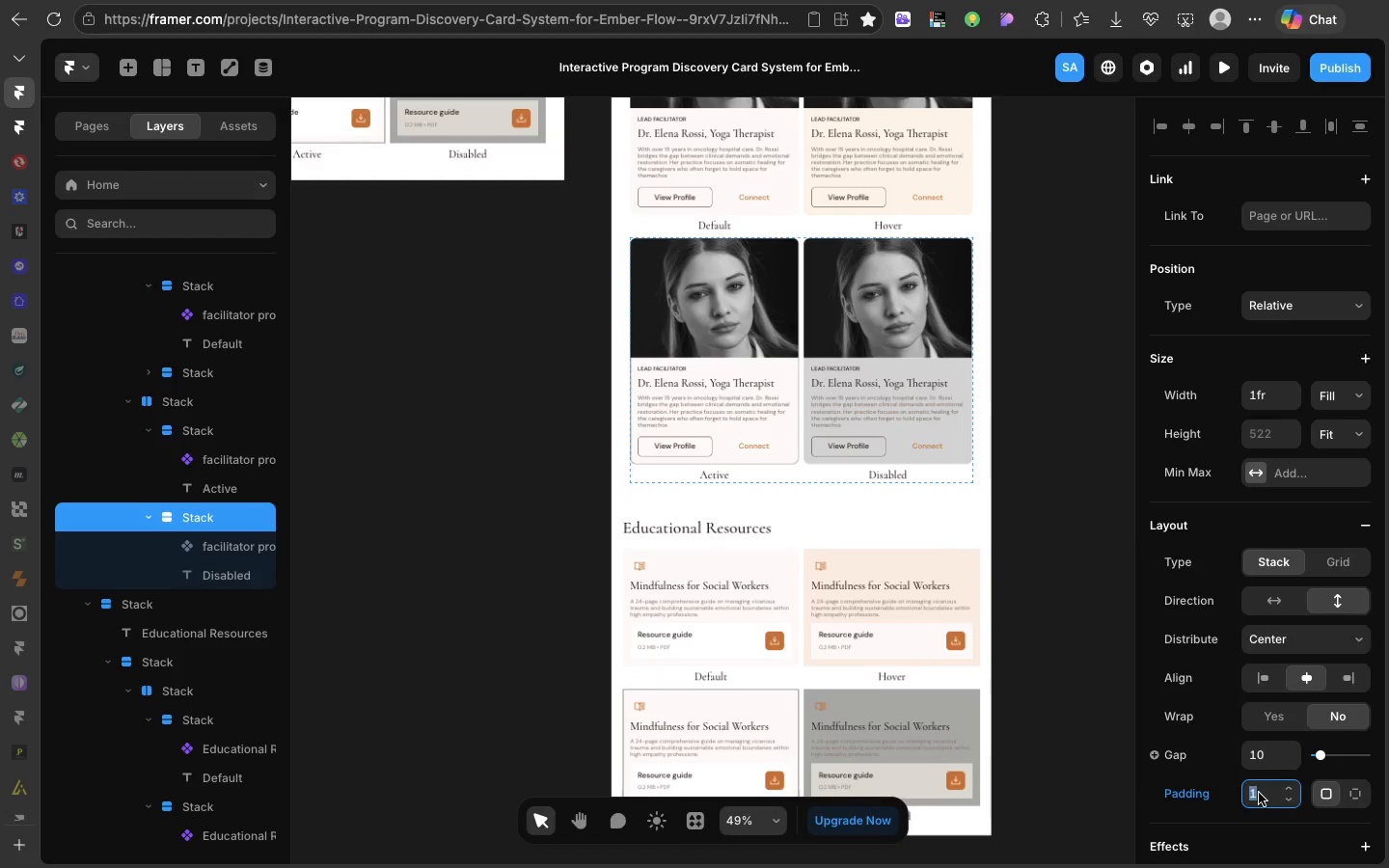 
type(24)
 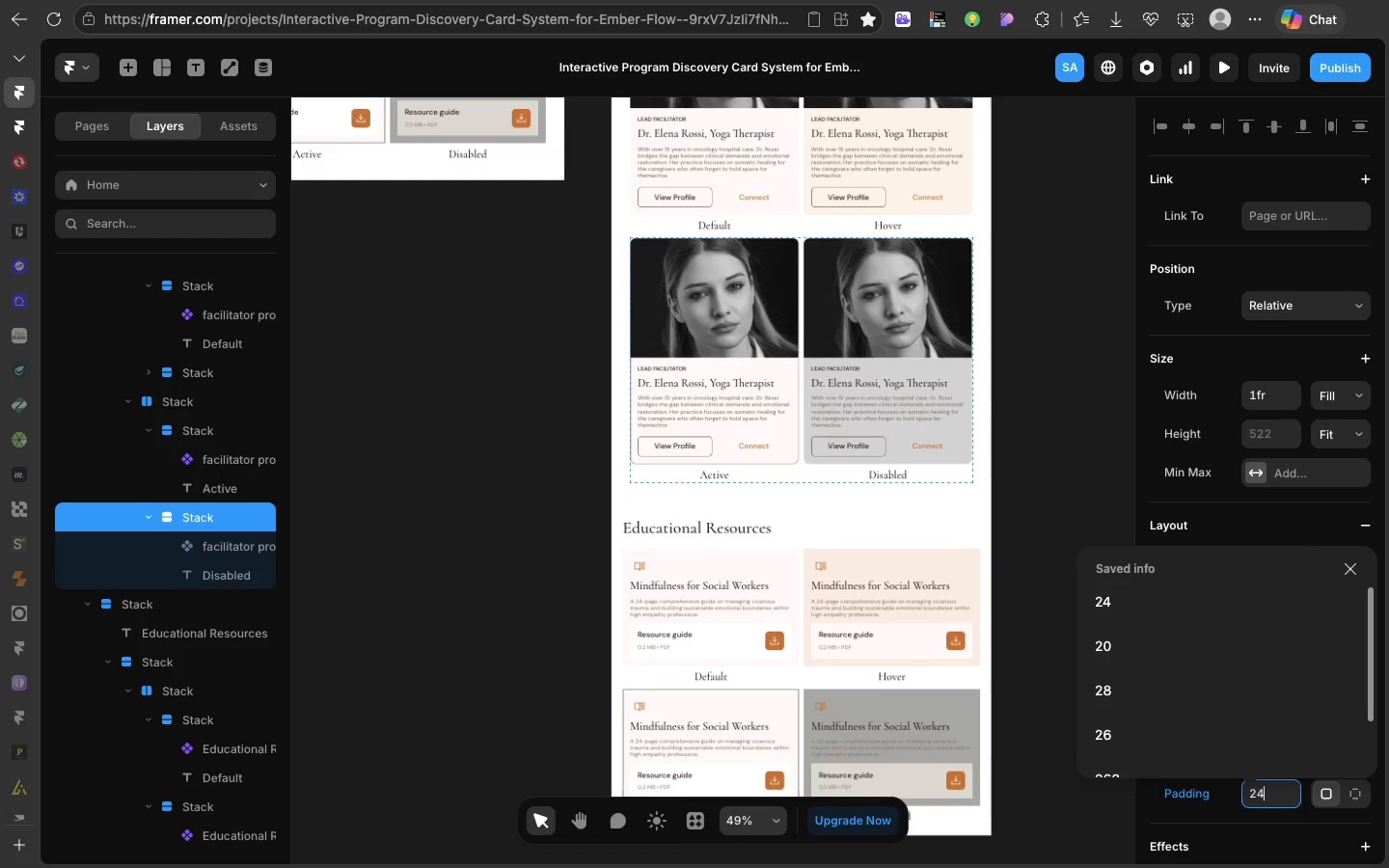 
key(Enter)
 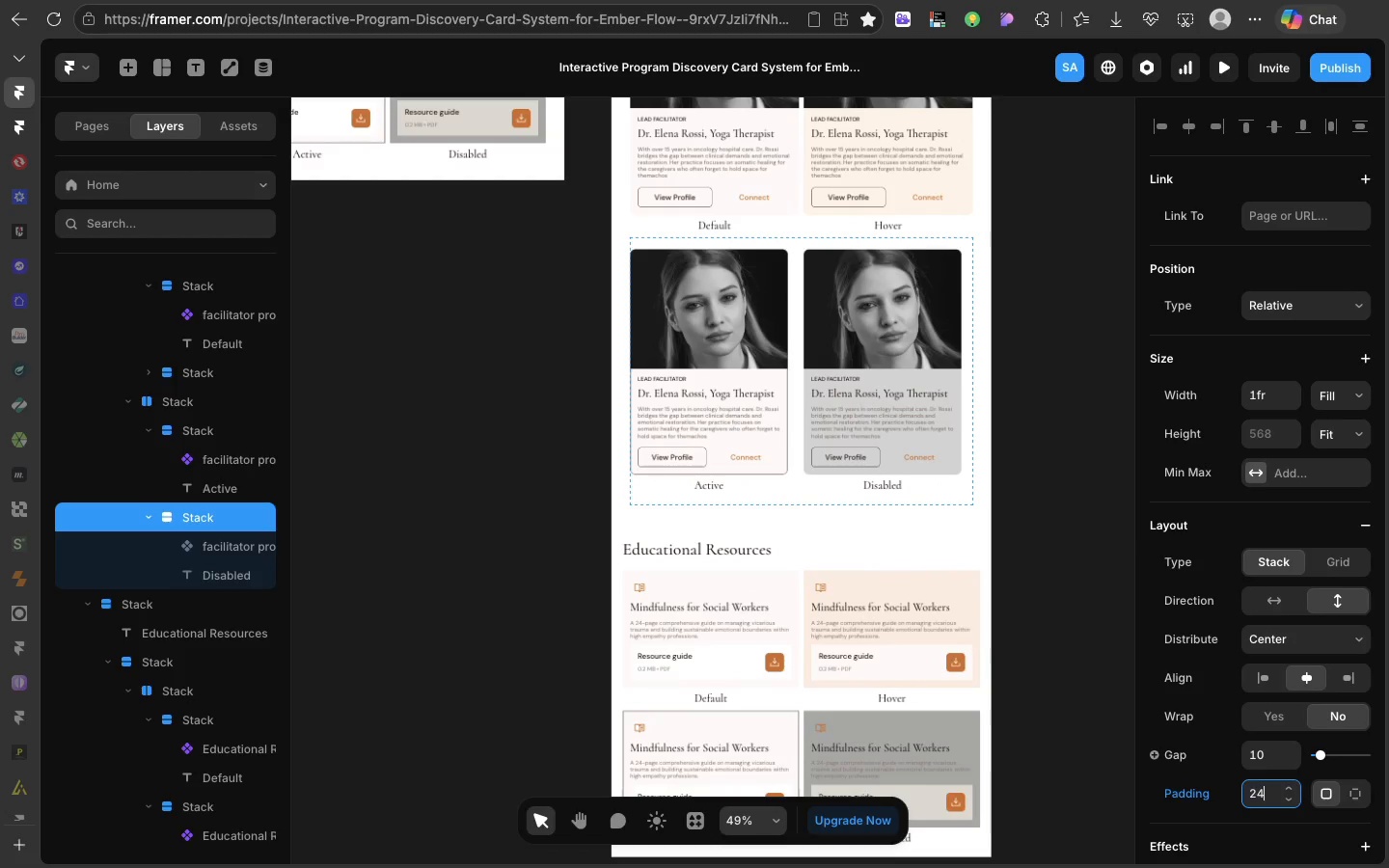 
scroll: coordinate [825, 406], scroll_direction: up, amount: 96.0
 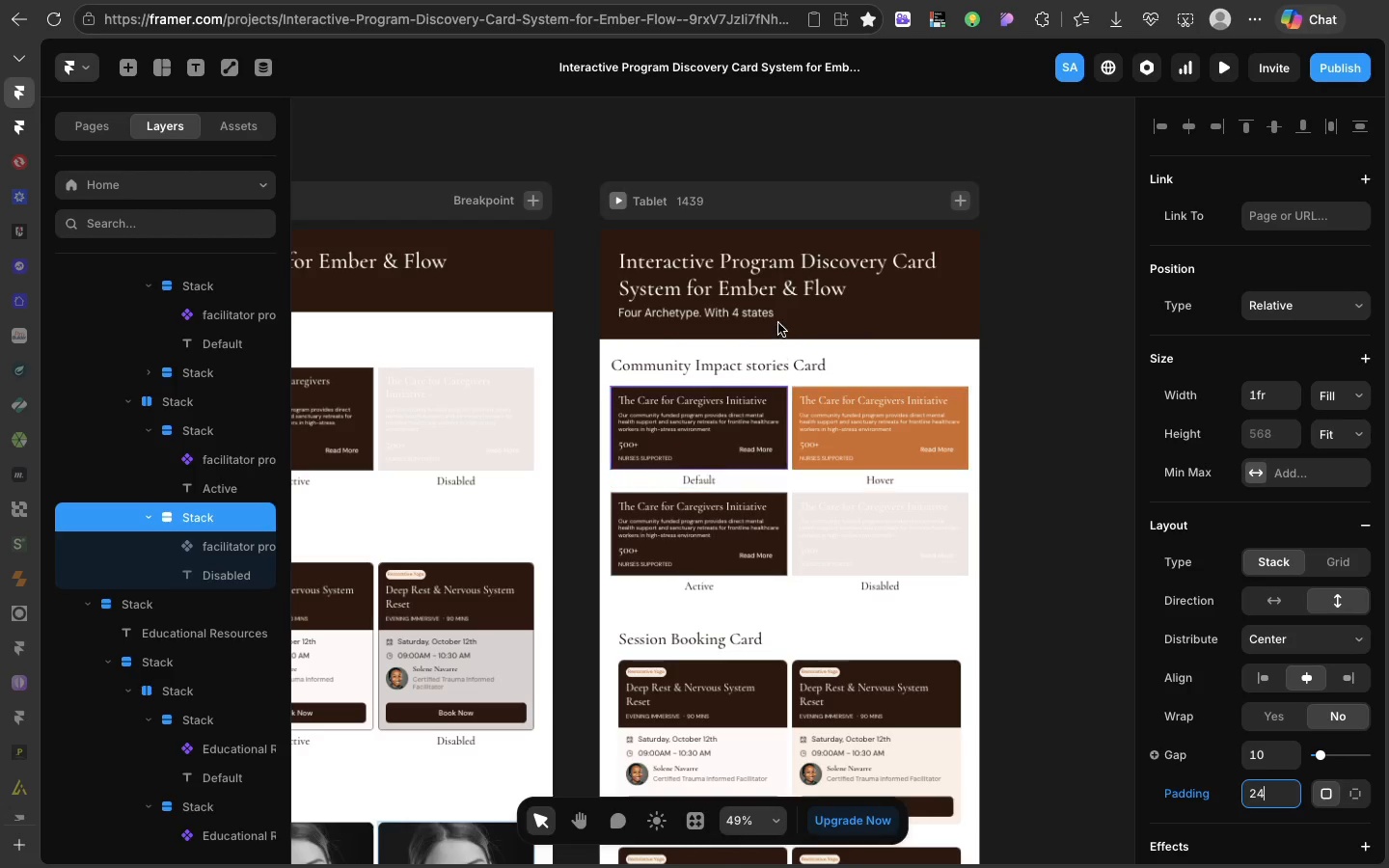 
left_click([780, 336])
 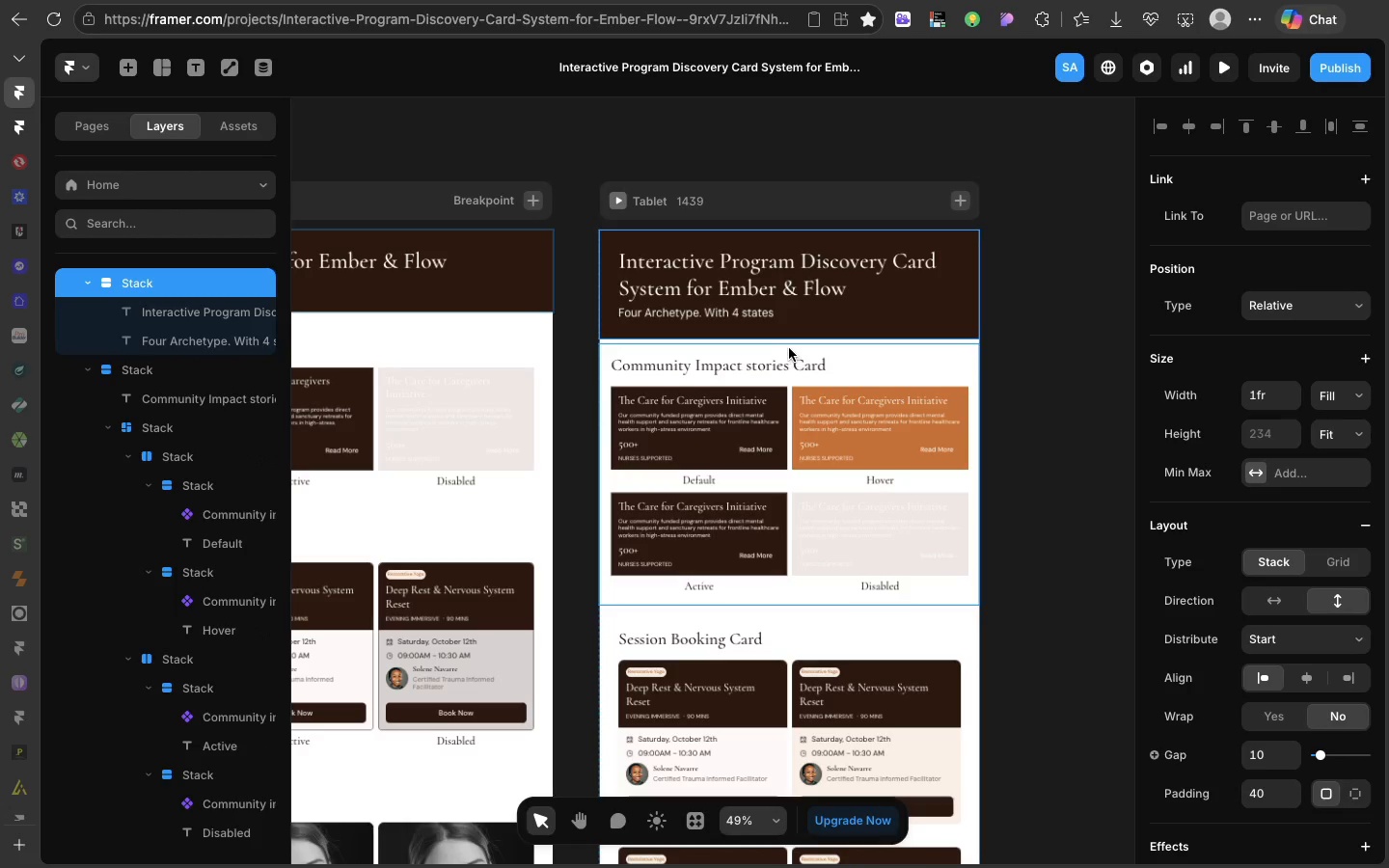 
left_click([789, 347])
 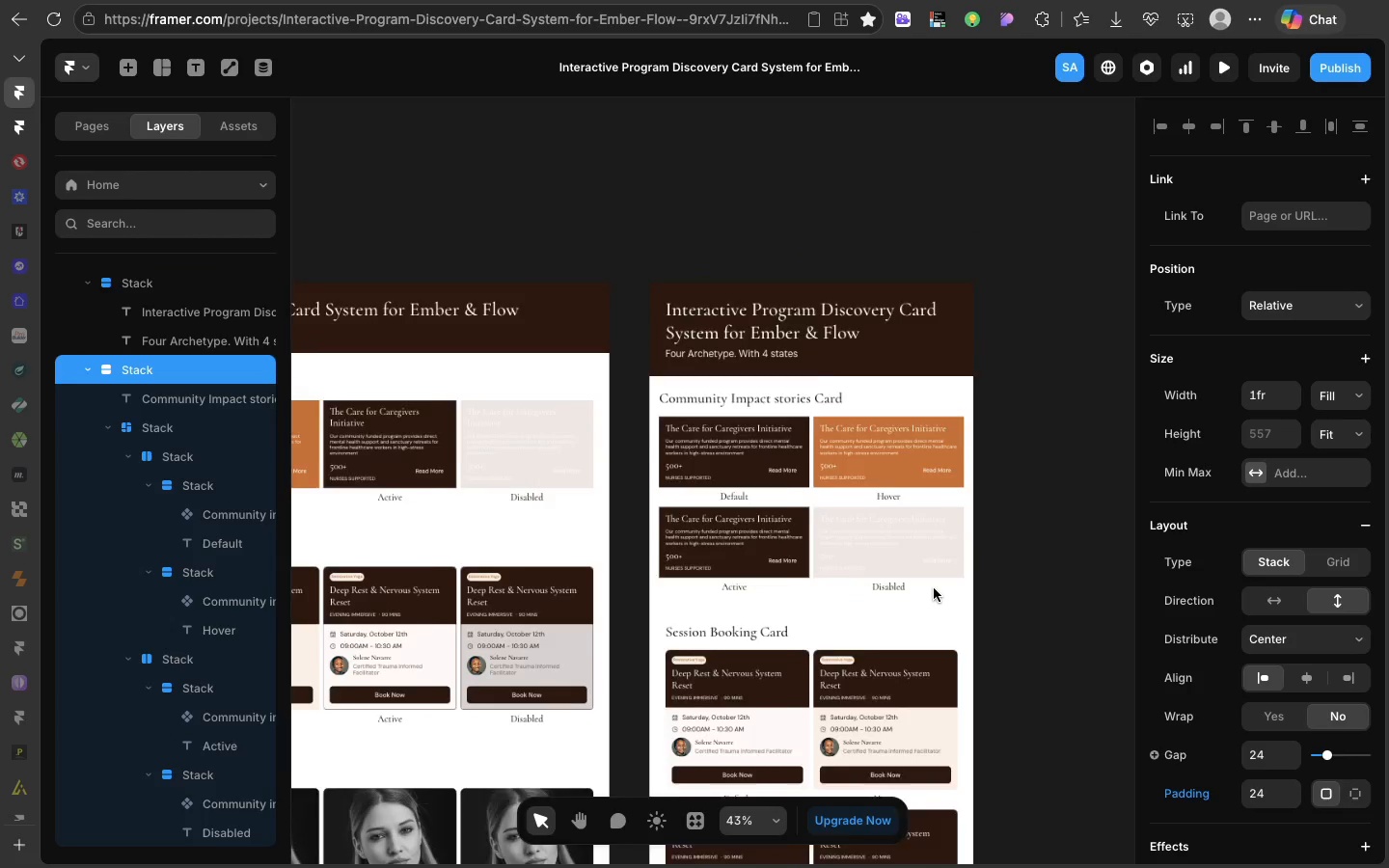 
scroll: coordinate [895, 452], scroll_direction: down, amount: 23.0
 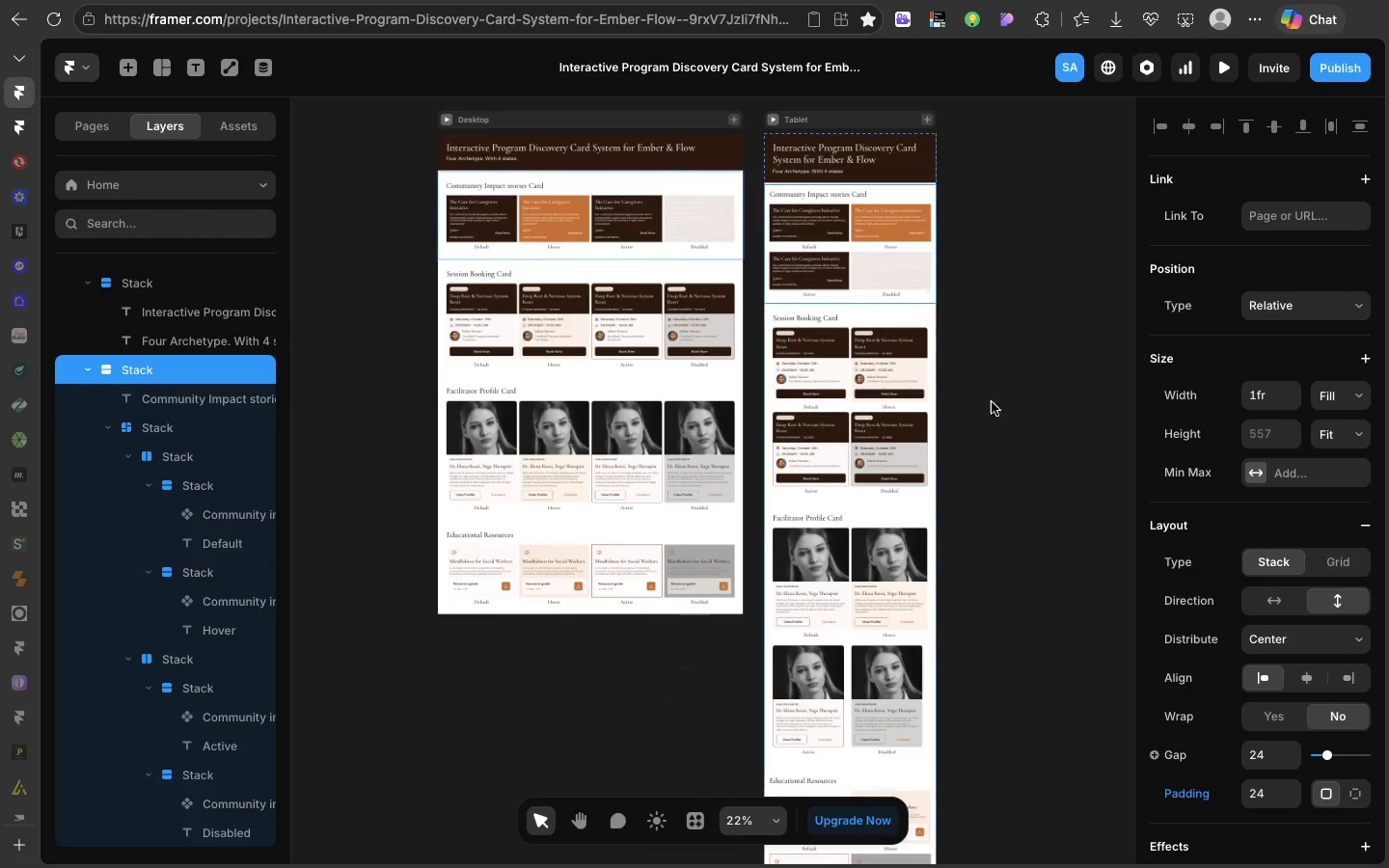 
left_click([1013, 398])
 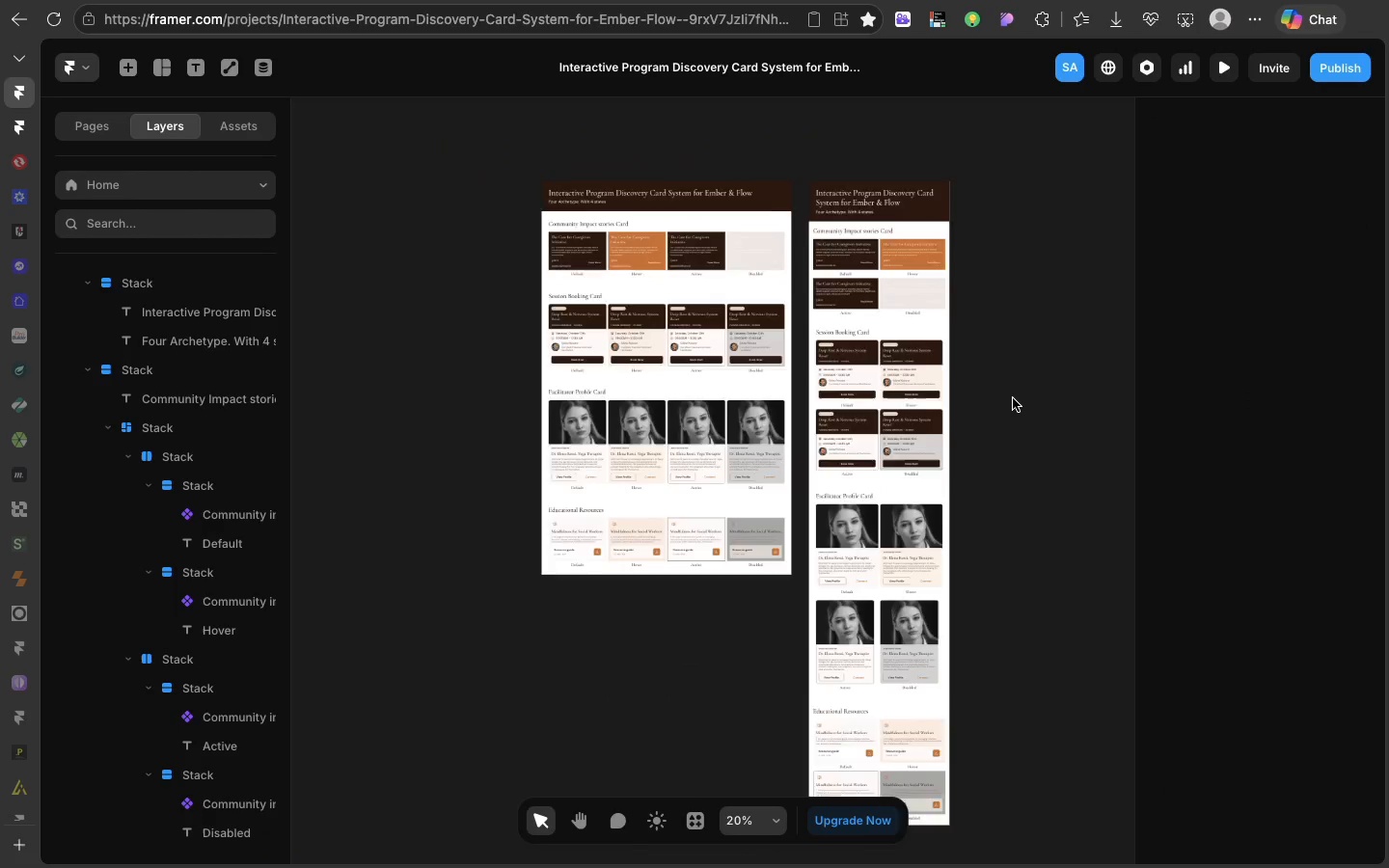 
scroll: coordinate [1013, 398], scroll_direction: down, amount: 1.0
 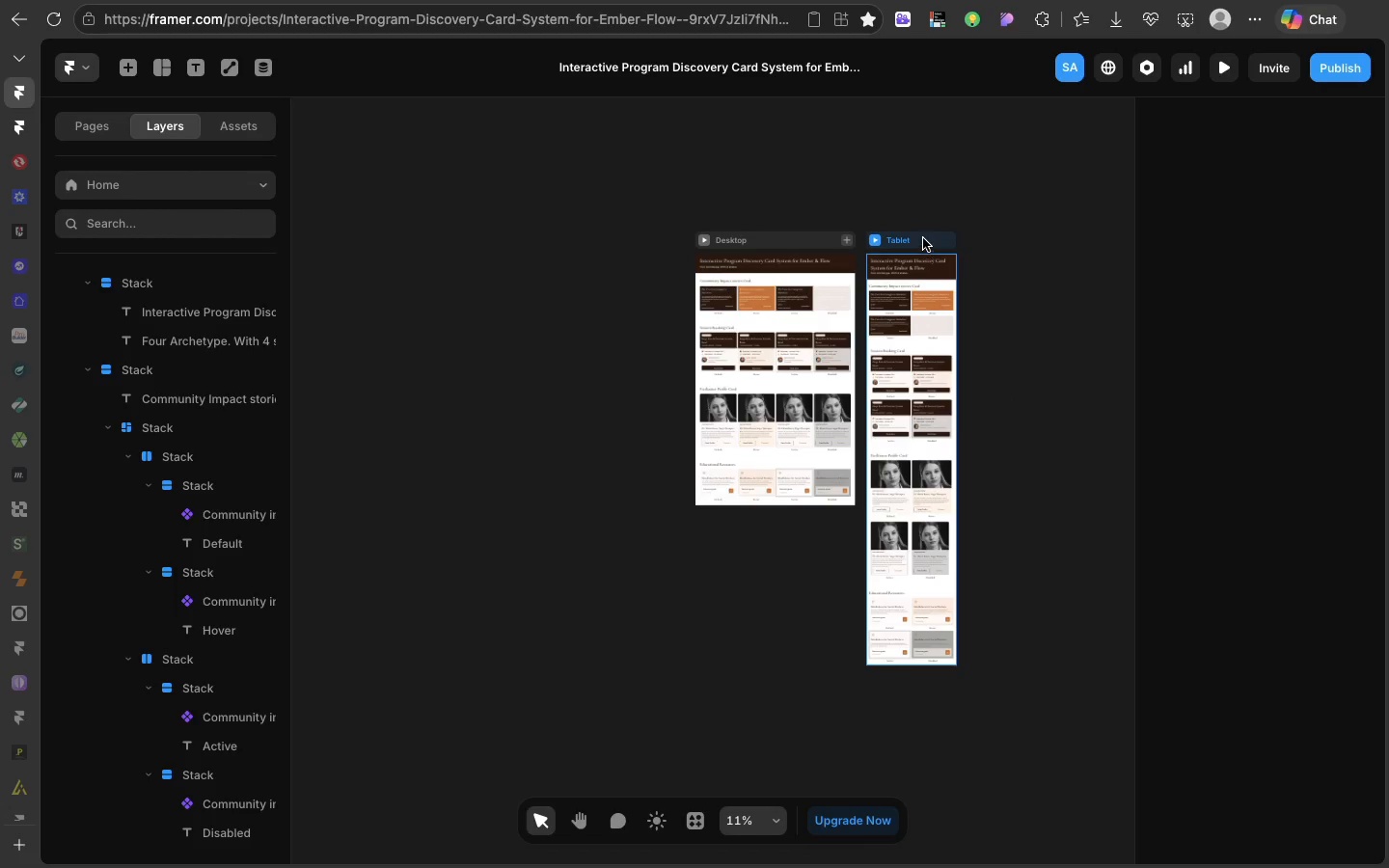 
left_click([926, 235])
 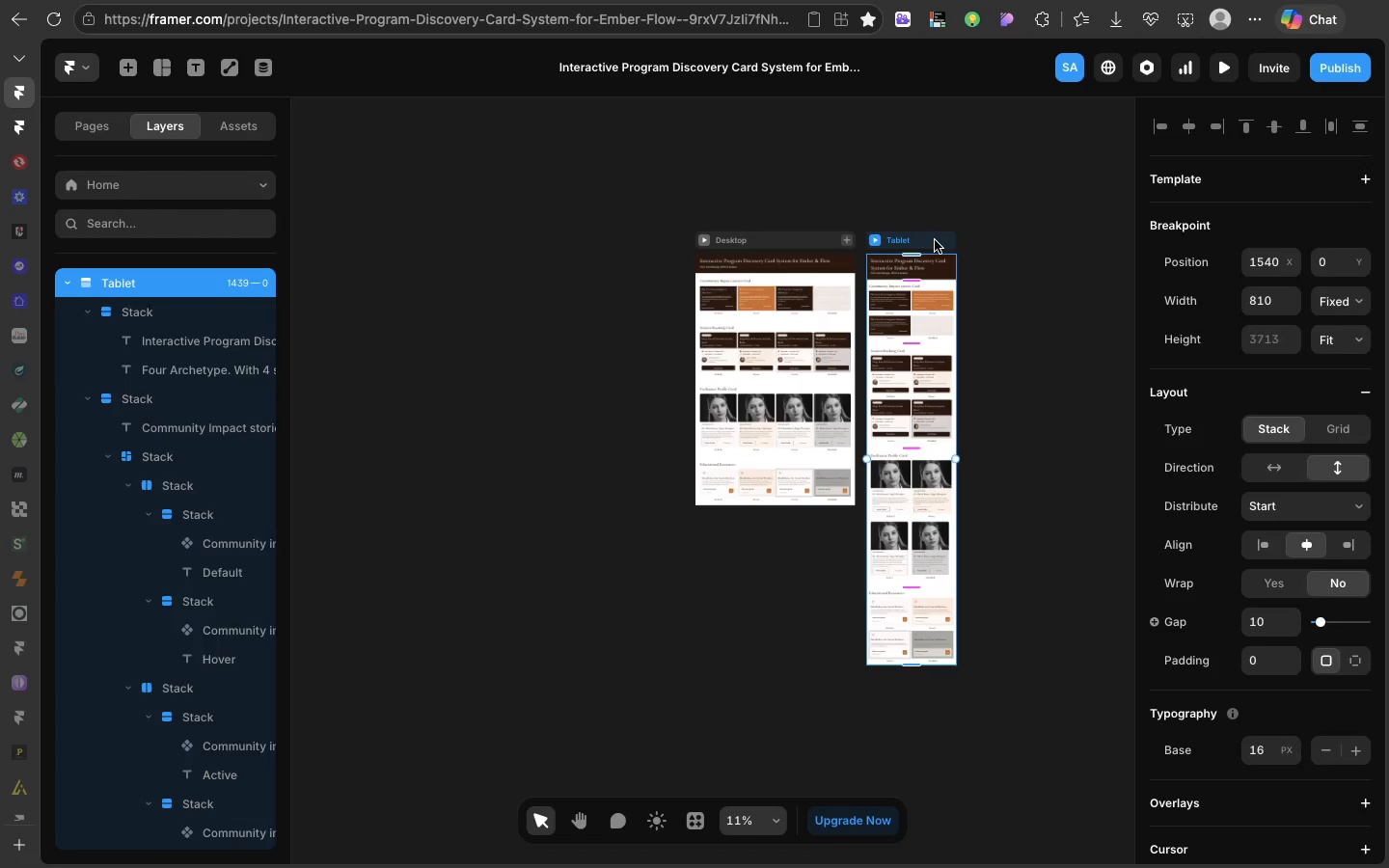 
left_click([946, 241])
 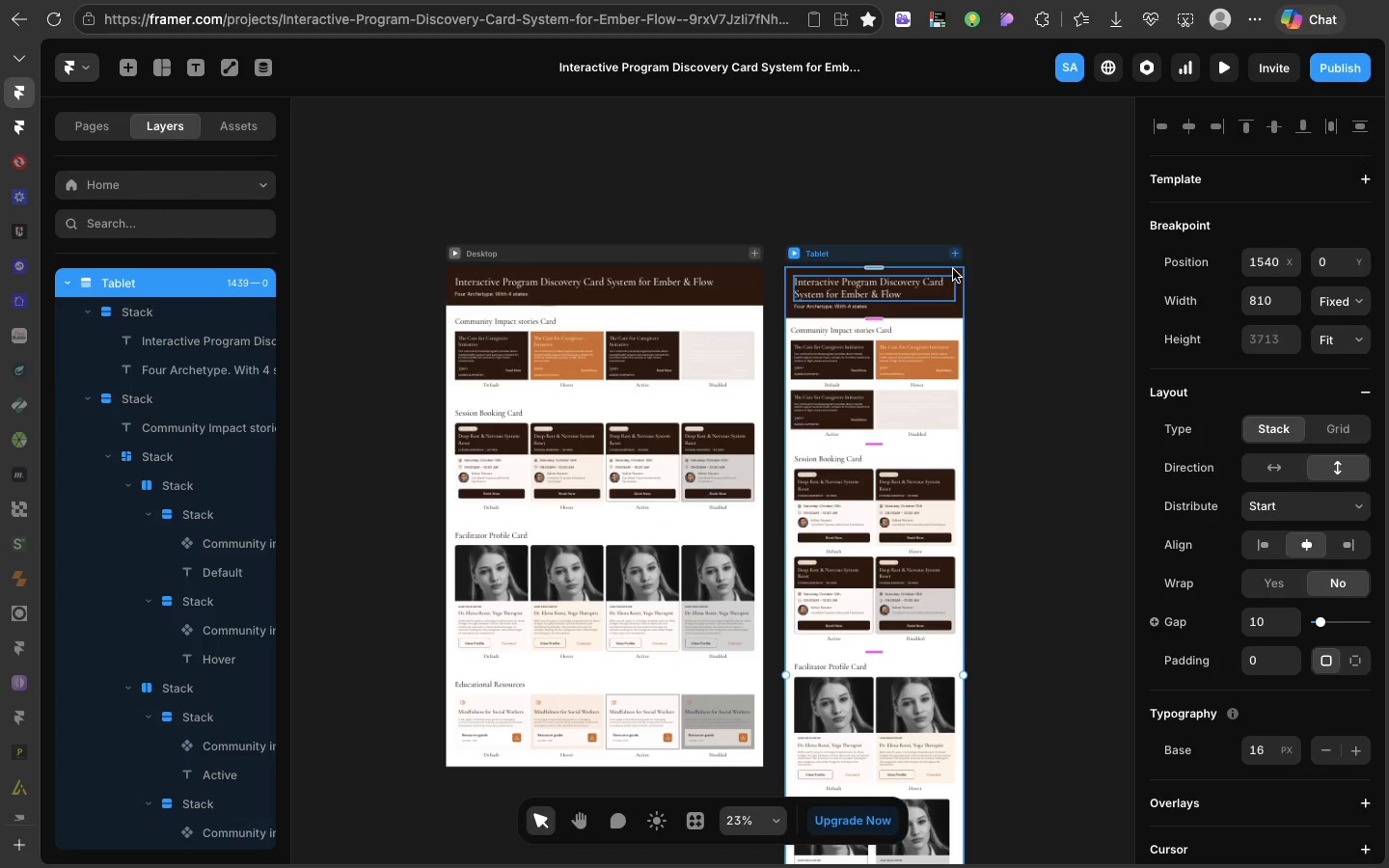 
left_click([957, 255])
 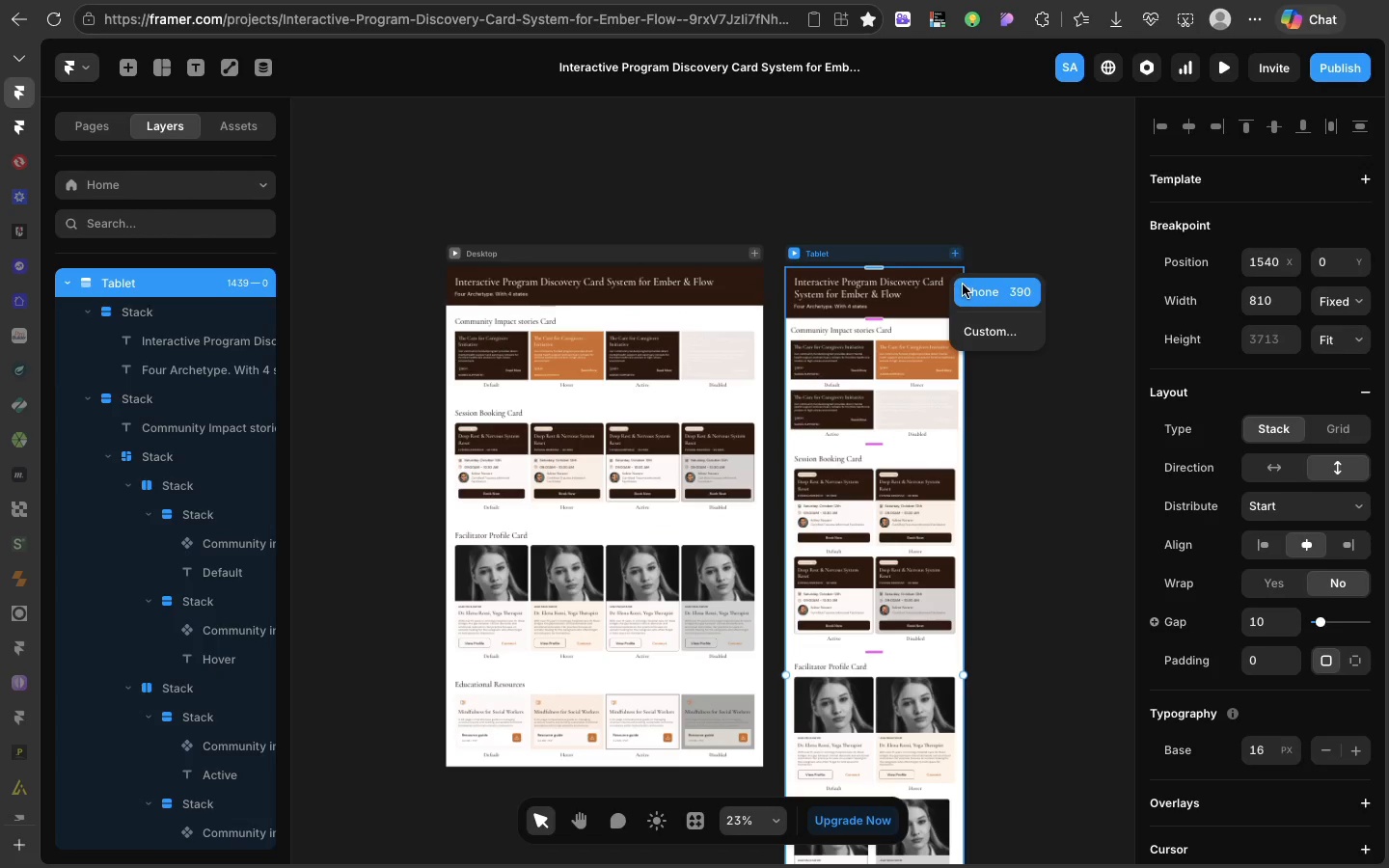 
left_click([963, 285])
 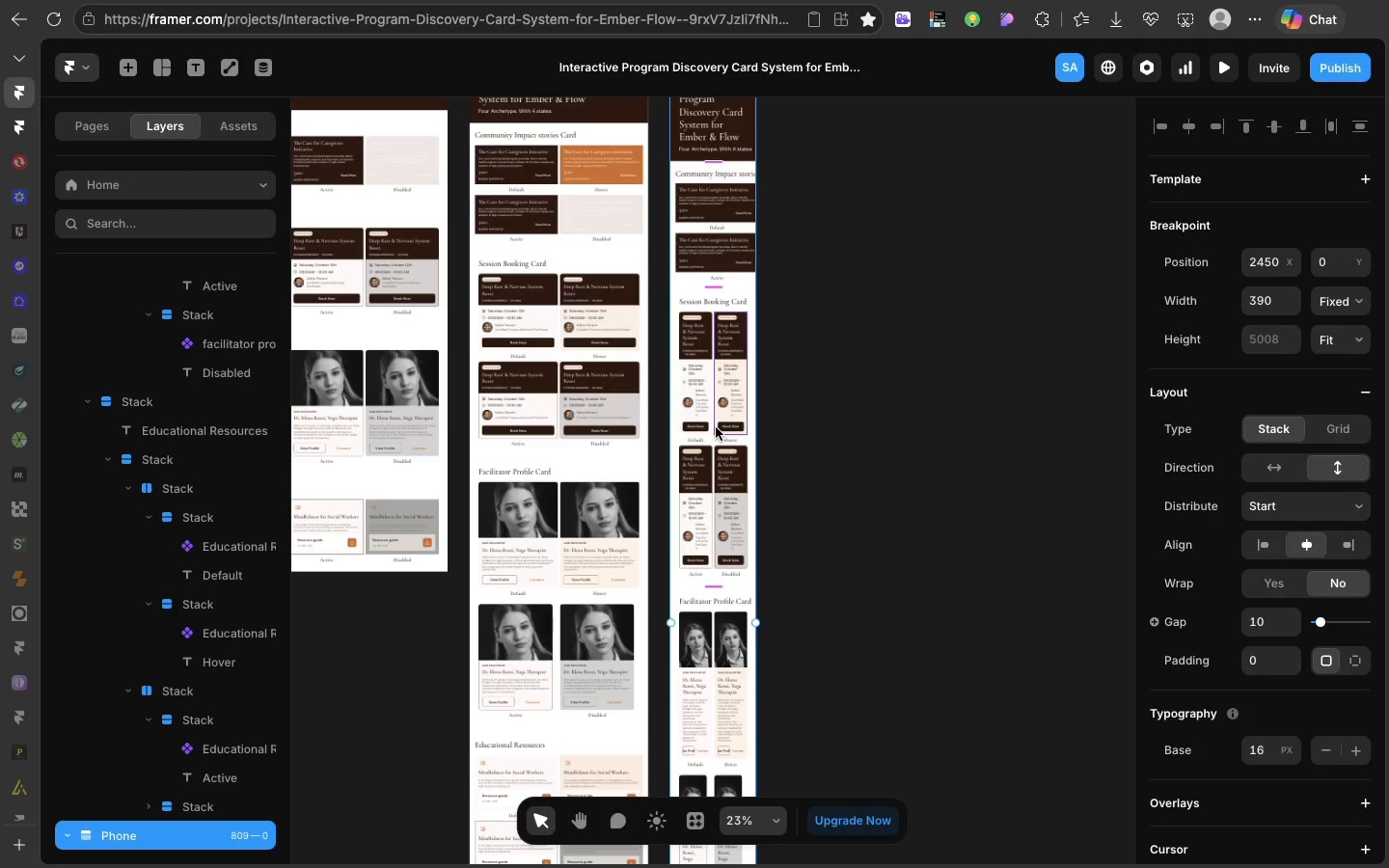 
mouse_move([721, 248])
 